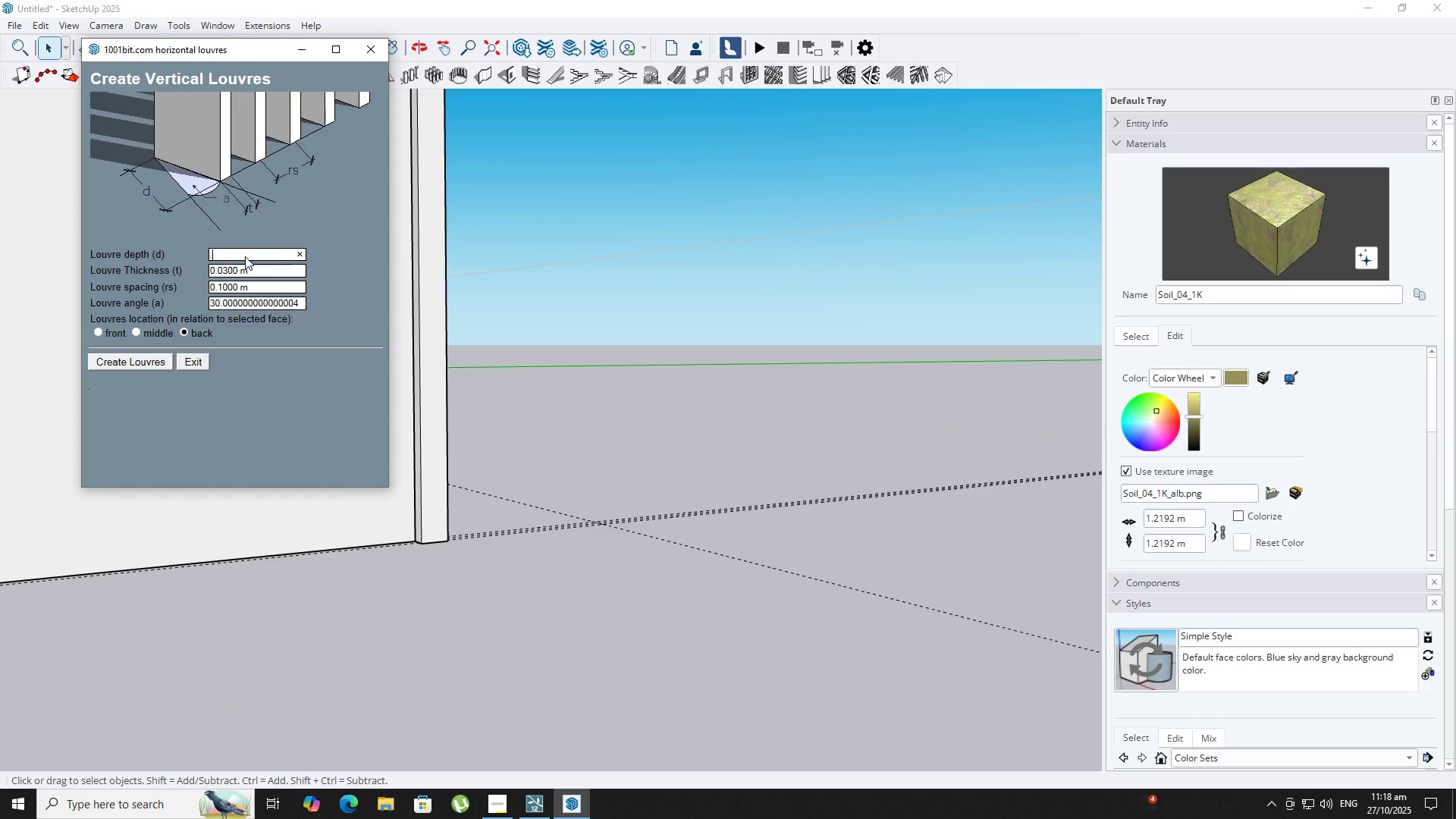 
hold_key(key=Numpad0, duration=0.31)
 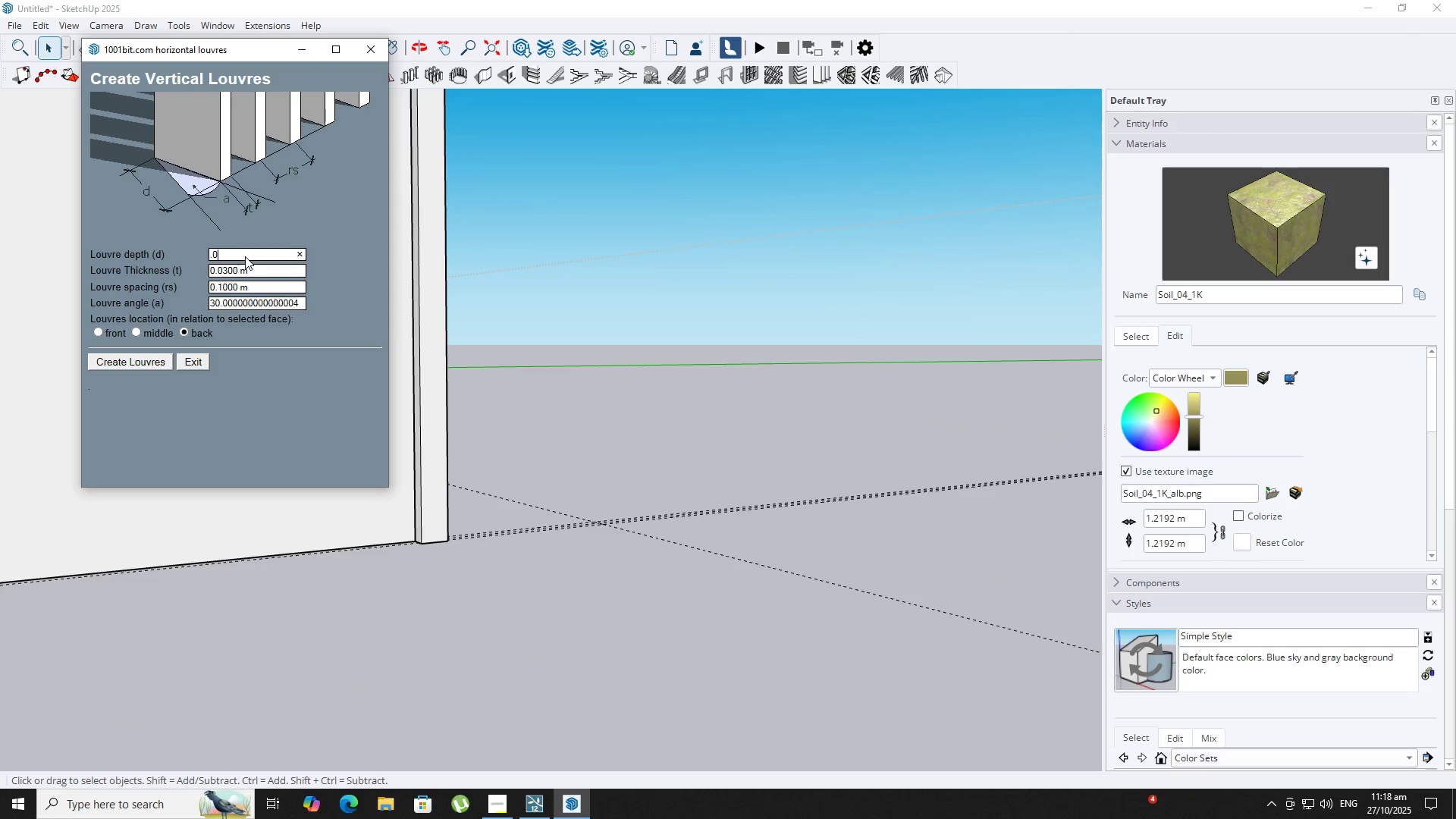 
key(Numpad5)
 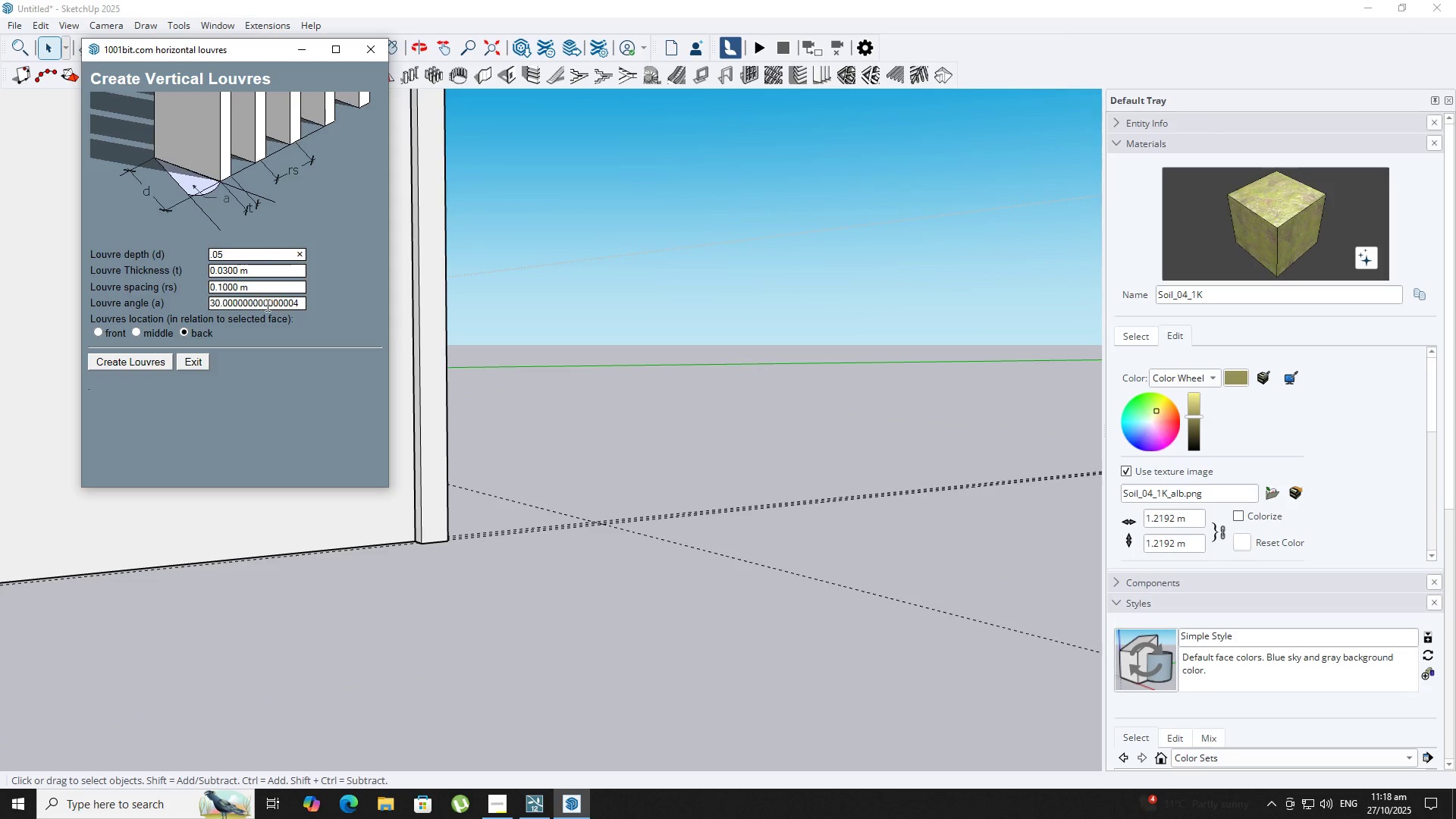 
left_click([266, 305])
 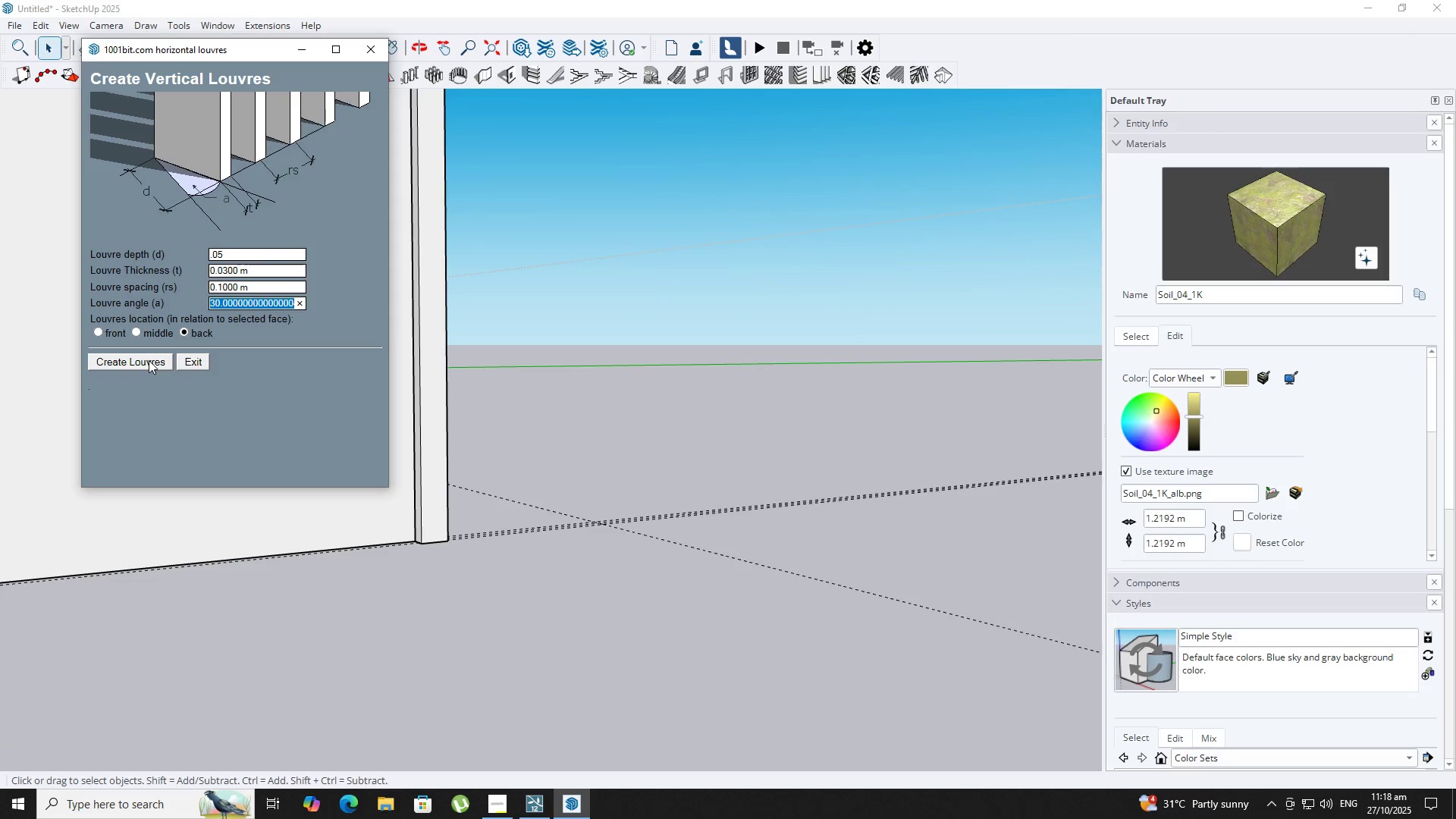 
double_click([207, 408])
 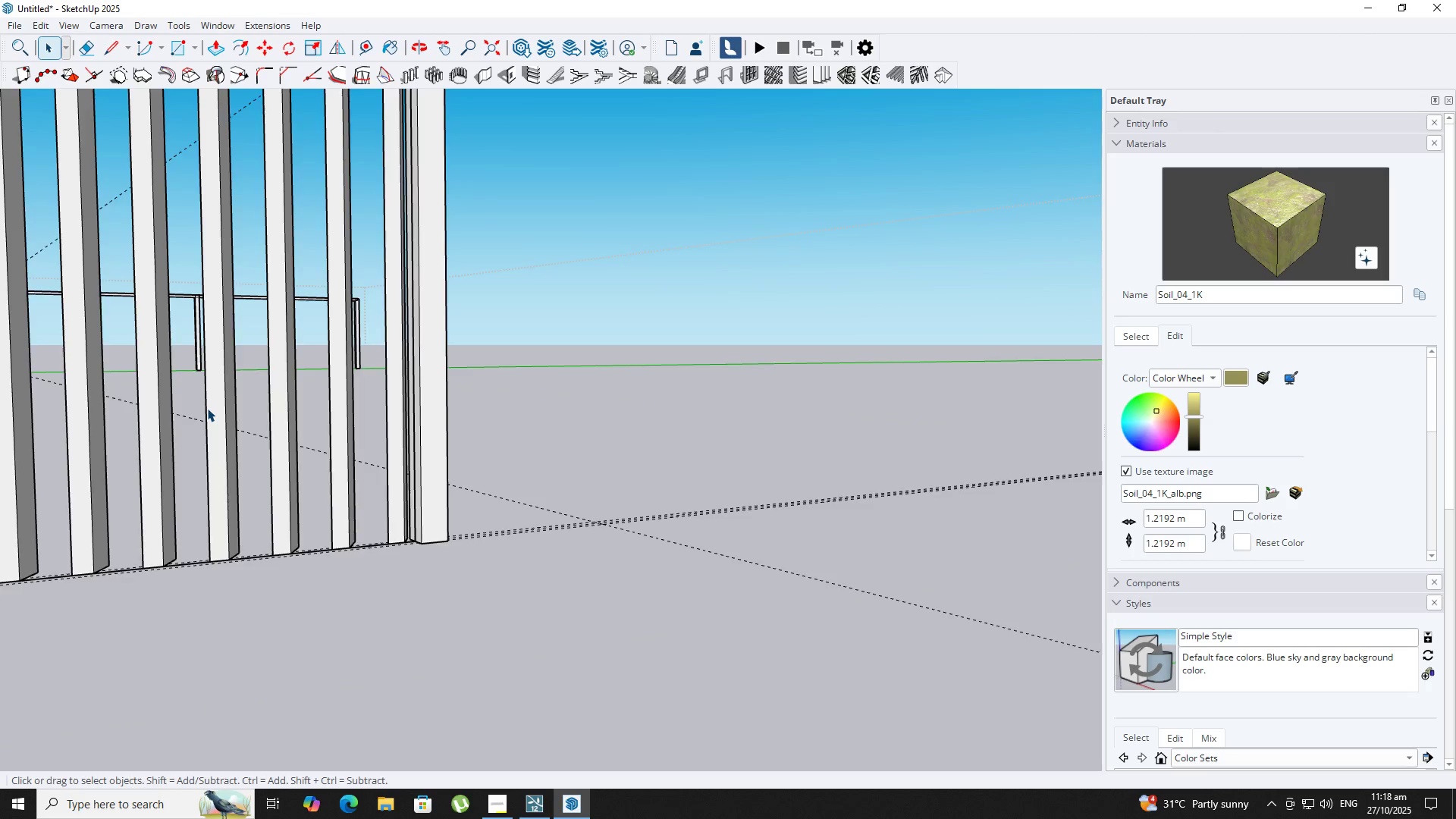 
scroll: coordinate [207, 409], scroll_direction: down, amount: 14.0
 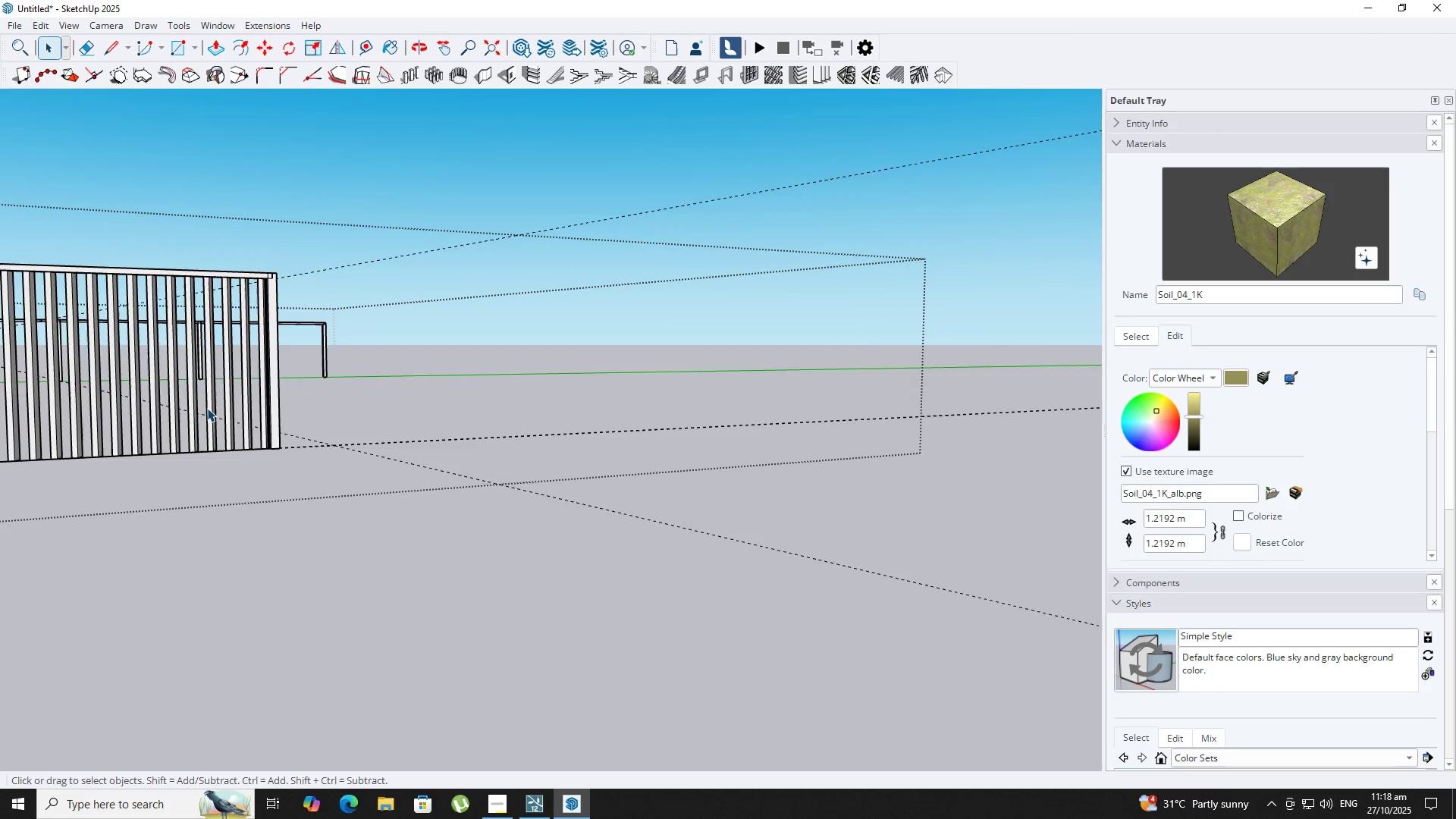 
hold_key(key=ShiftLeft, duration=0.39)
 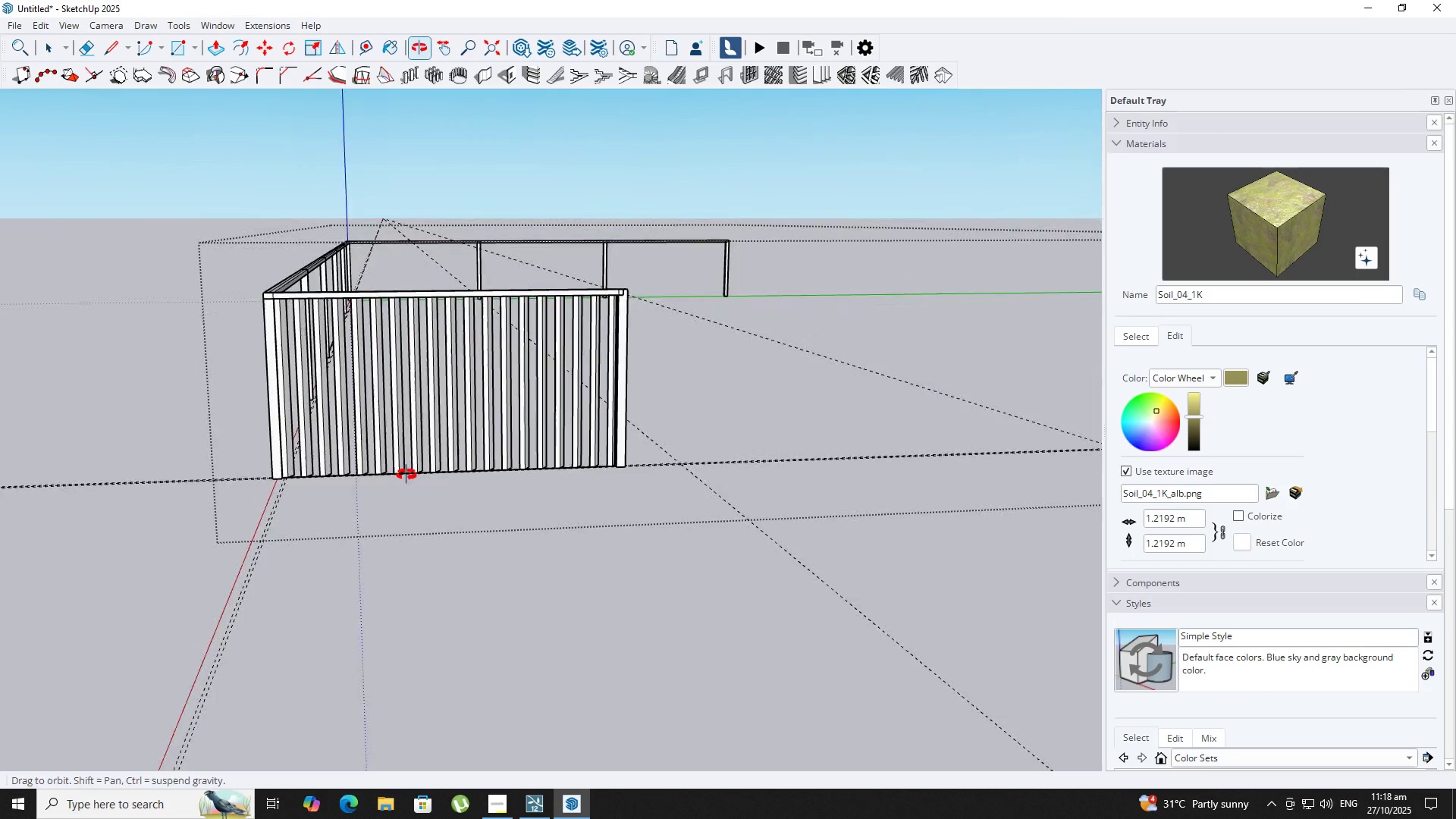 
scroll: coordinate [414, 468], scroll_direction: up, amount: 5.0
 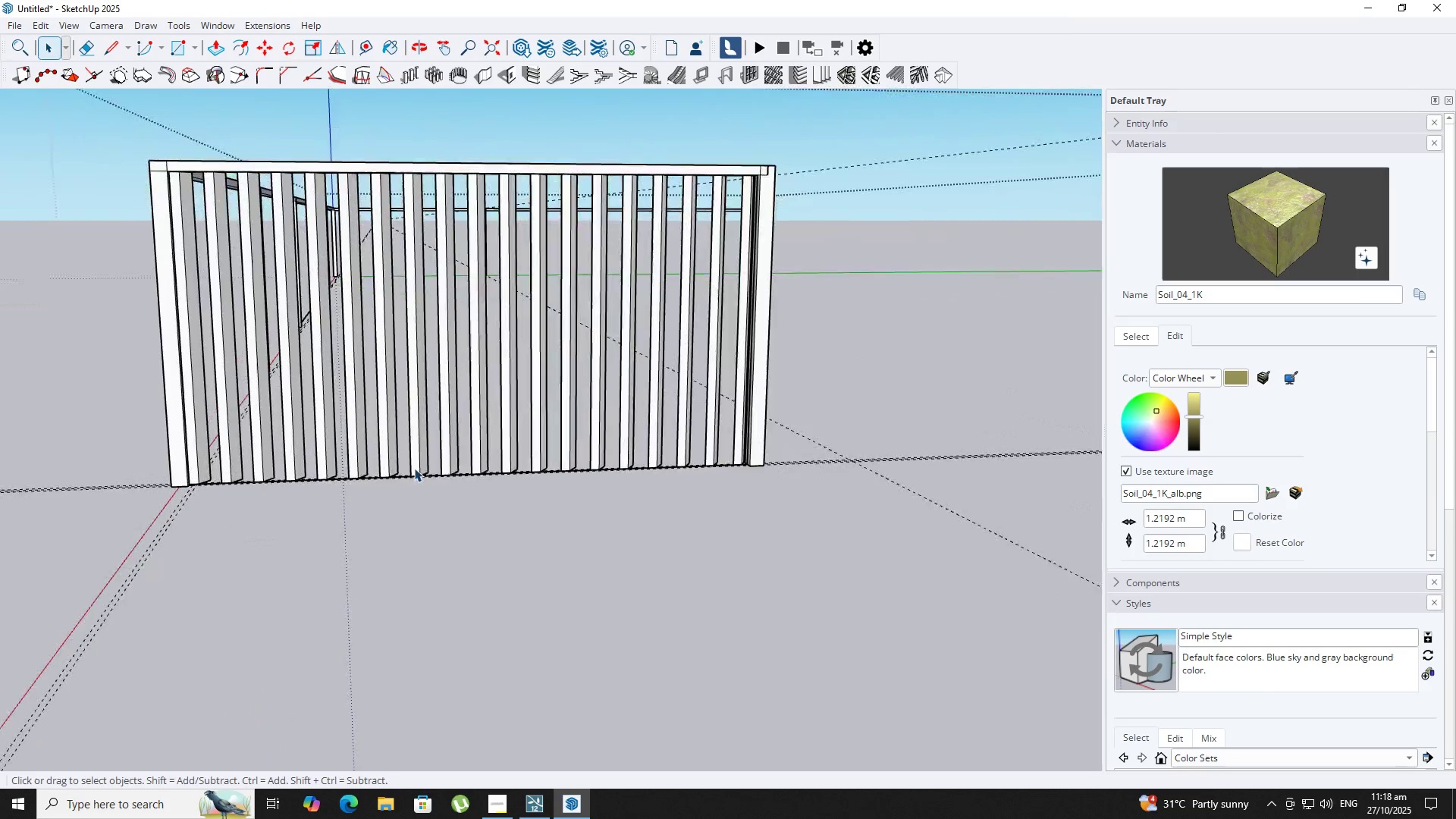 
key(Control+Z)
 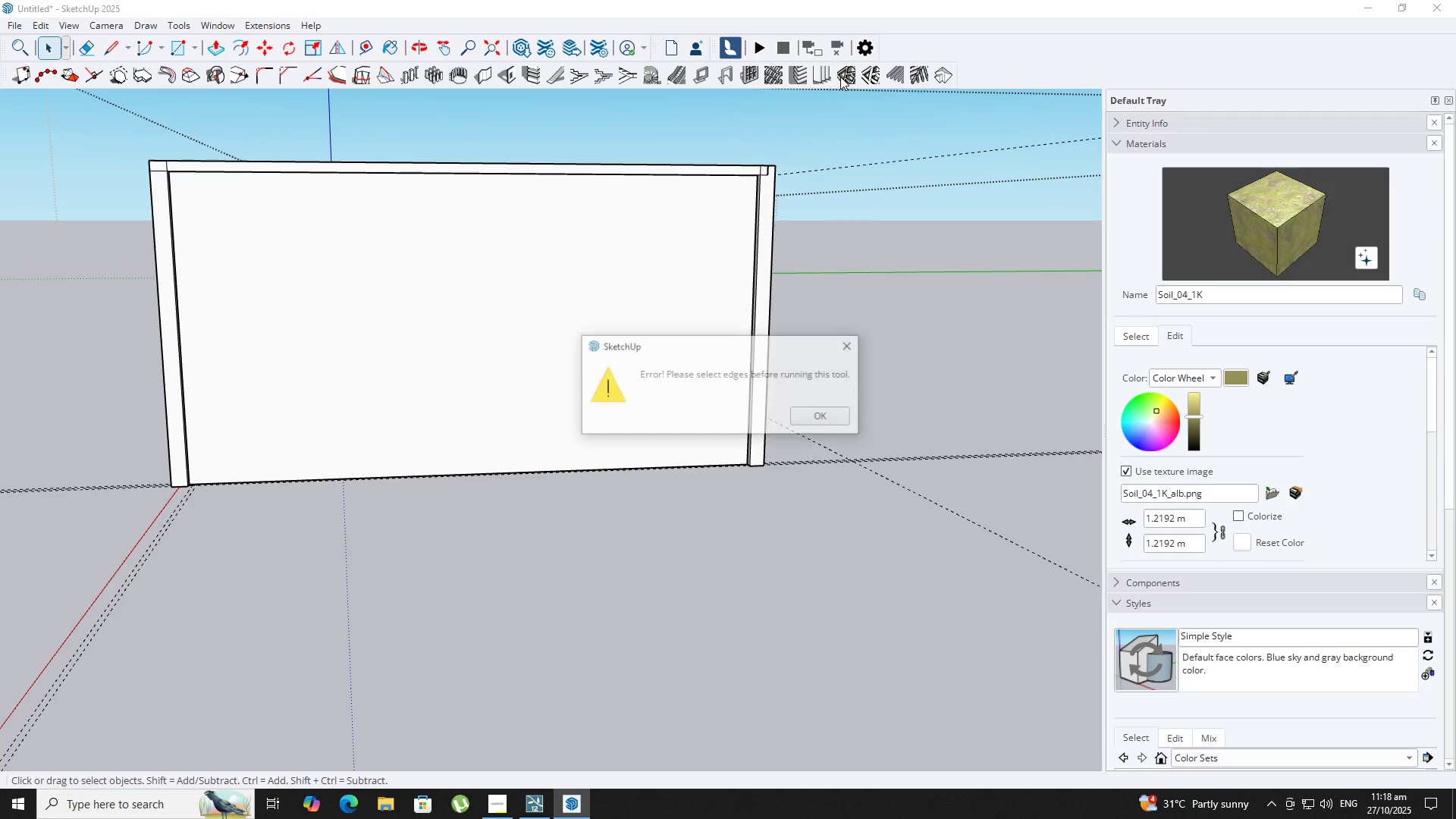 
key(Escape)
 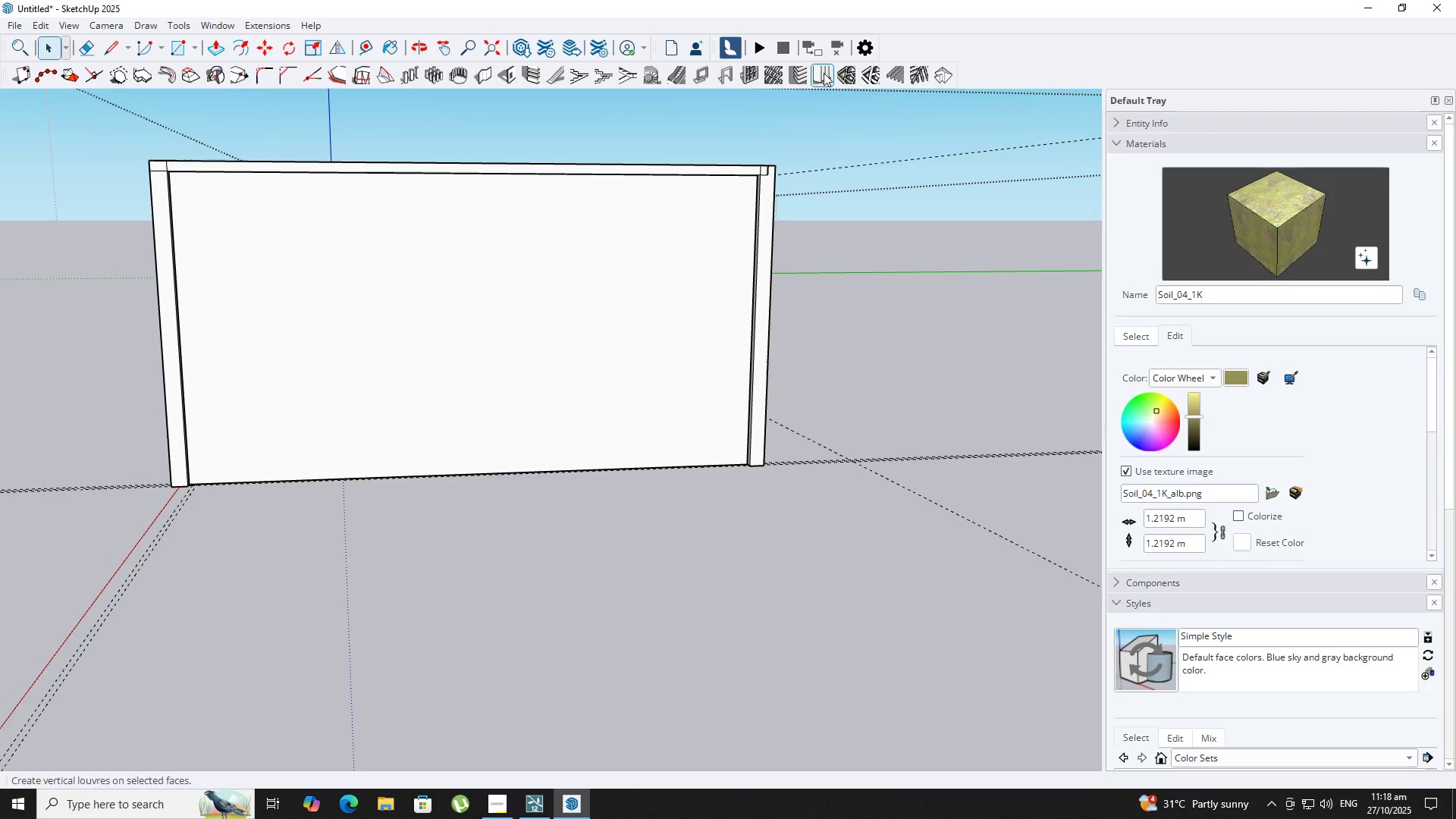 
left_click([824, 73])
 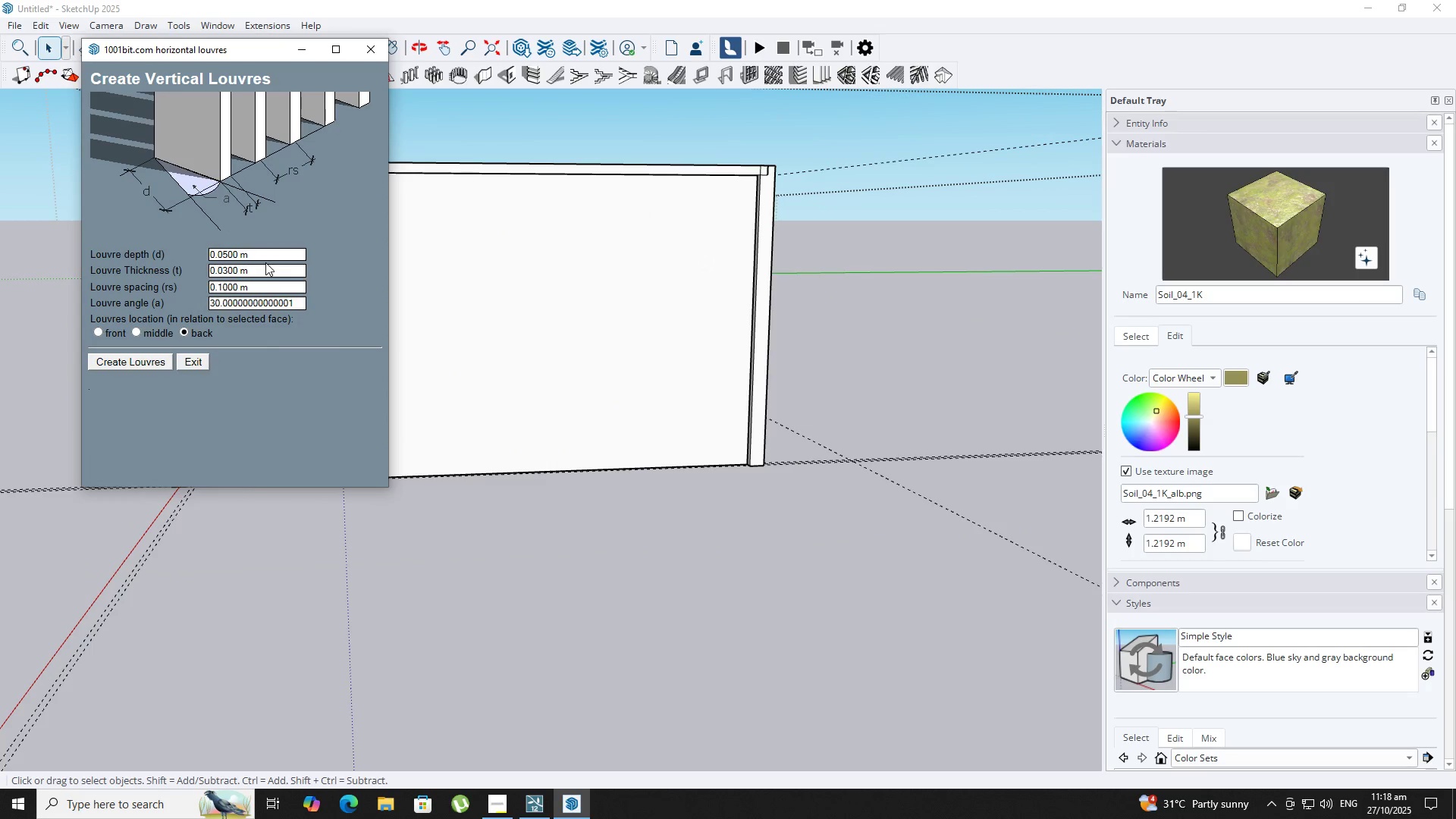 
wait(5.24)
 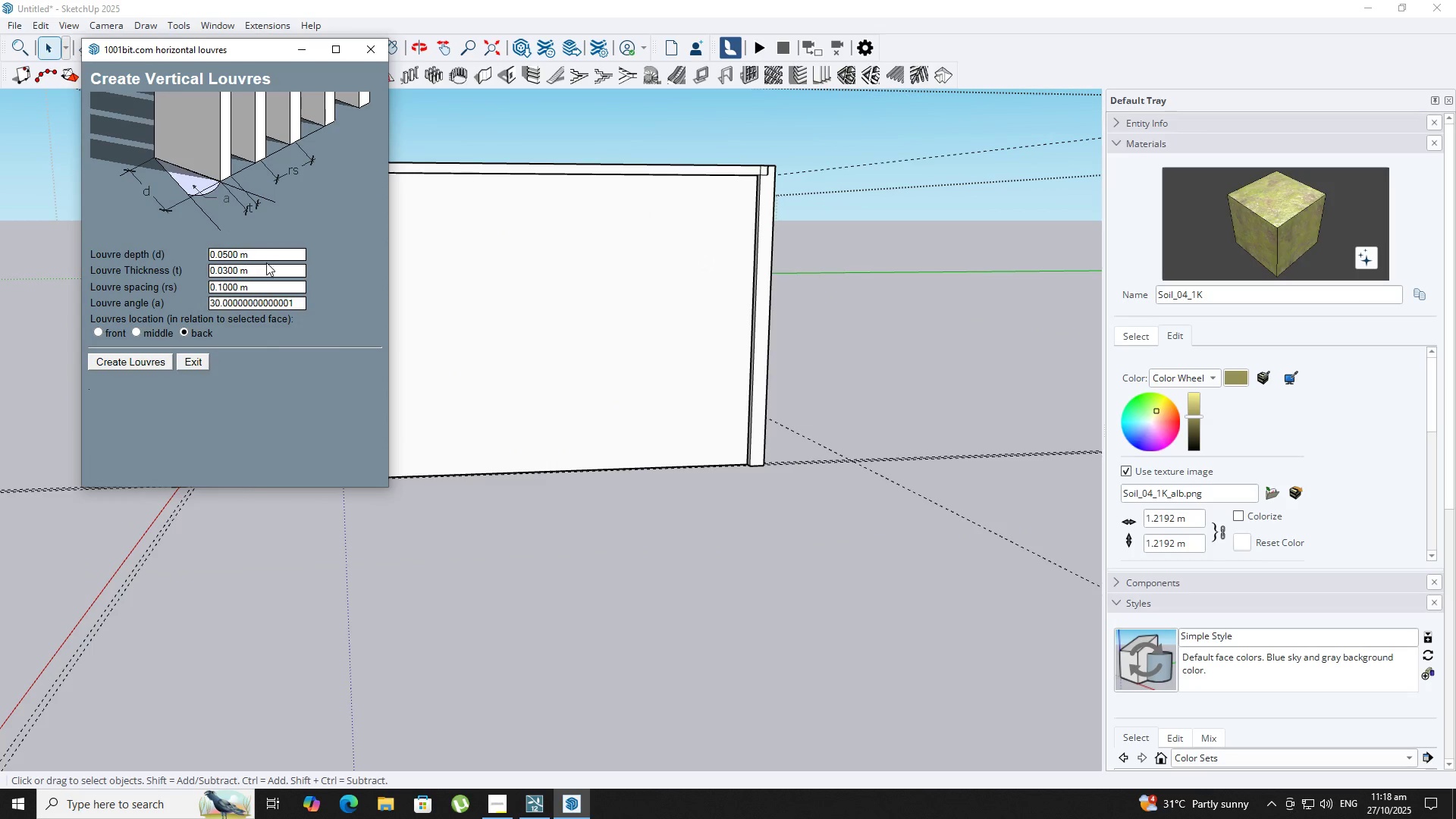 
left_click([282, 272])
 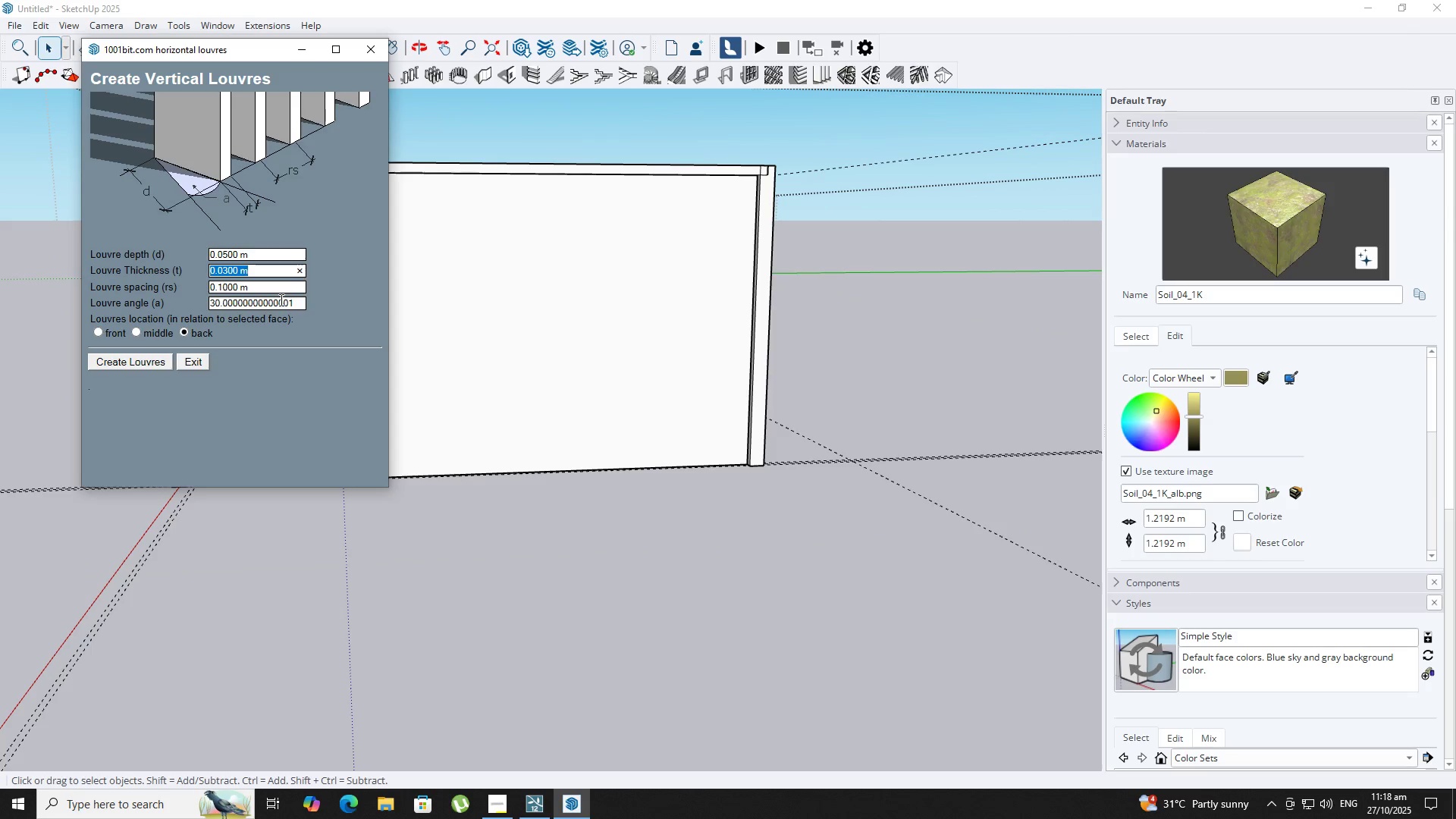 
left_click([267, 289])
 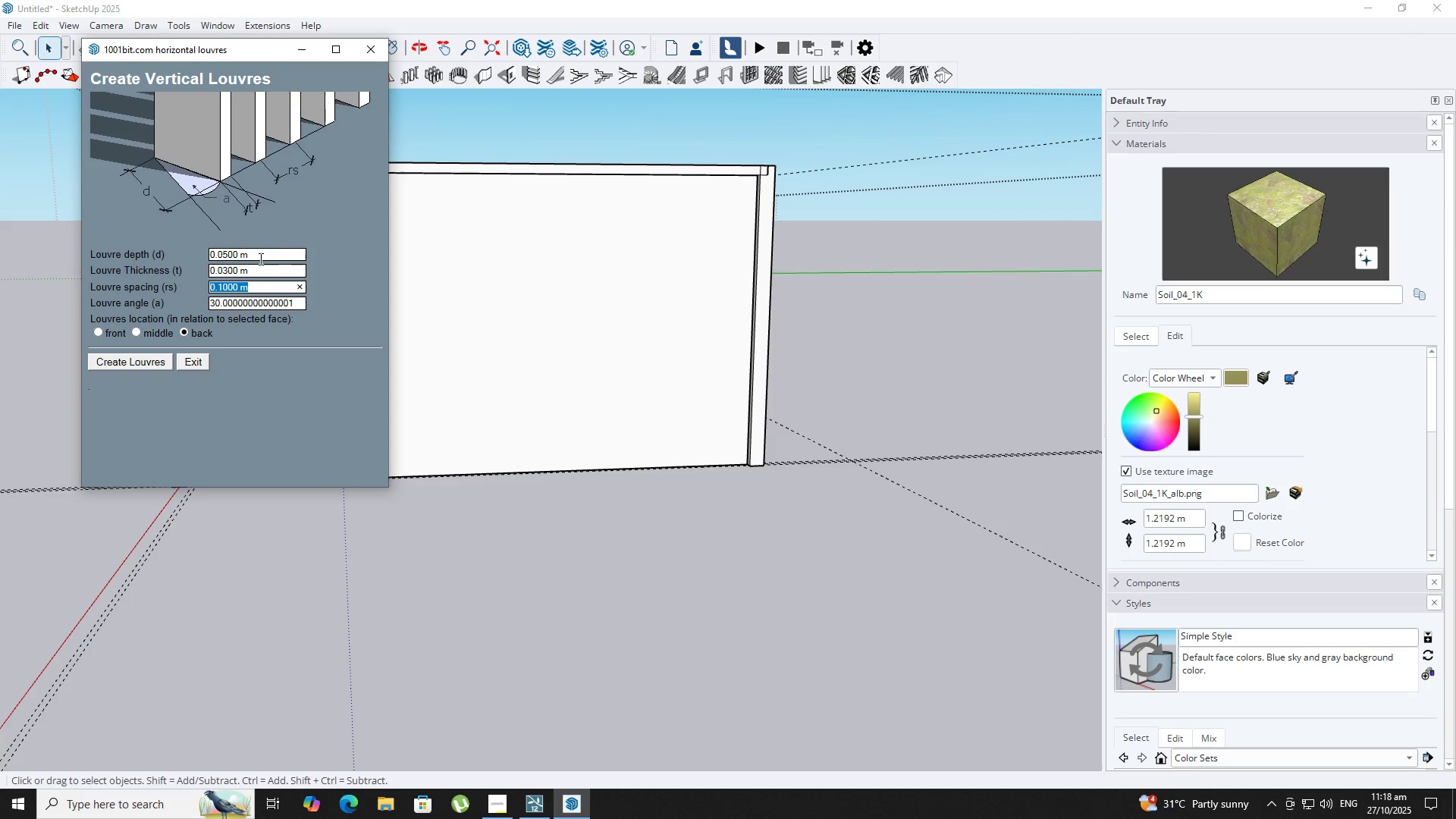 
left_click([259, 255])
 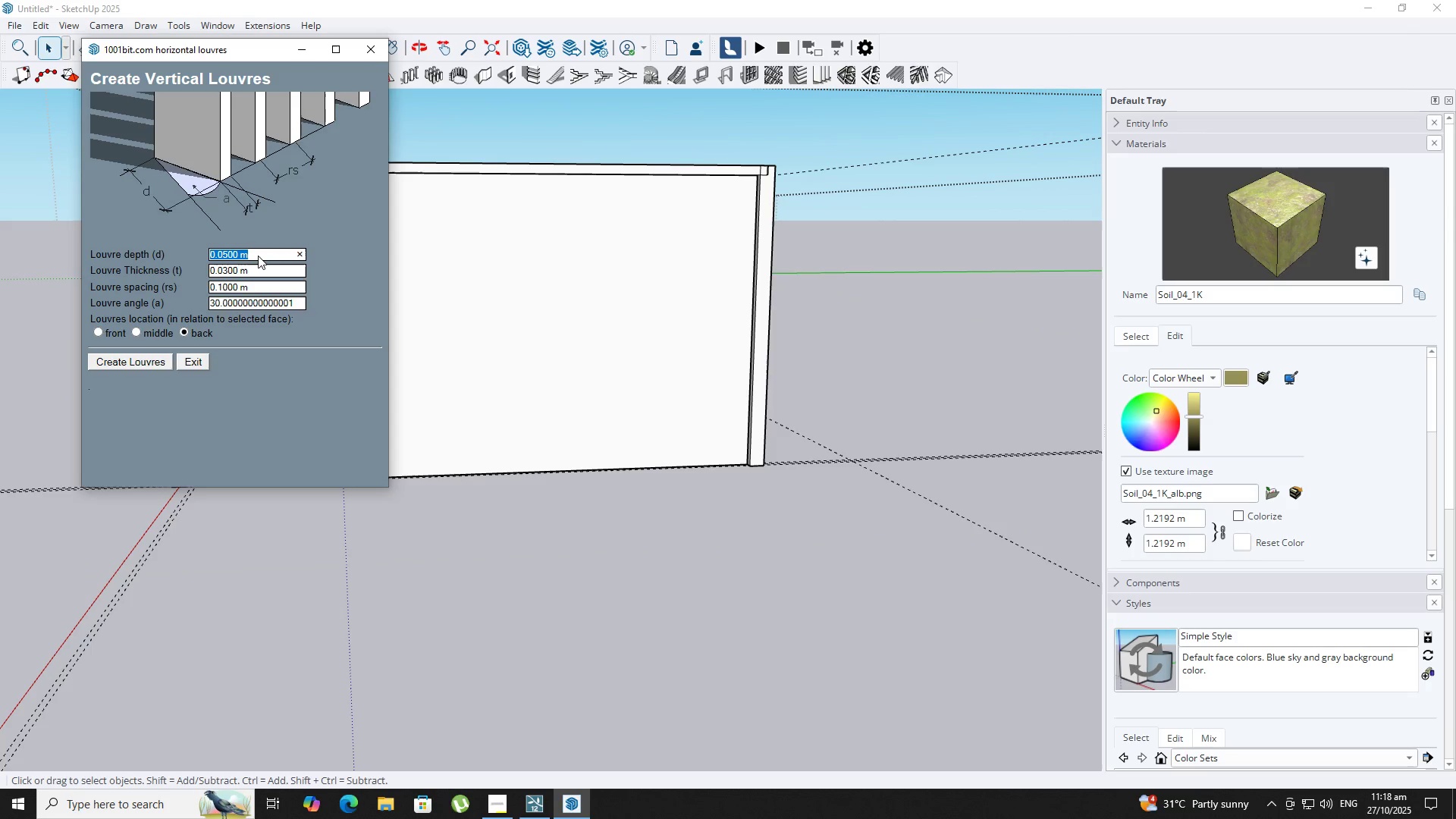 
key(NumpadDecimal)
 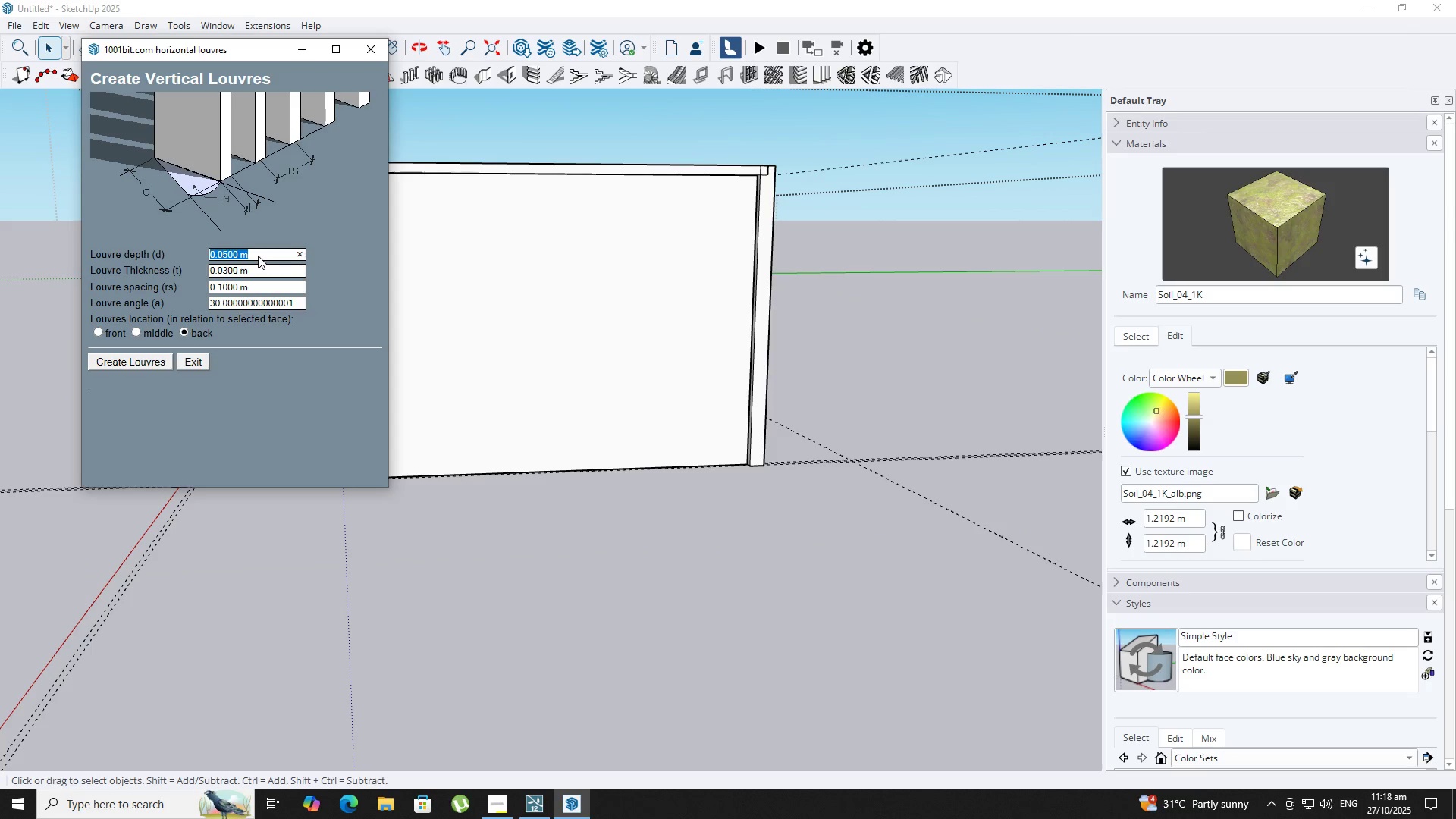 
key(Numpad0)
 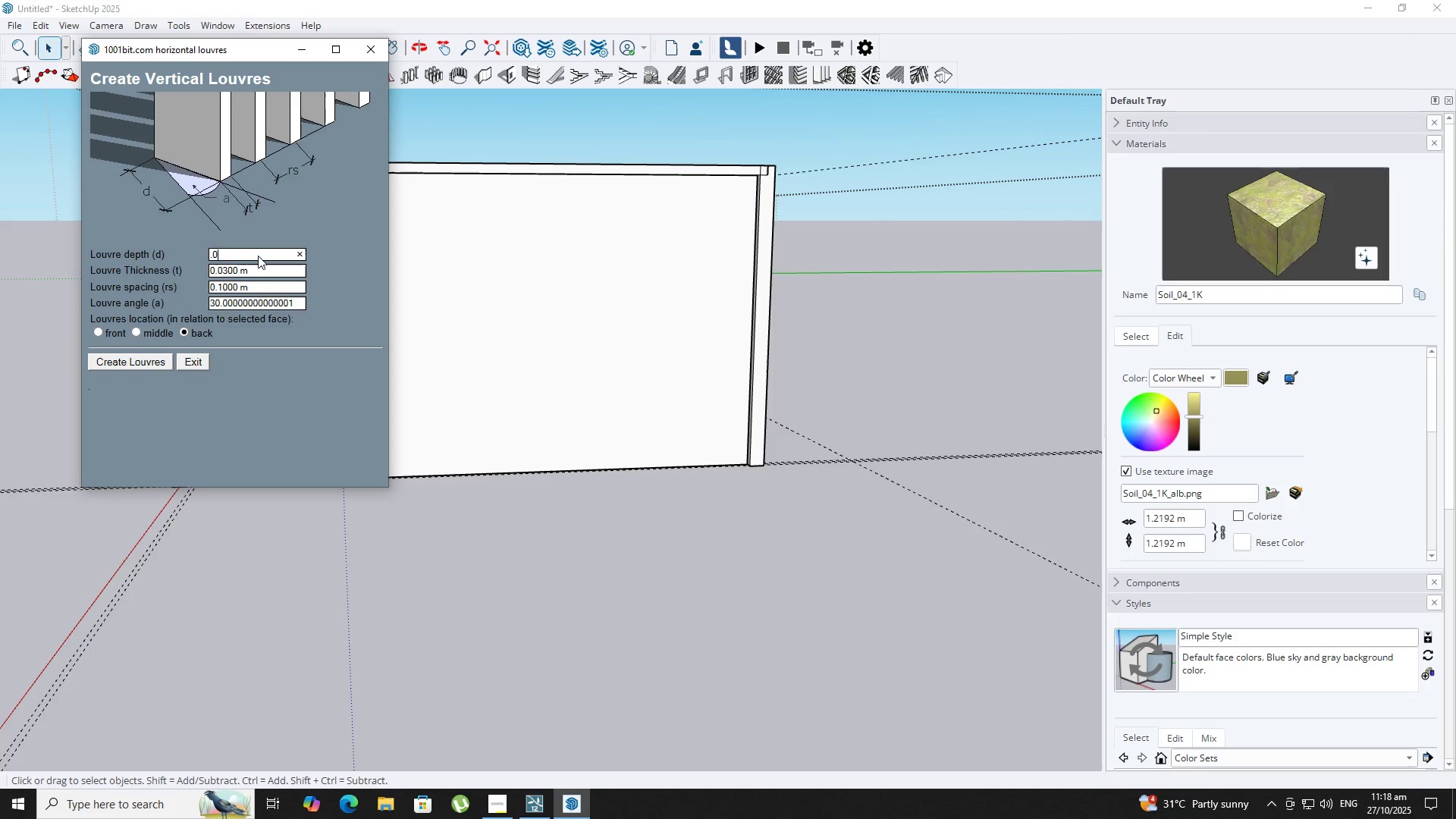 
key(Numpad2)
 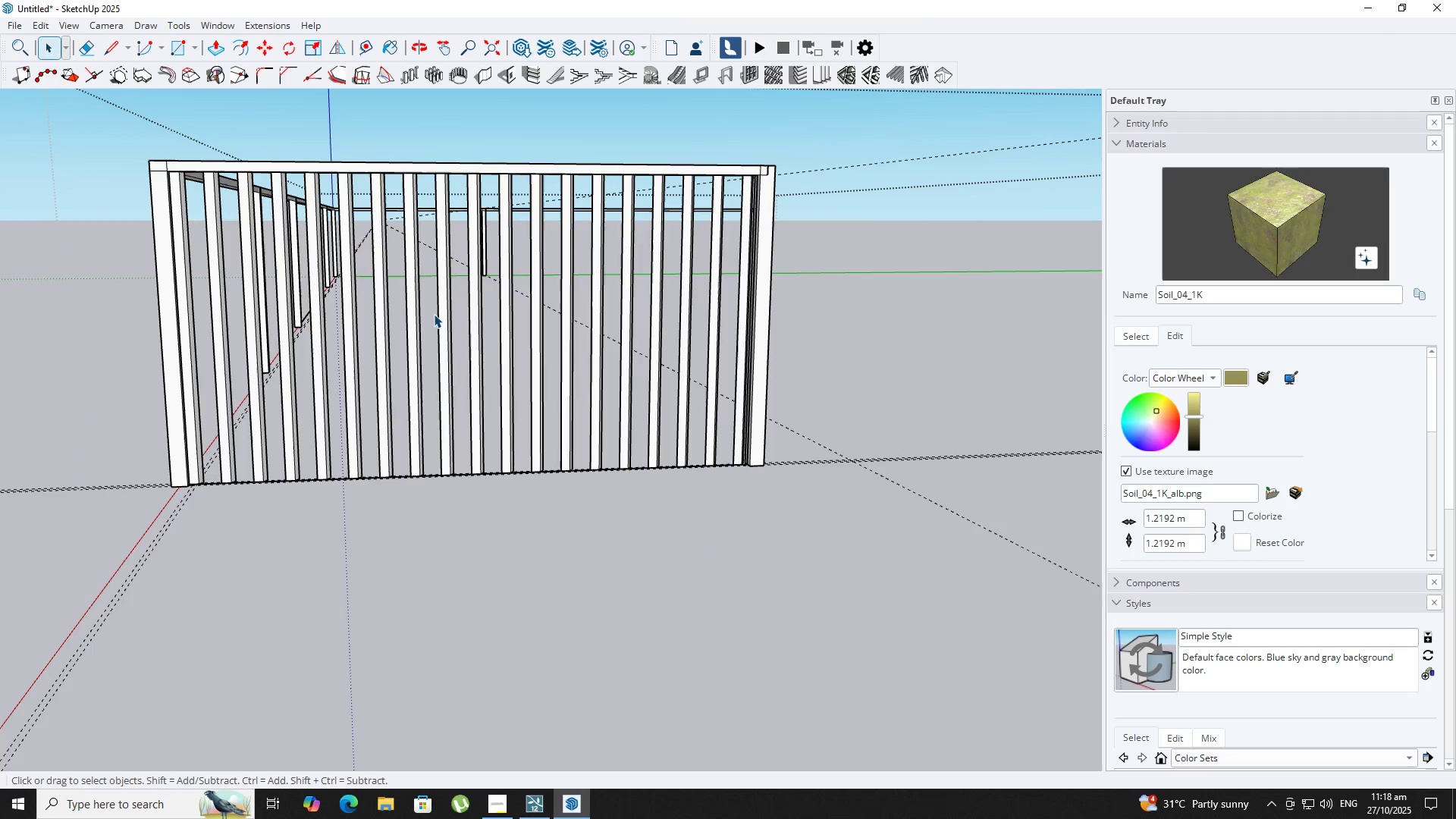 
scroll: coordinate [435, 315], scroll_direction: up, amount: 1.0
 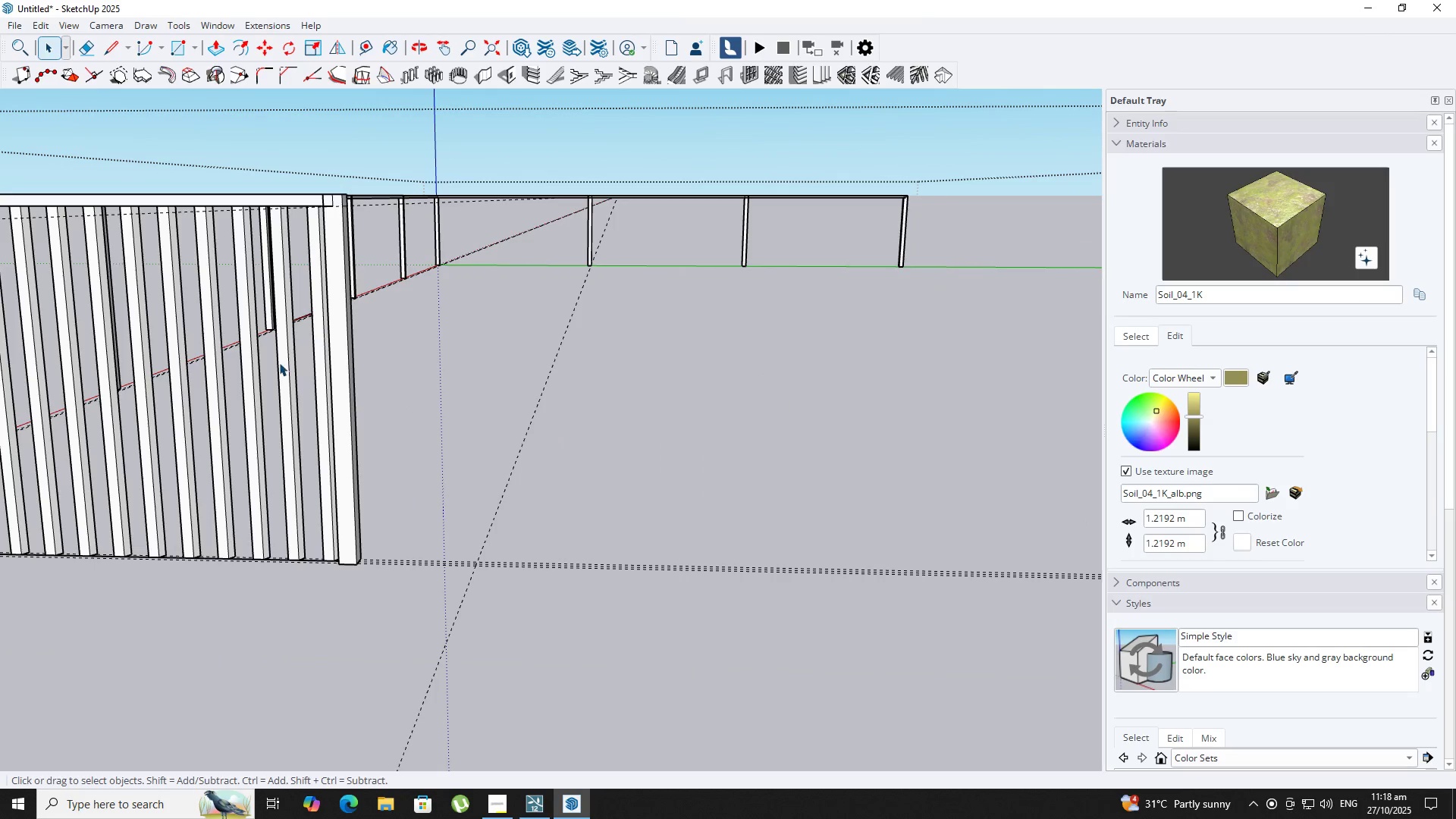 
key(Control+Z)
 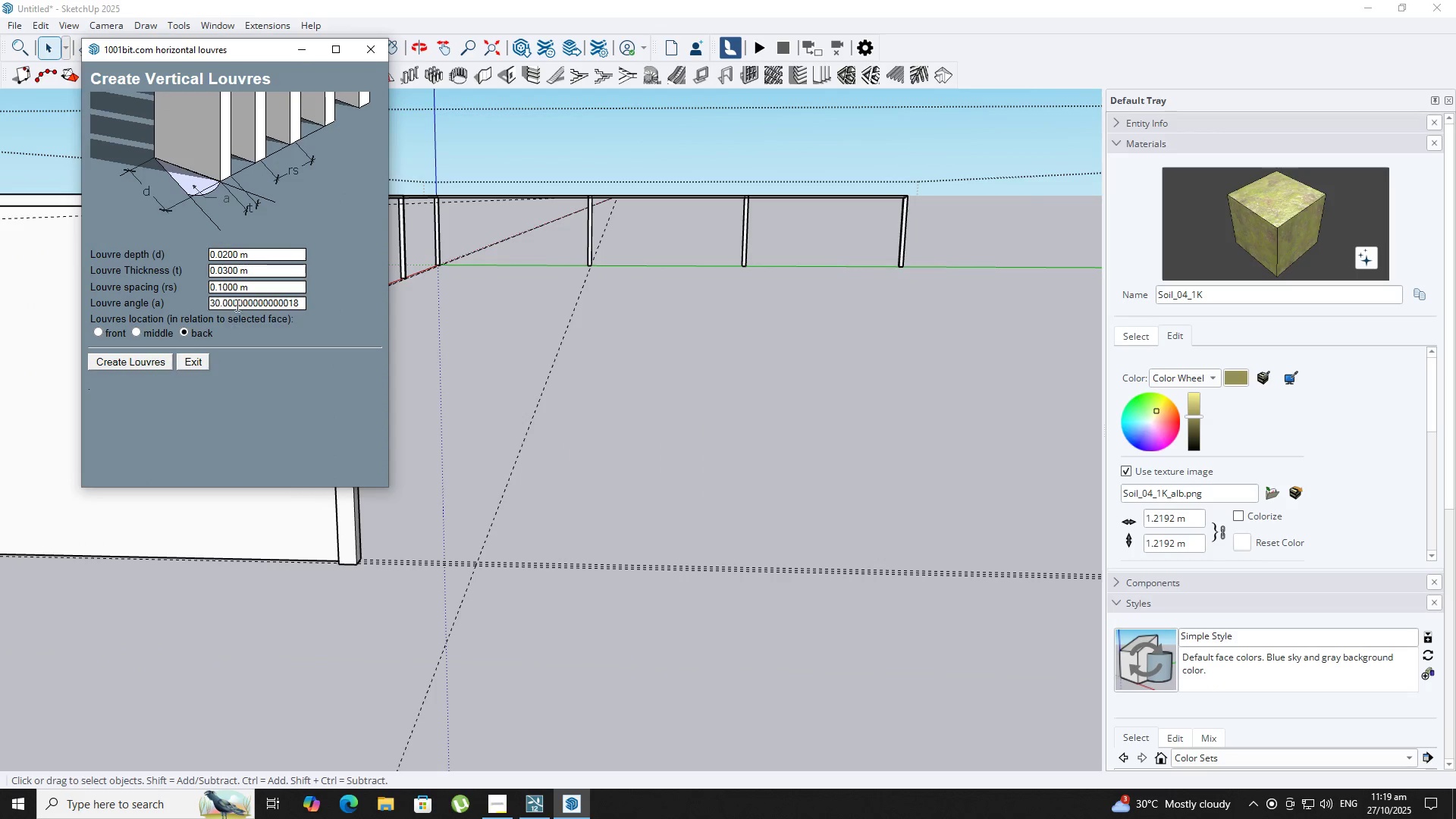 
left_click([246, 280])
 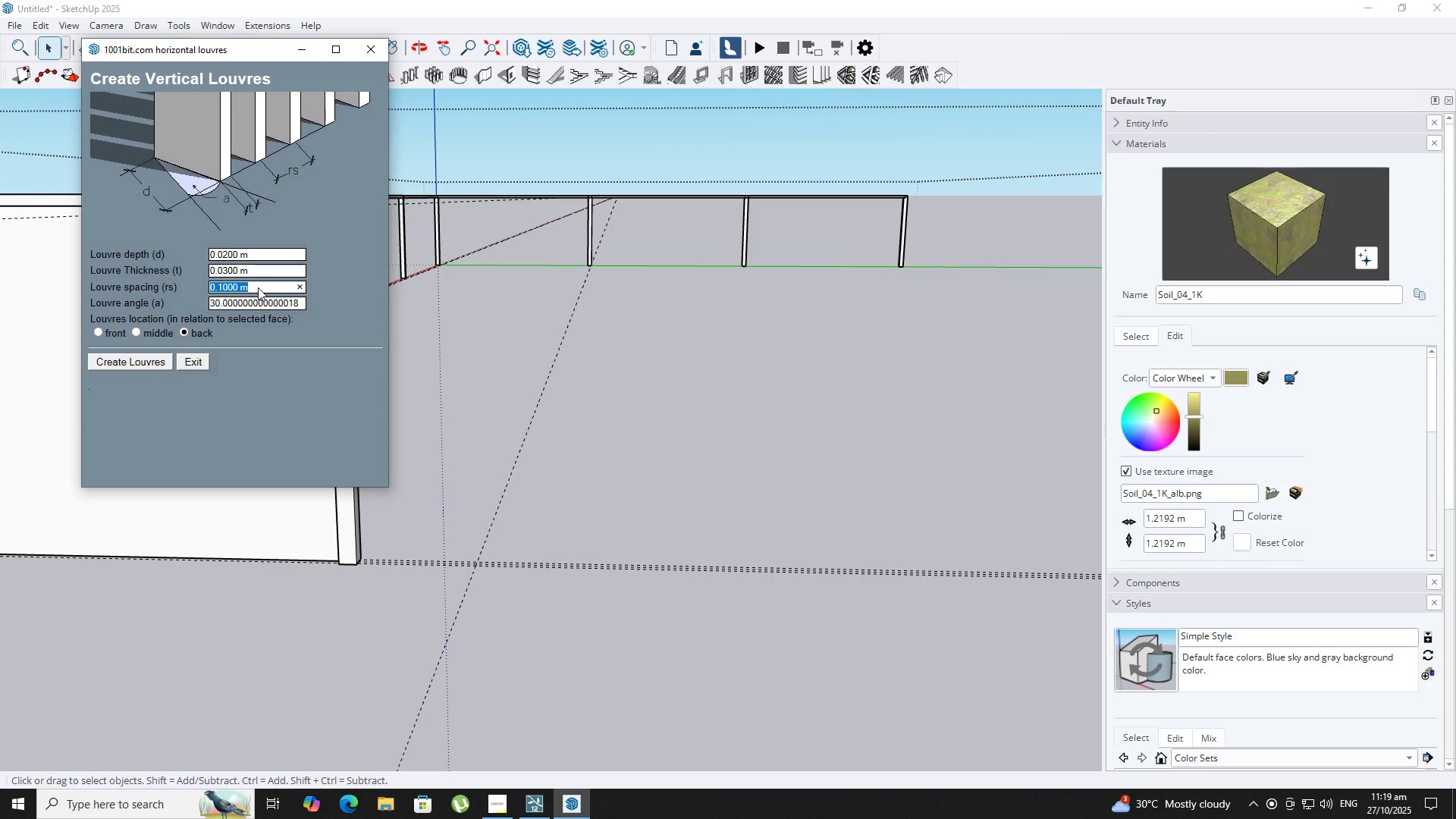 
key(NumpadDecimal)
 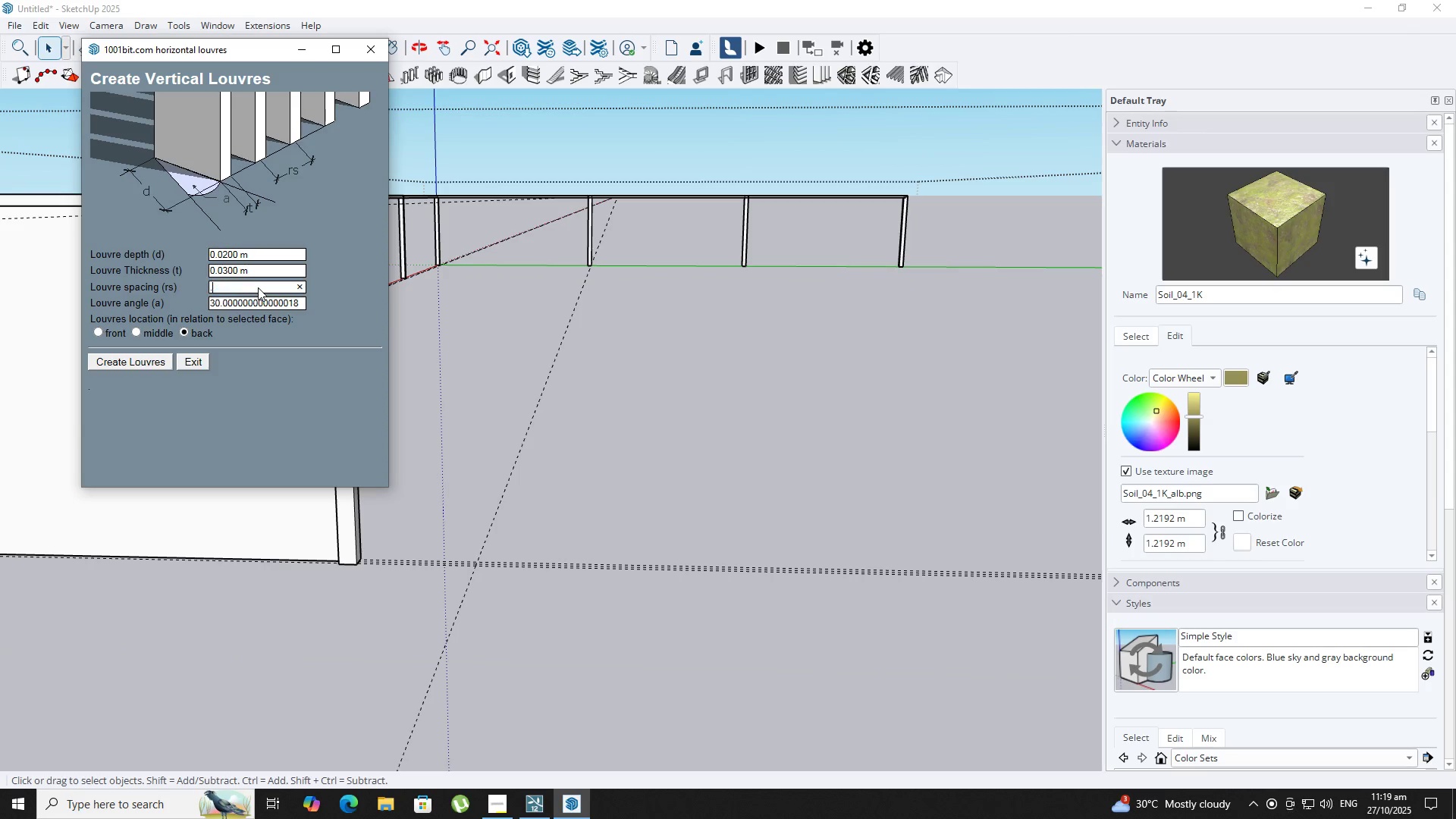 
key(Numpad0)
 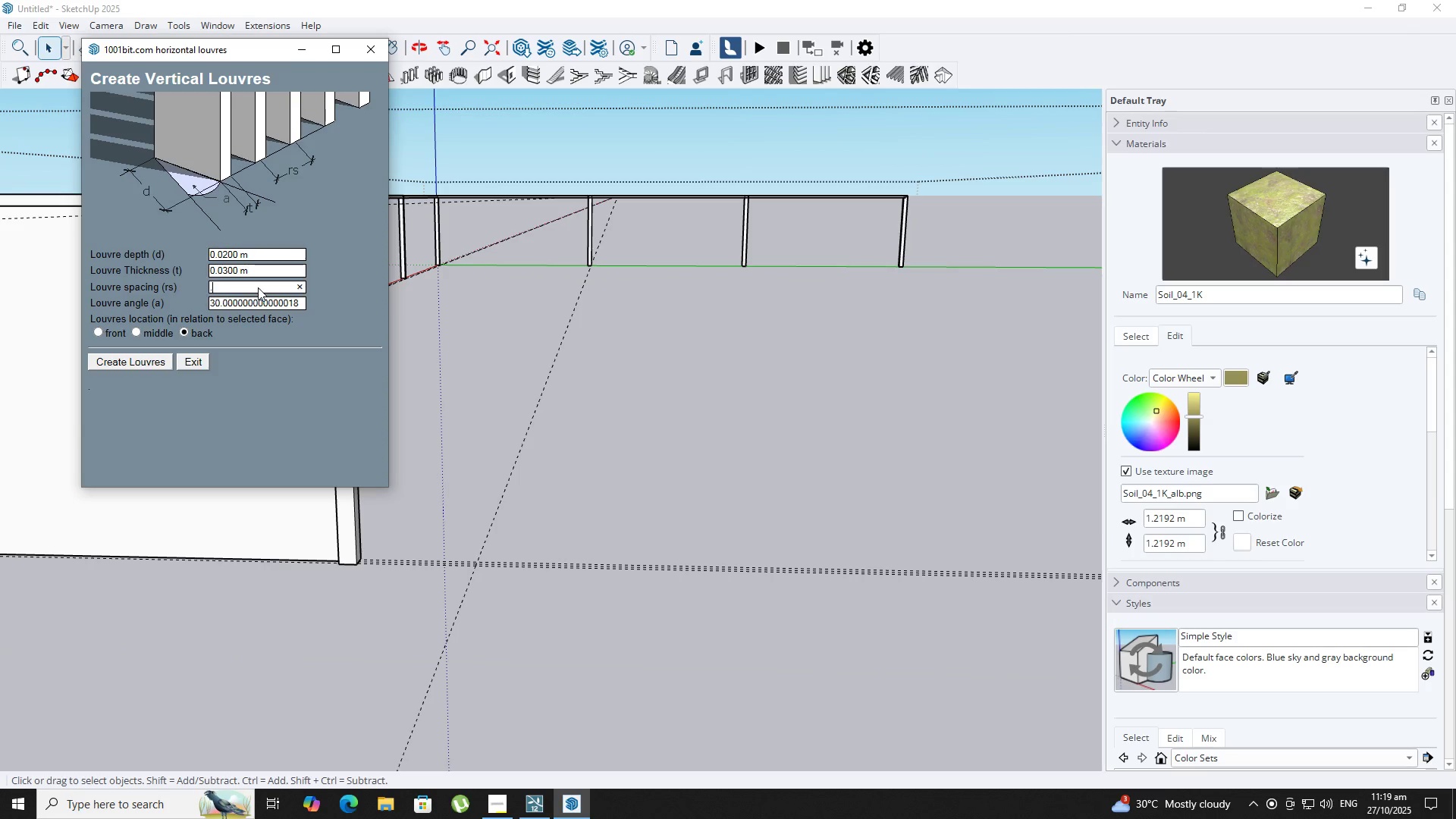 
key(Numpad5)
 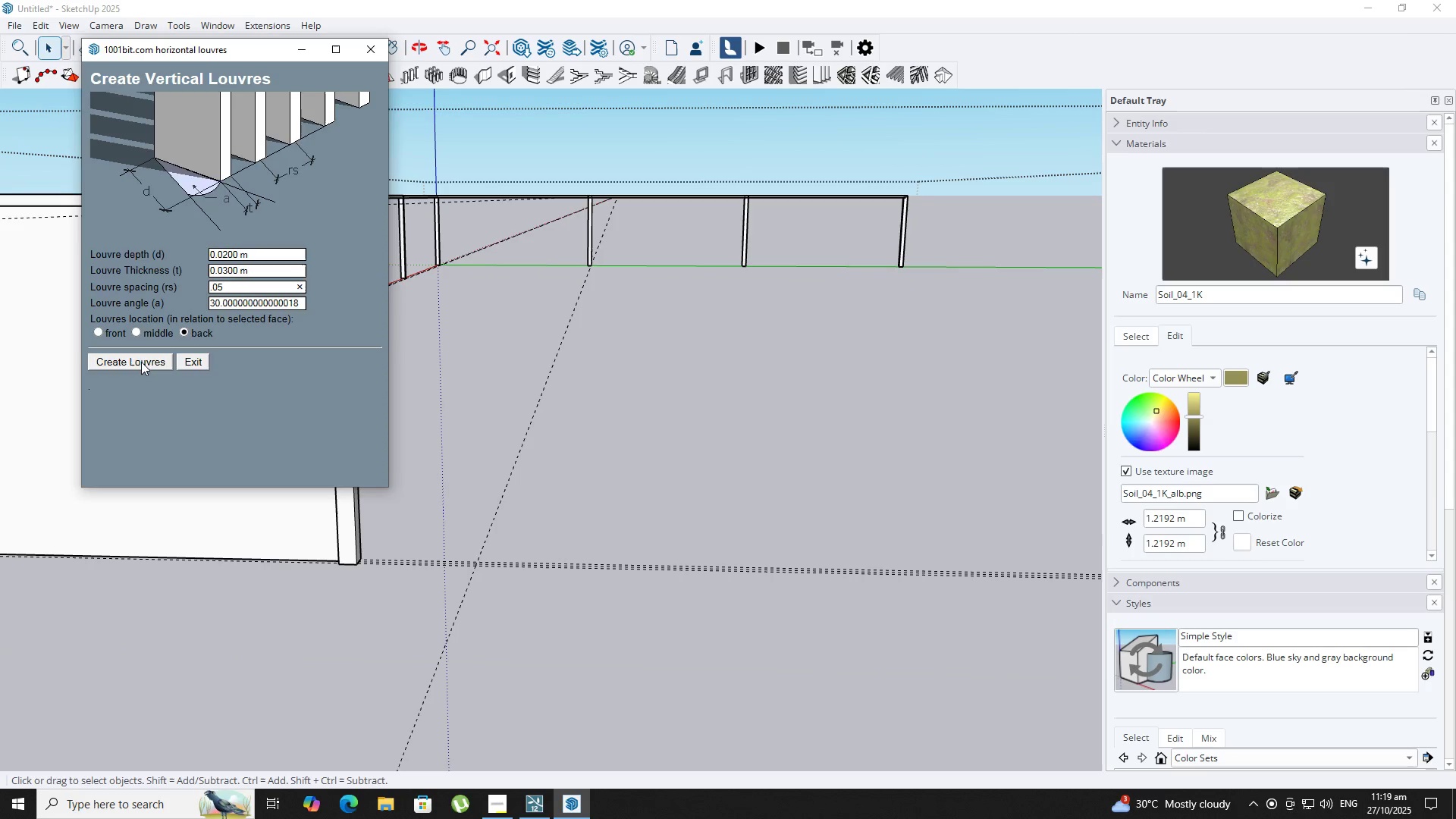 
double_click([171, 398])
 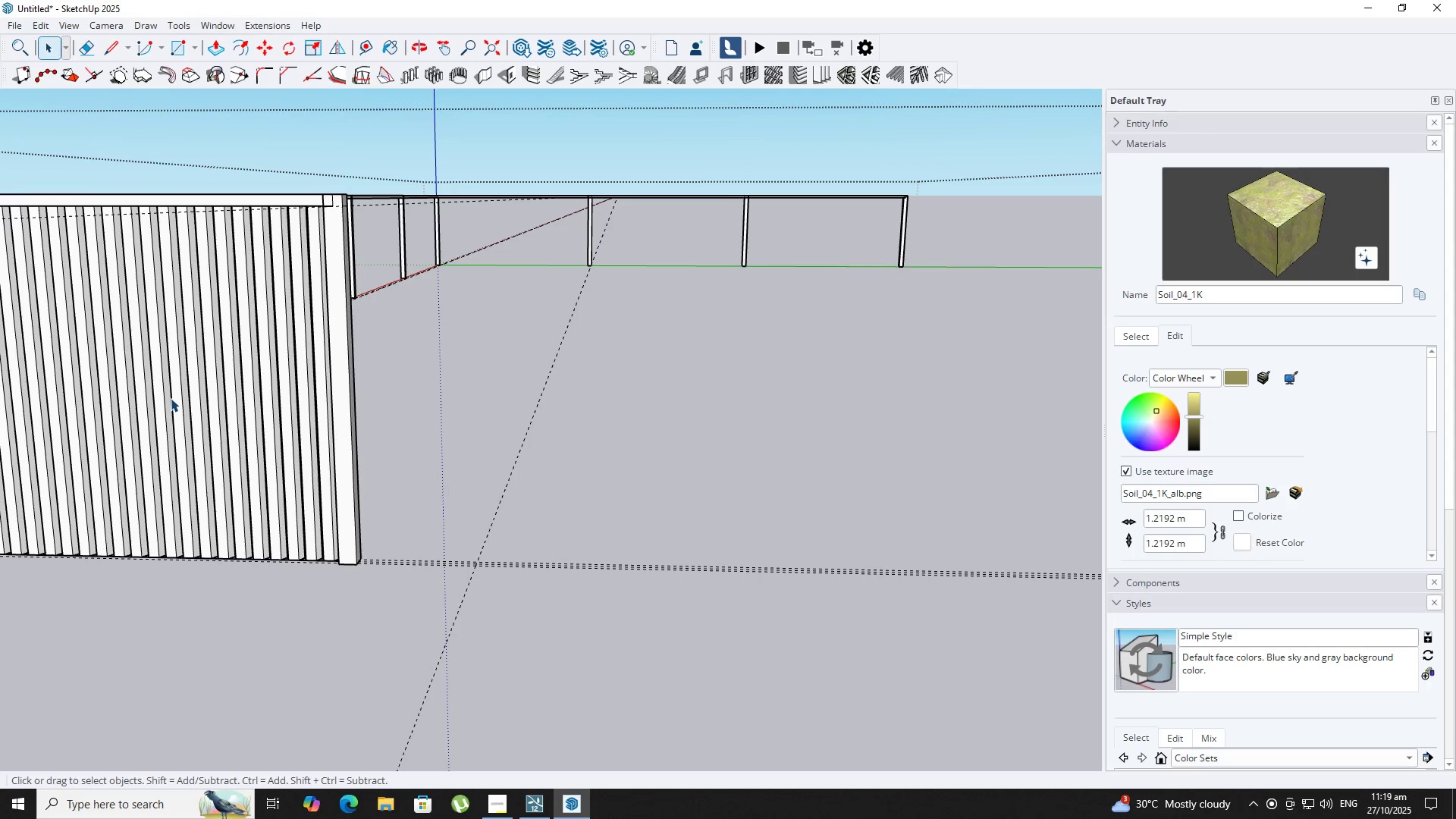 
hold_key(key=ShiftLeft, duration=0.36)
 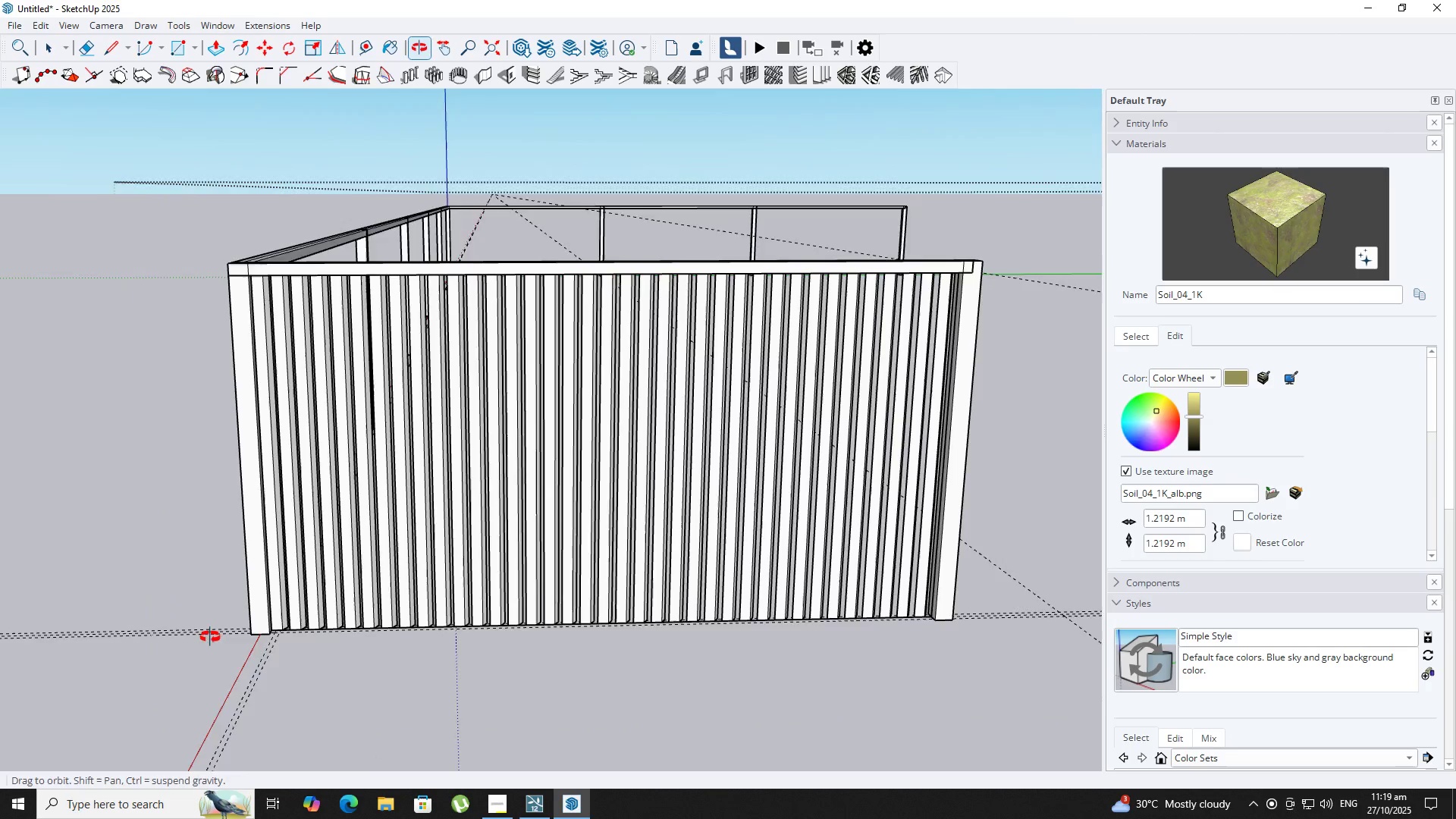 
scroll: coordinate [353, 630], scroll_direction: up, amount: 7.0
 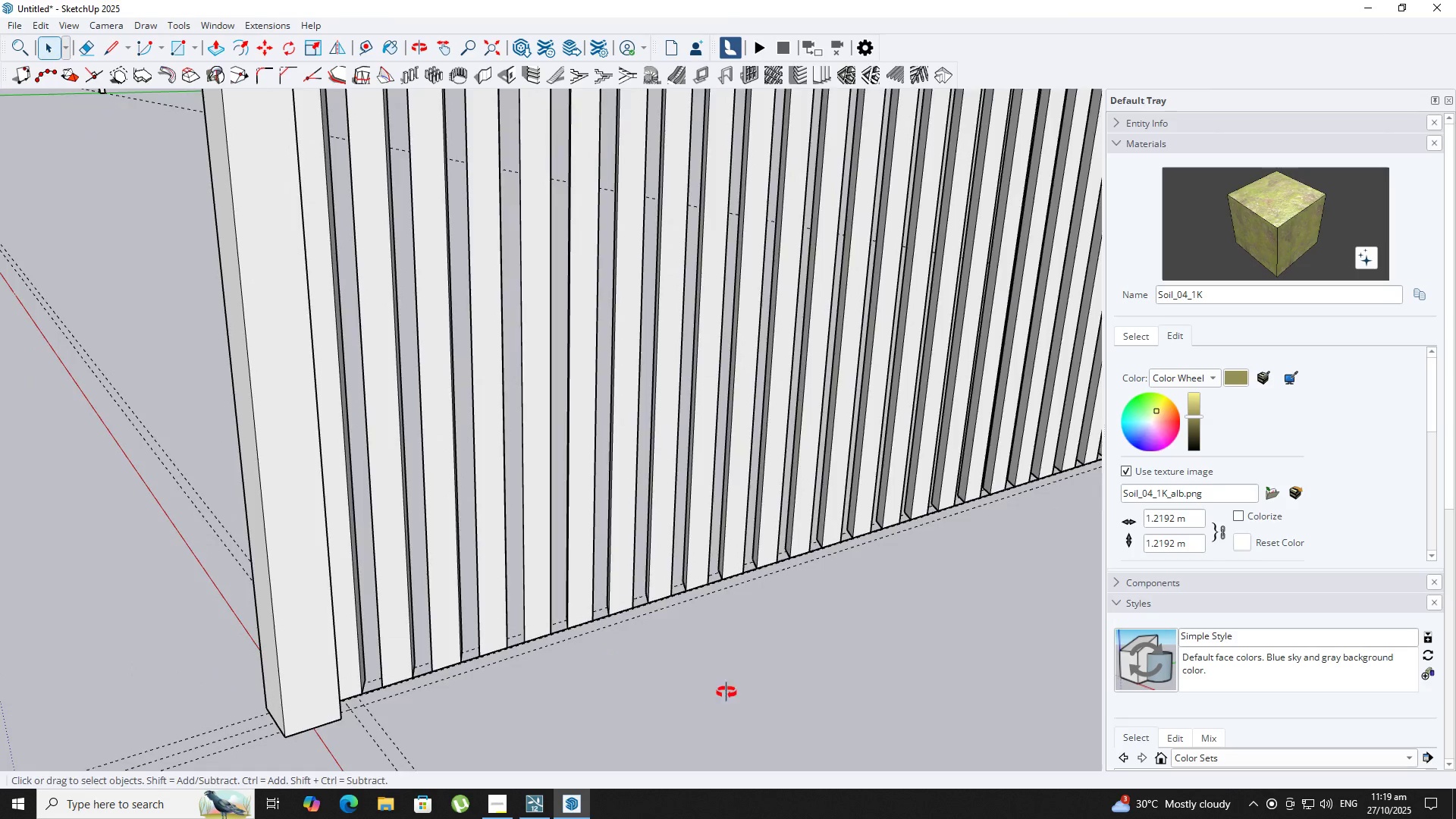 
scroll: coordinate [738, 563], scroll_direction: down, amount: 11.0
 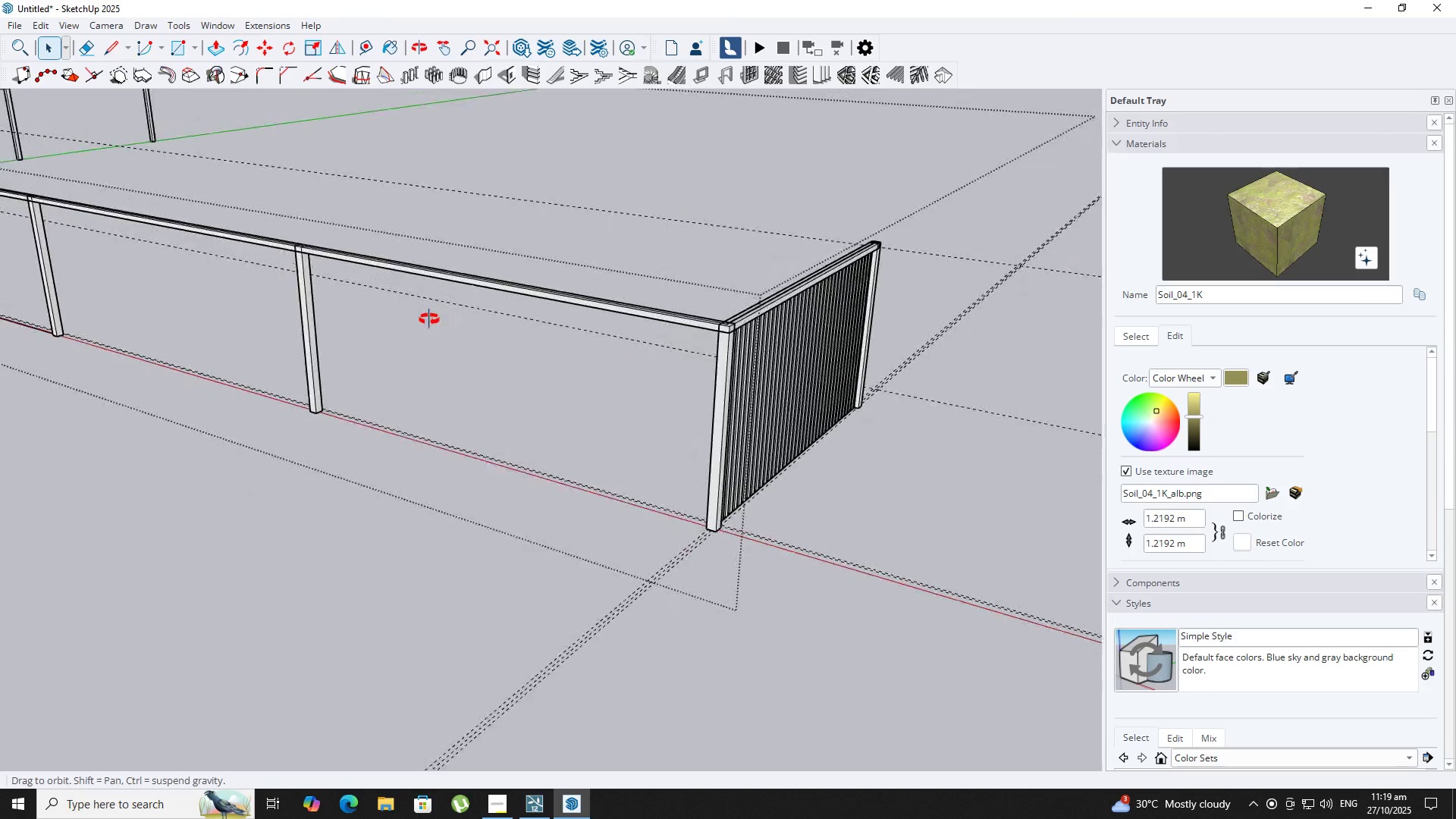 
key(R)
 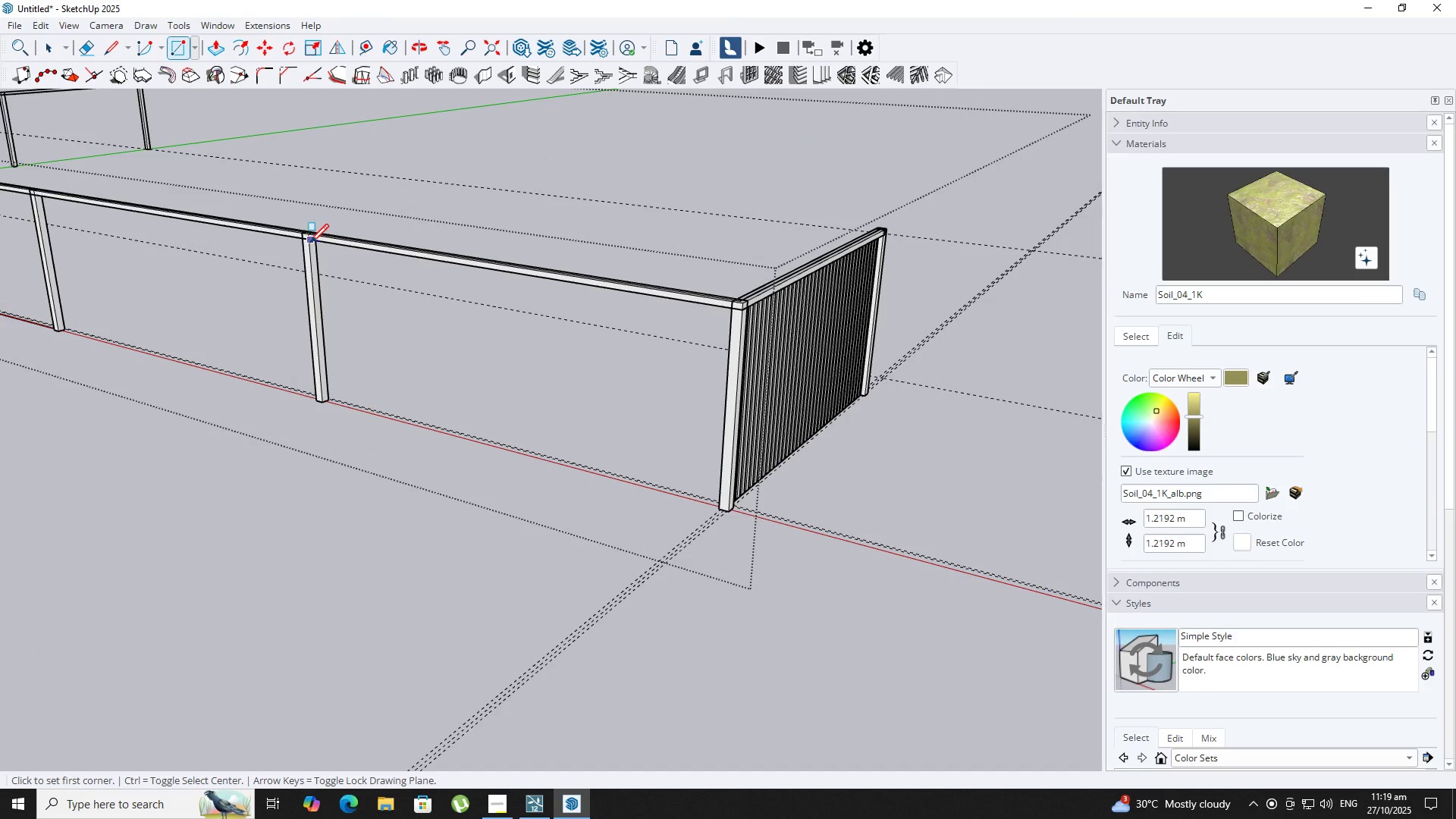 
left_click([310, 244])
 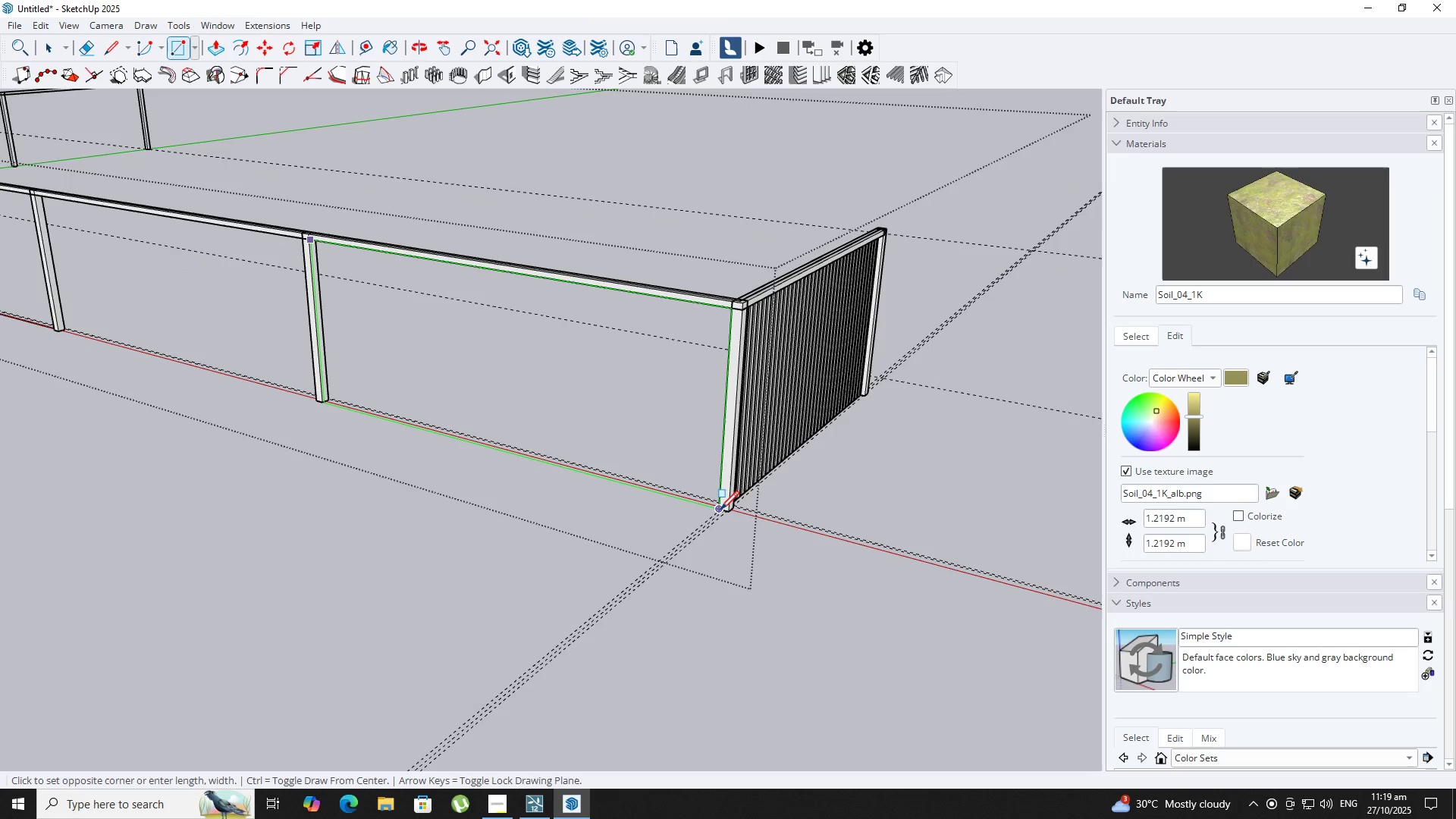 
left_click([720, 511])
 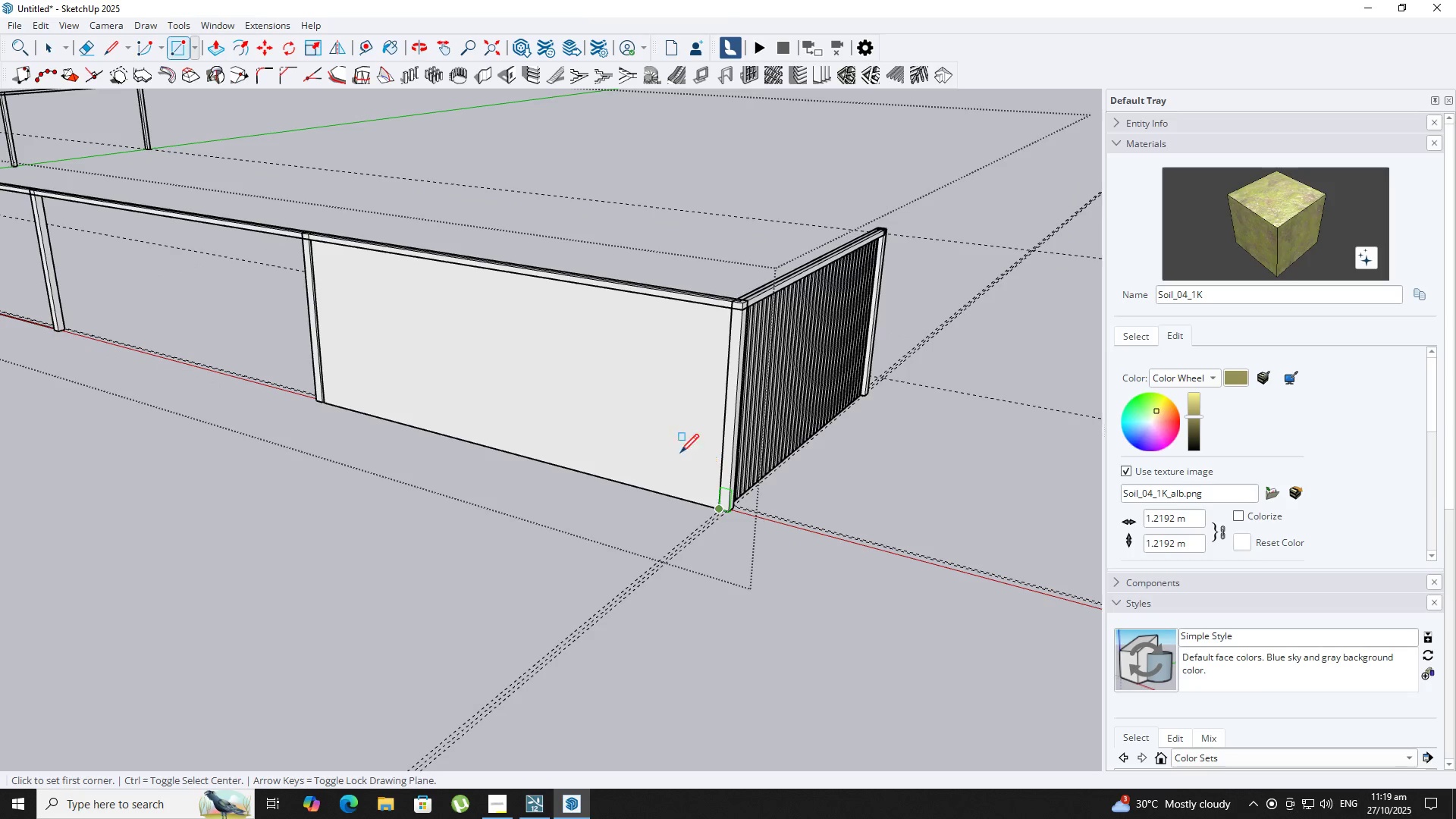 
scroll: coordinate [674, 450], scroll_direction: down, amount: 1.0
 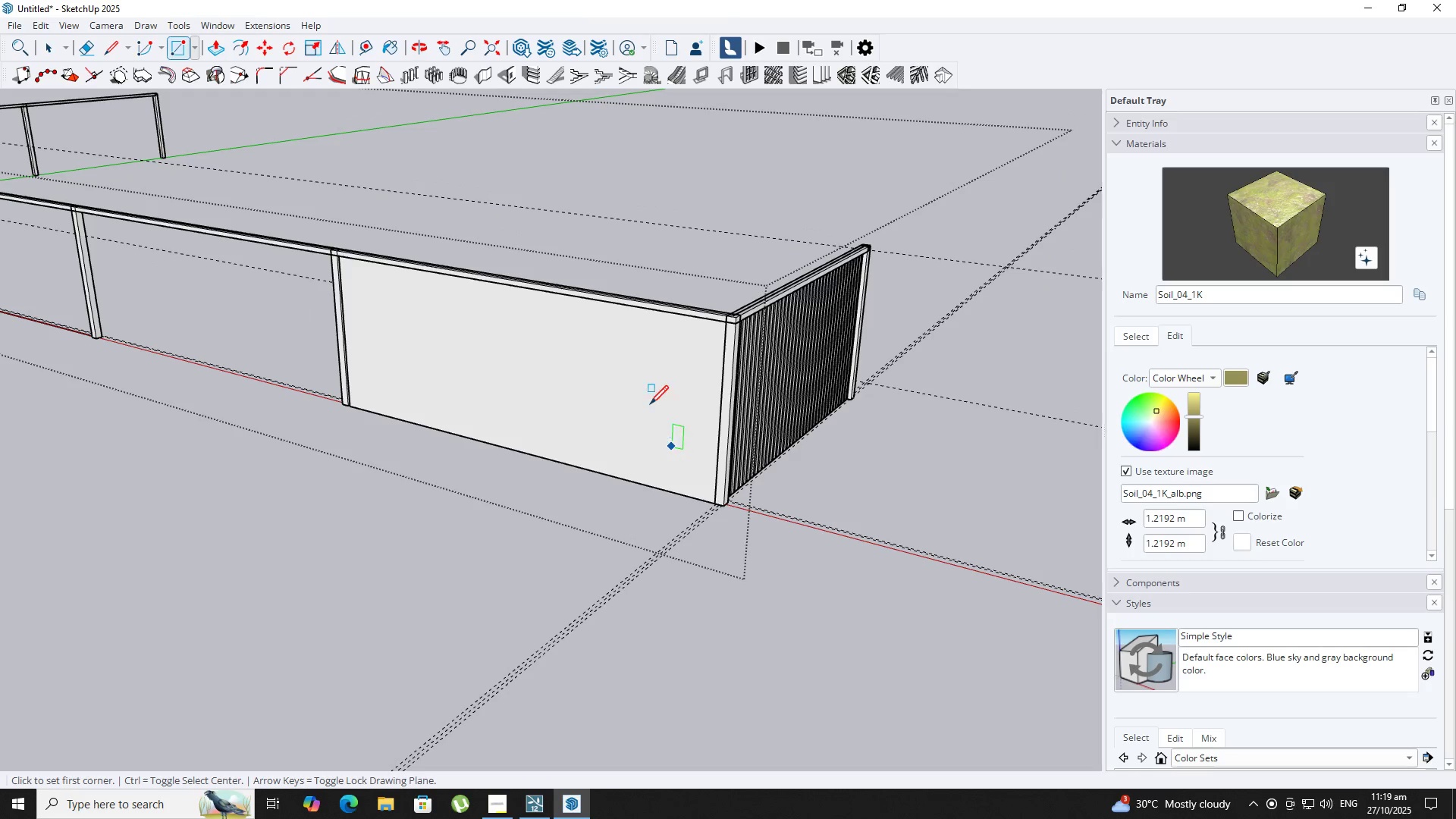 
key(Space)
 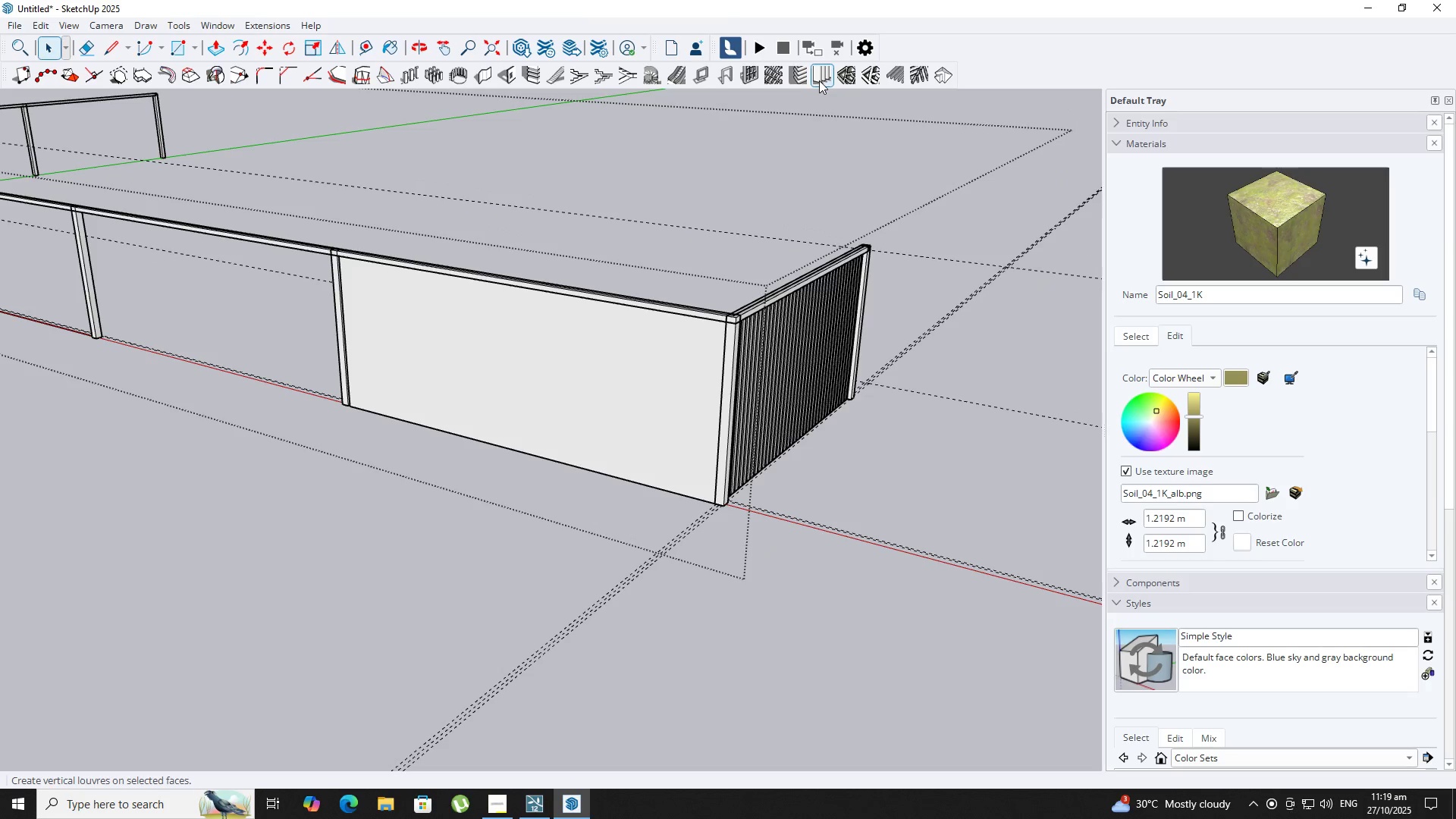 
left_click([819, 80])
 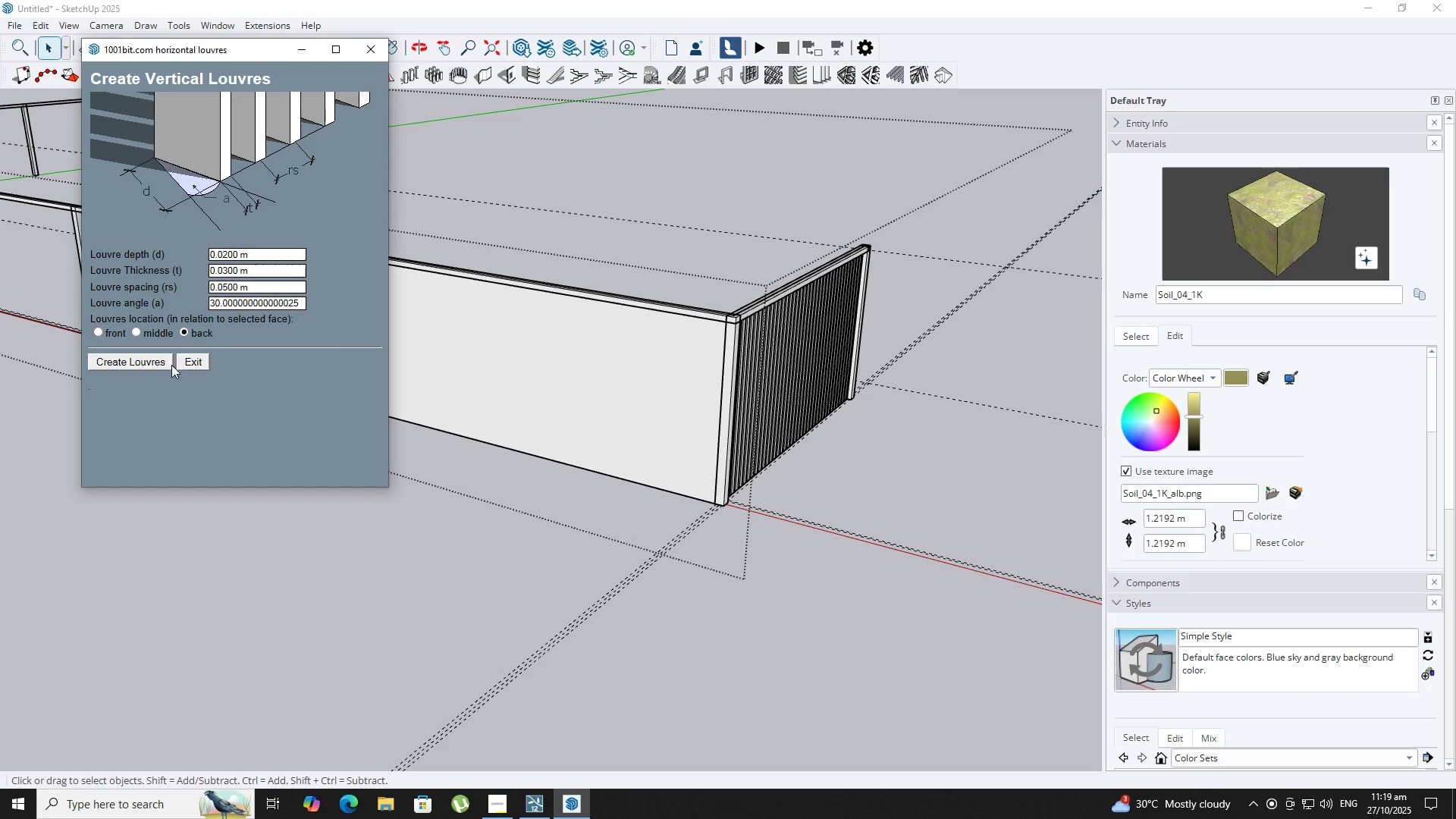 
left_click([151, 361])
 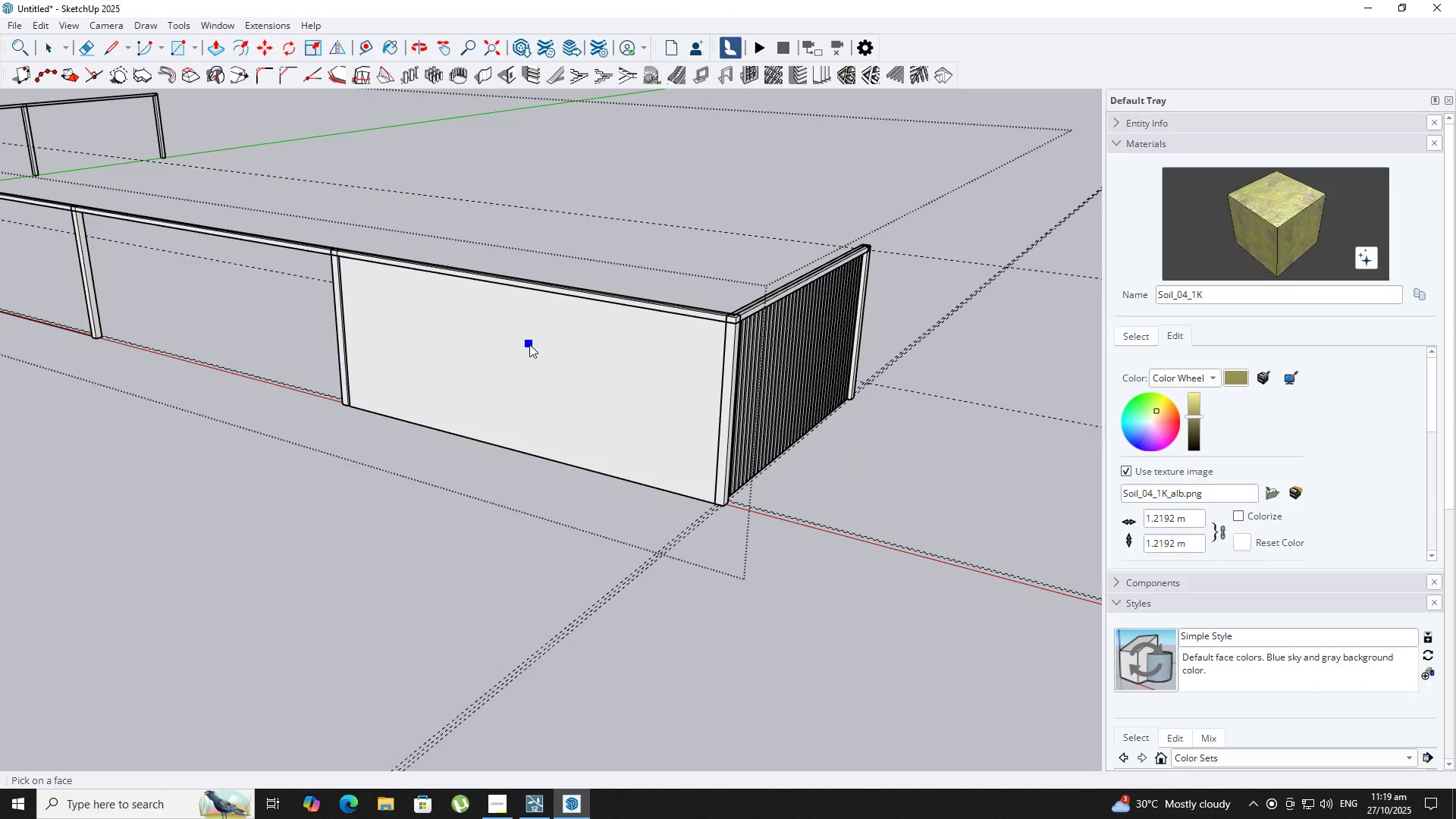 
left_click([529, 344])
 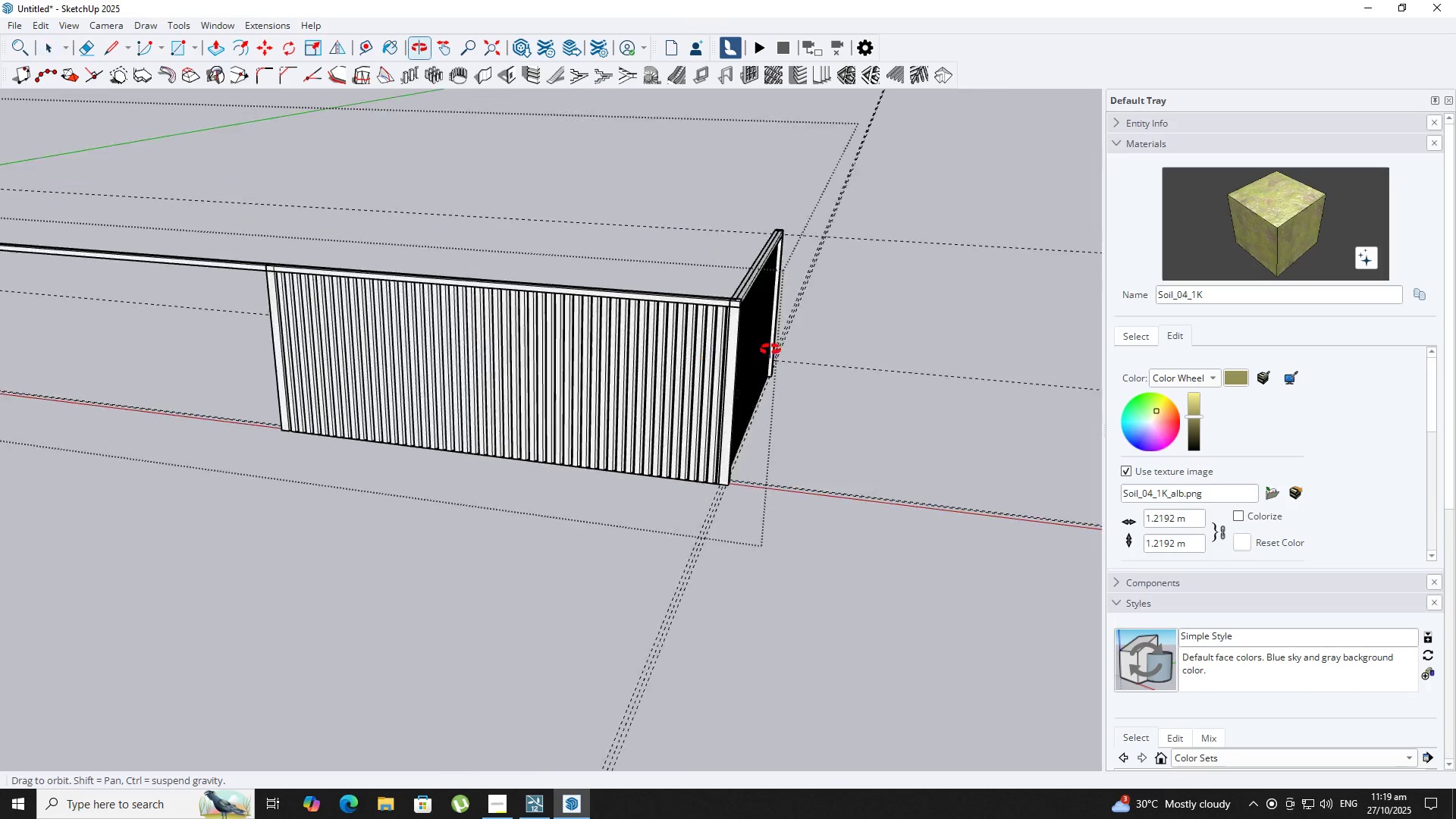 
hold_key(key=ShiftLeft, duration=0.37)
 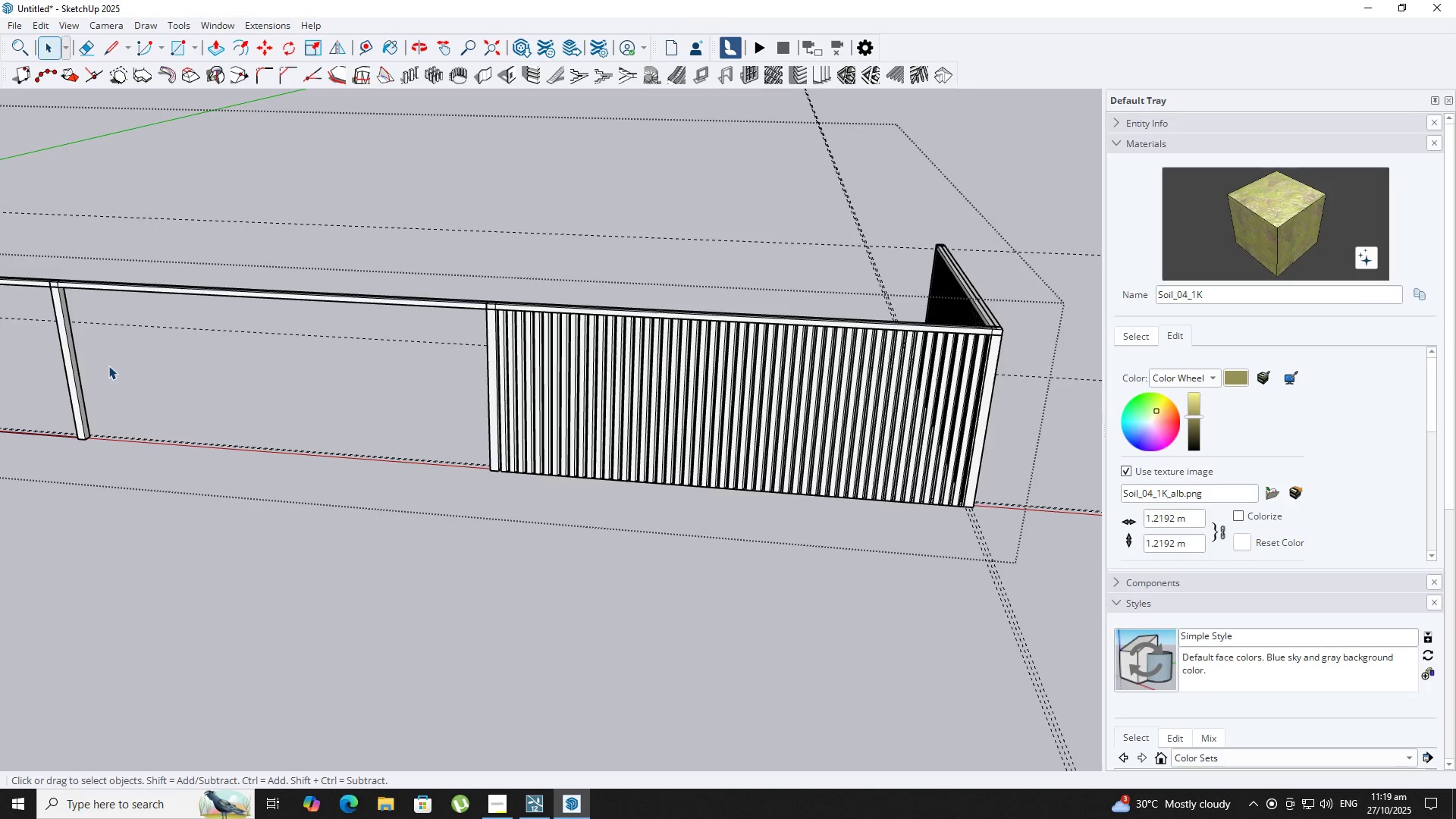 
key(Shift+ShiftLeft)
 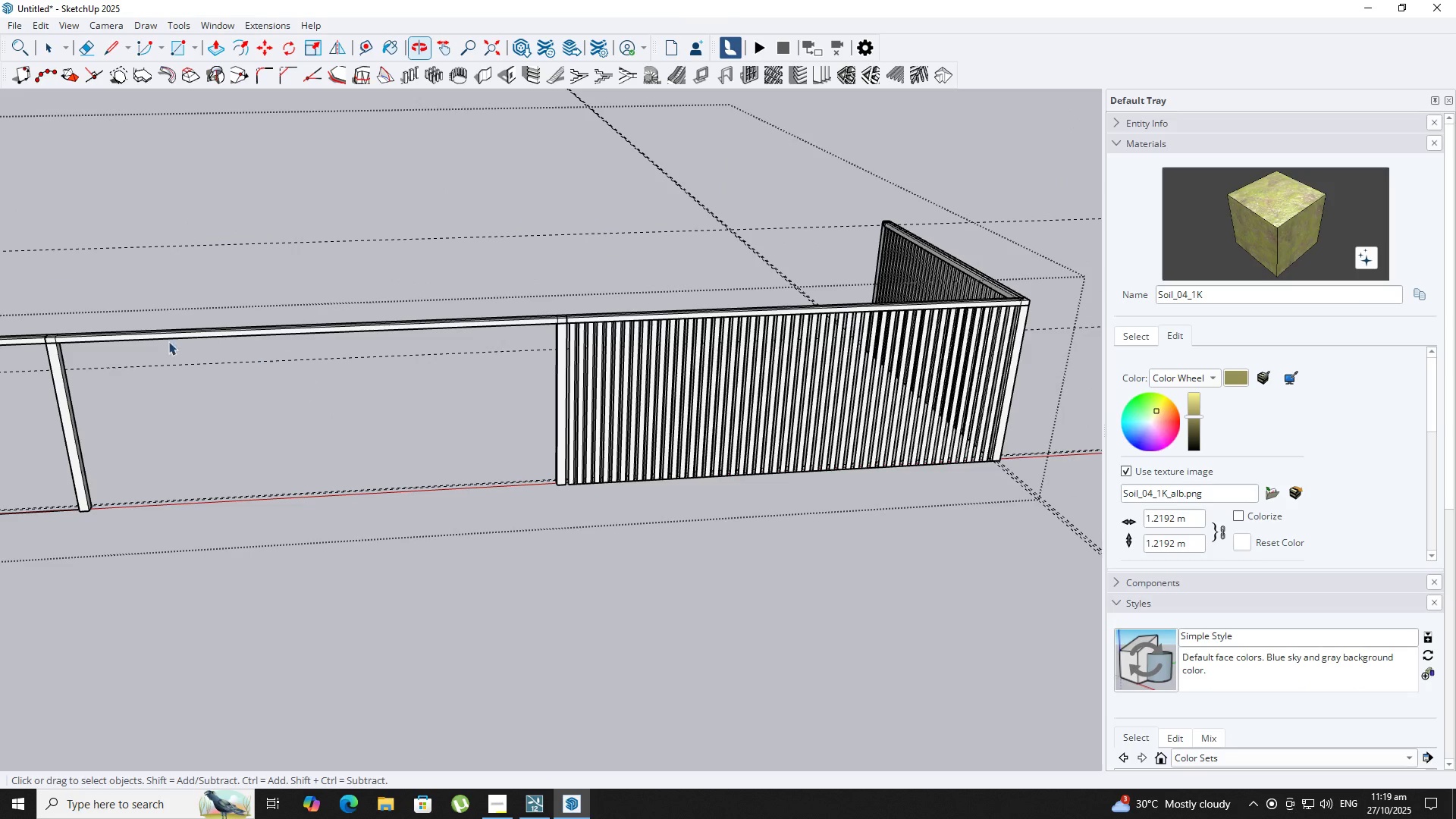 
key(R)
 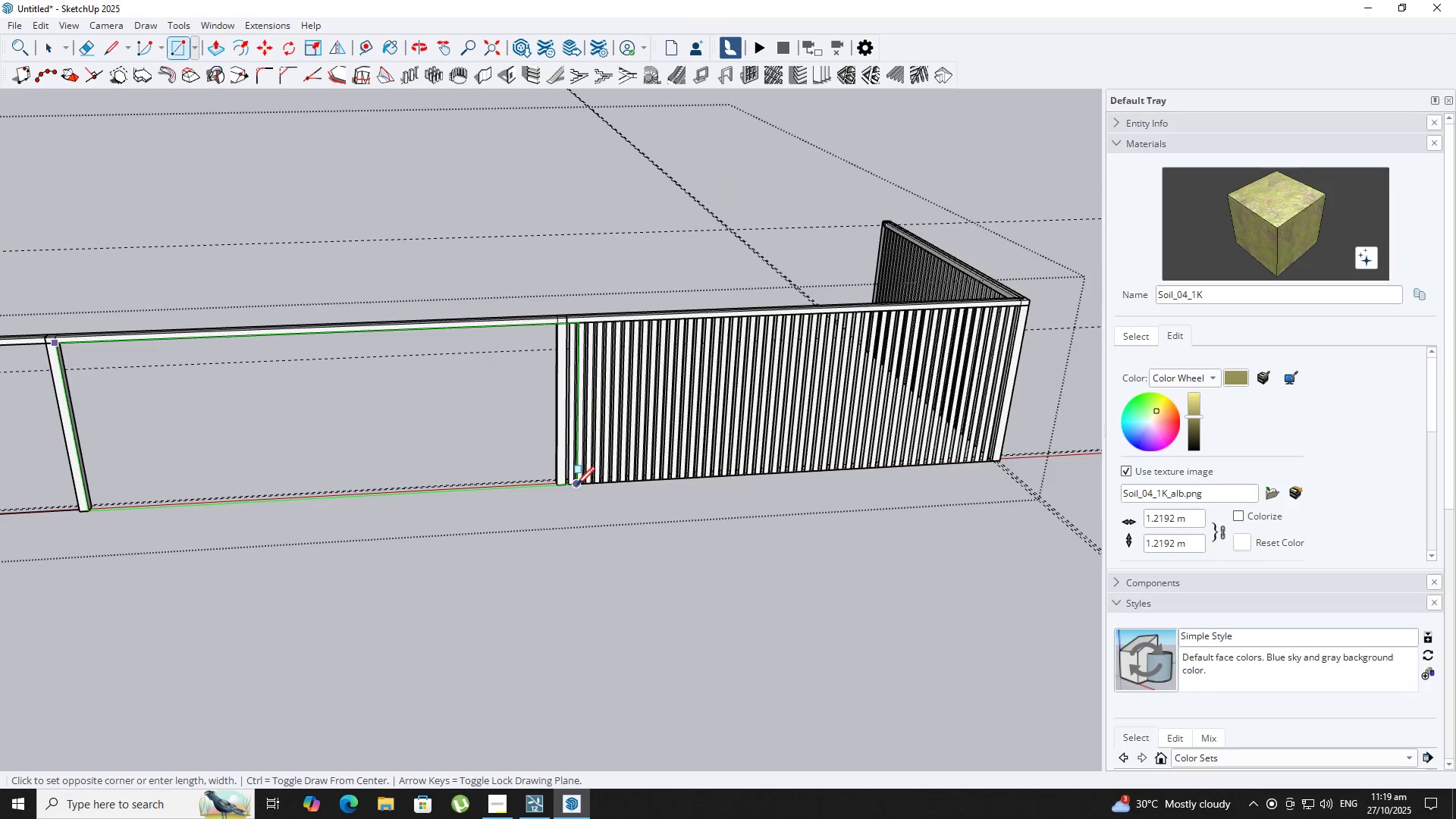 
left_click([555, 484])
 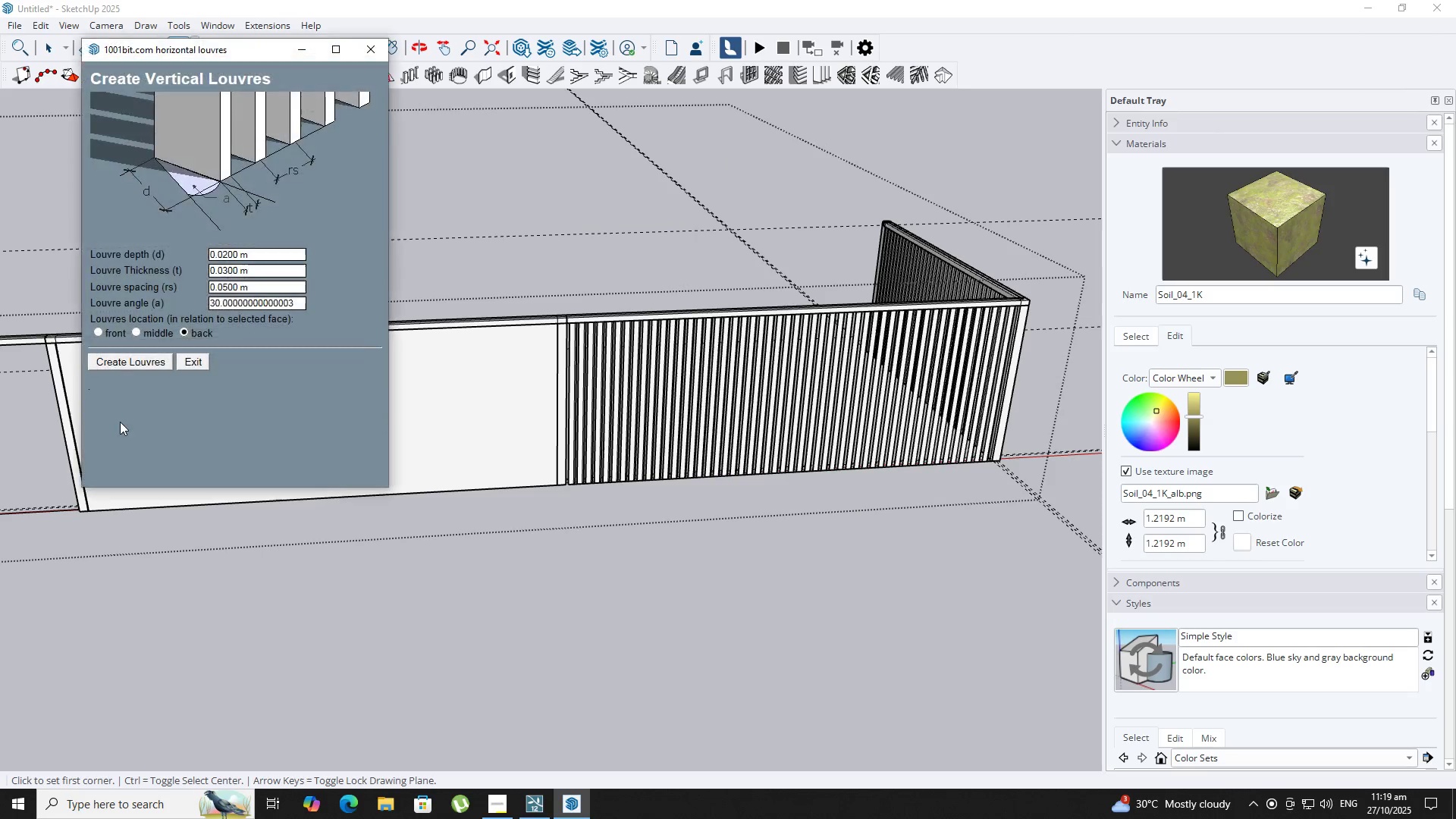 
left_click([136, 362])
 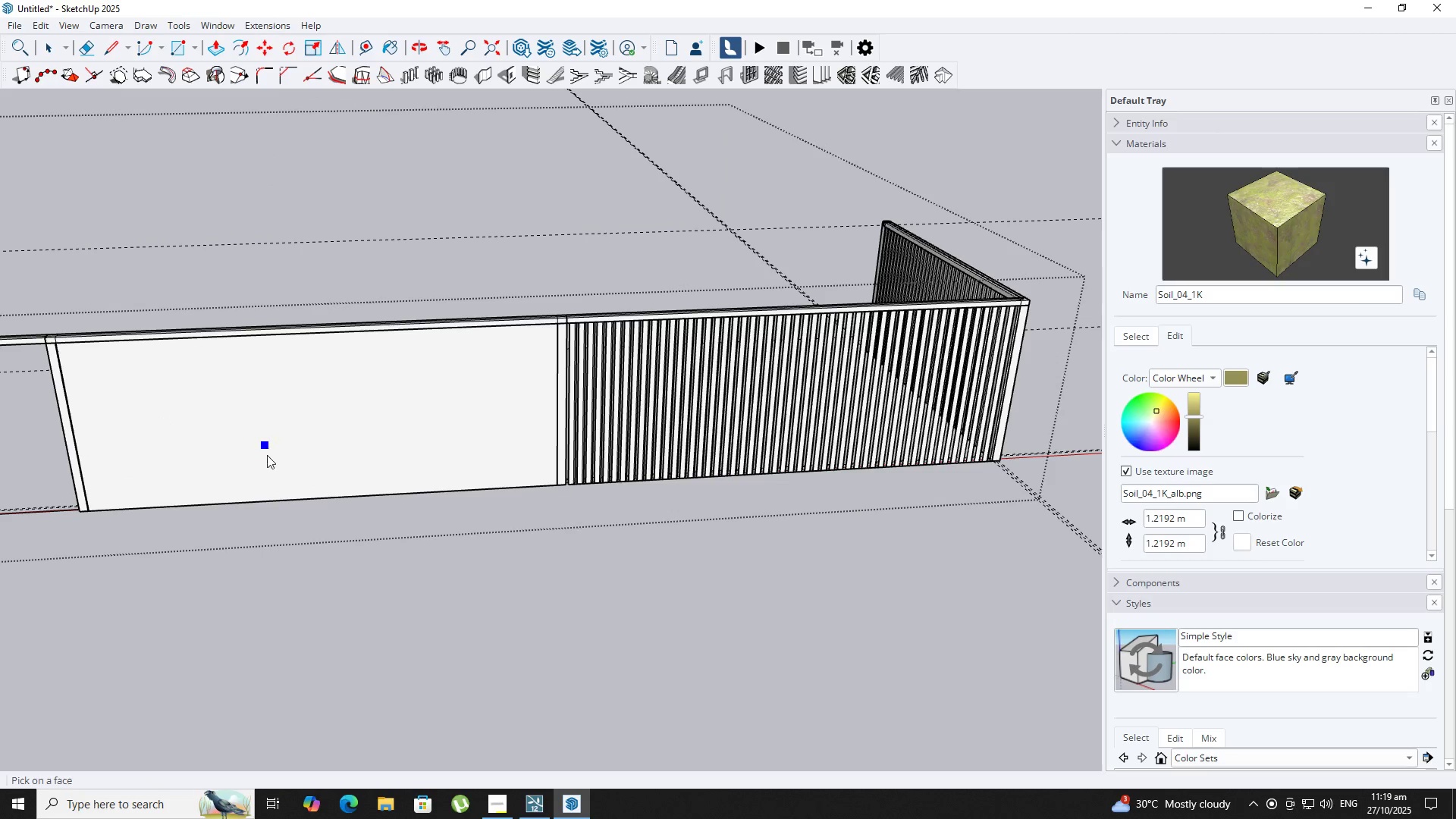 
hold_key(key=ShiftLeft, duration=0.34)
 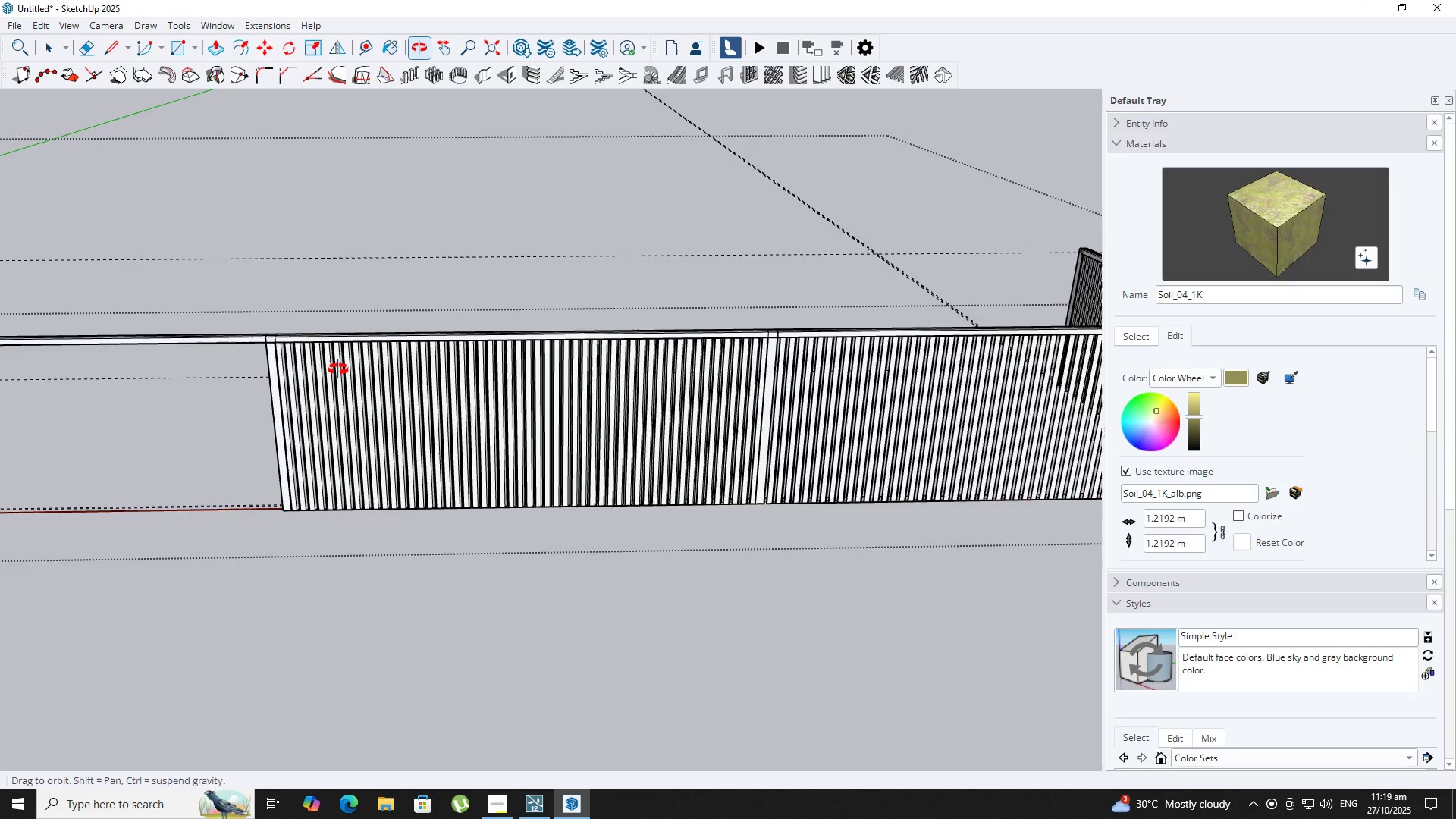 
scroll: coordinate [303, 319], scroll_direction: down, amount: 3.0
 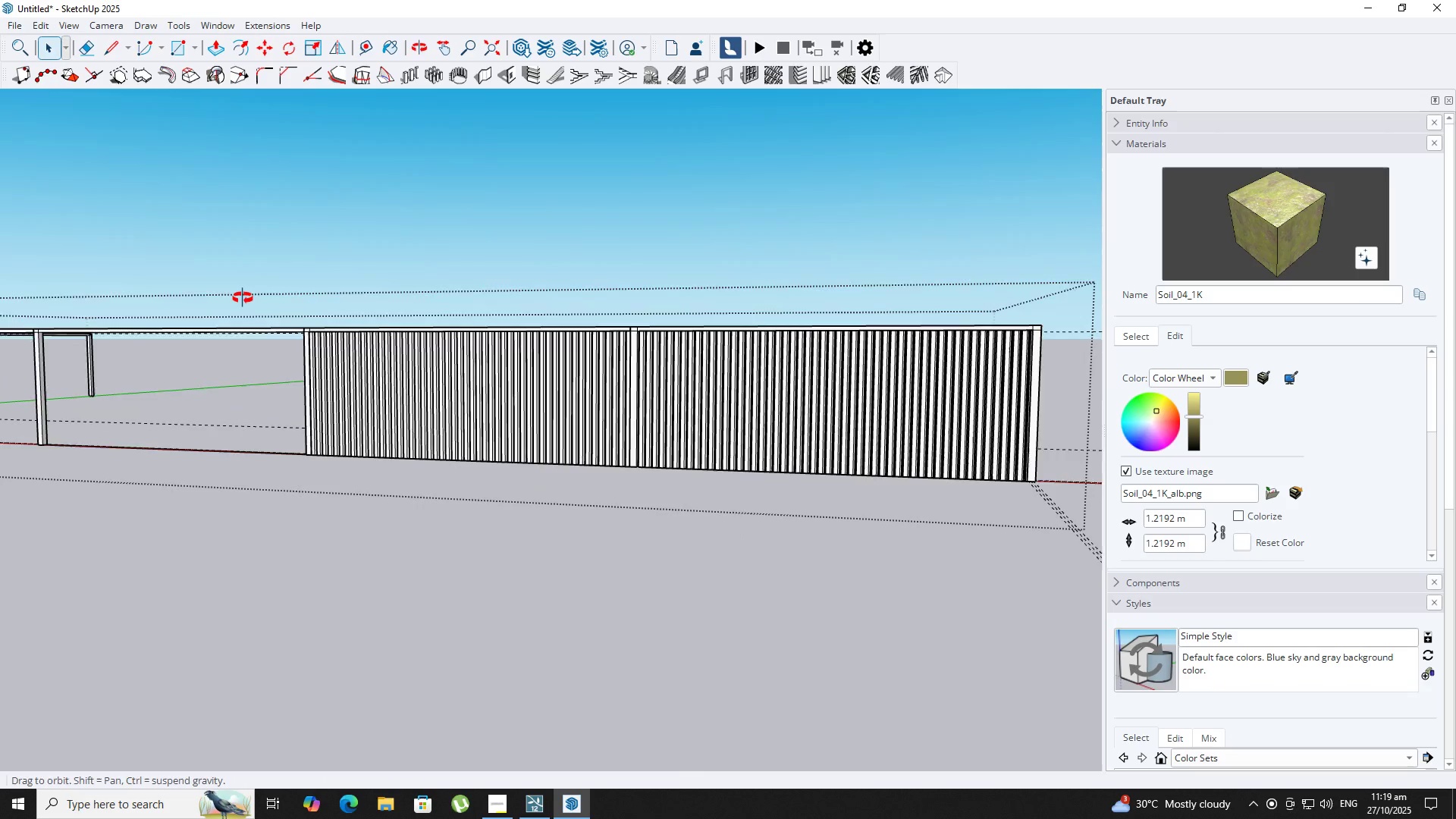 
key(Backquote)
 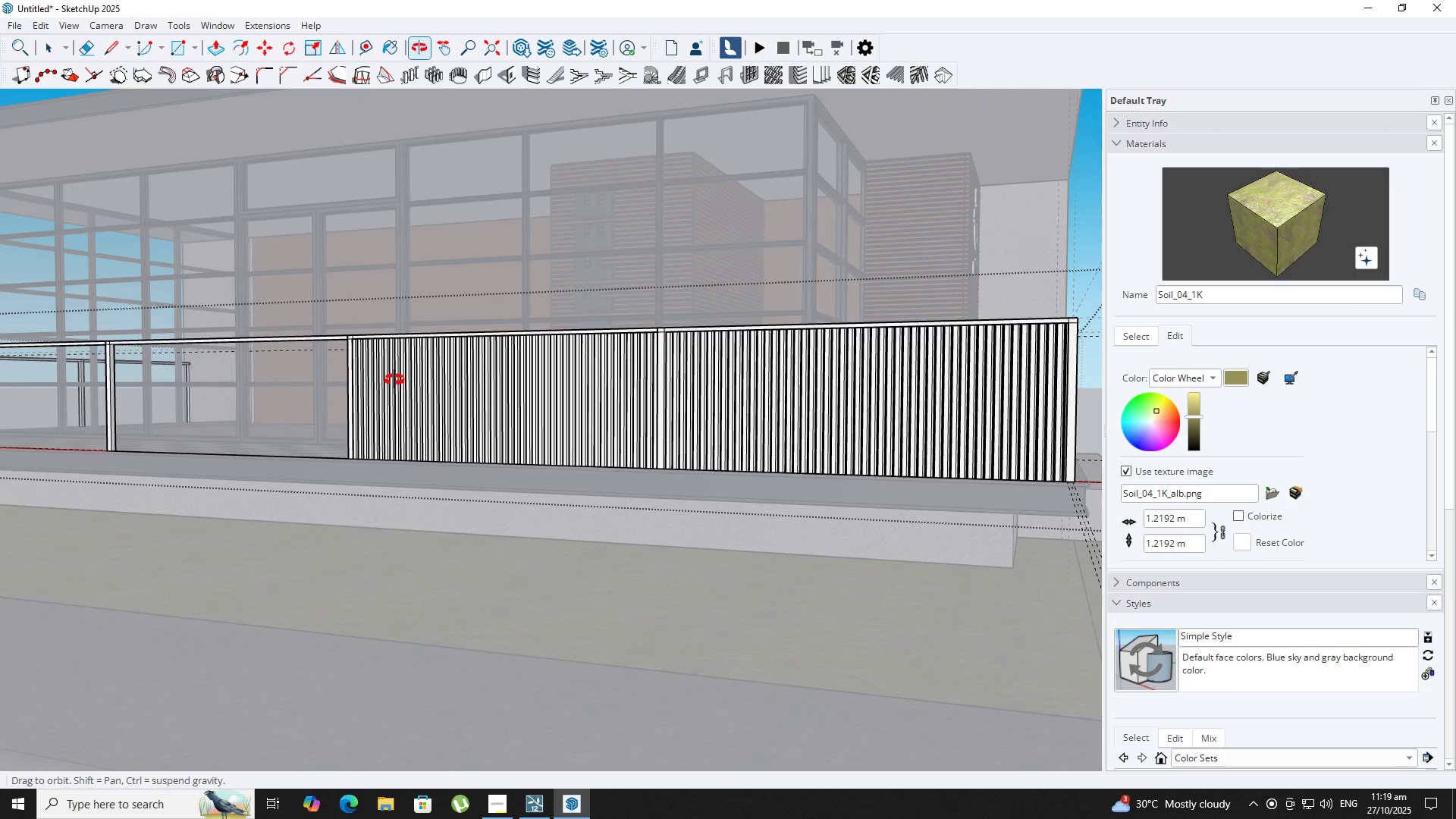 
scroll: coordinate [399, 387], scroll_direction: down, amount: 5.0
 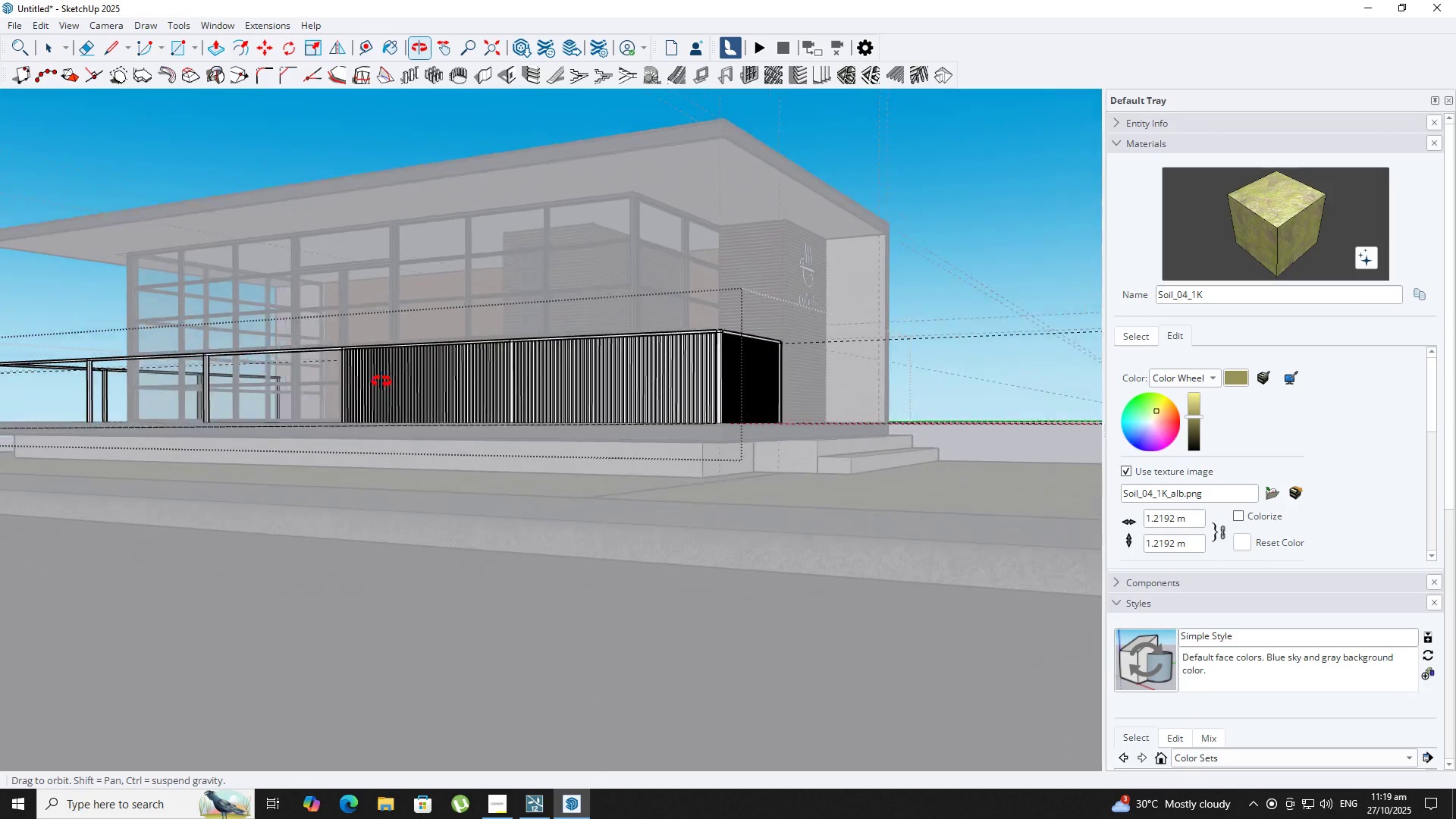 
scroll: coordinate [405, 391], scroll_direction: up, amount: 1.0
 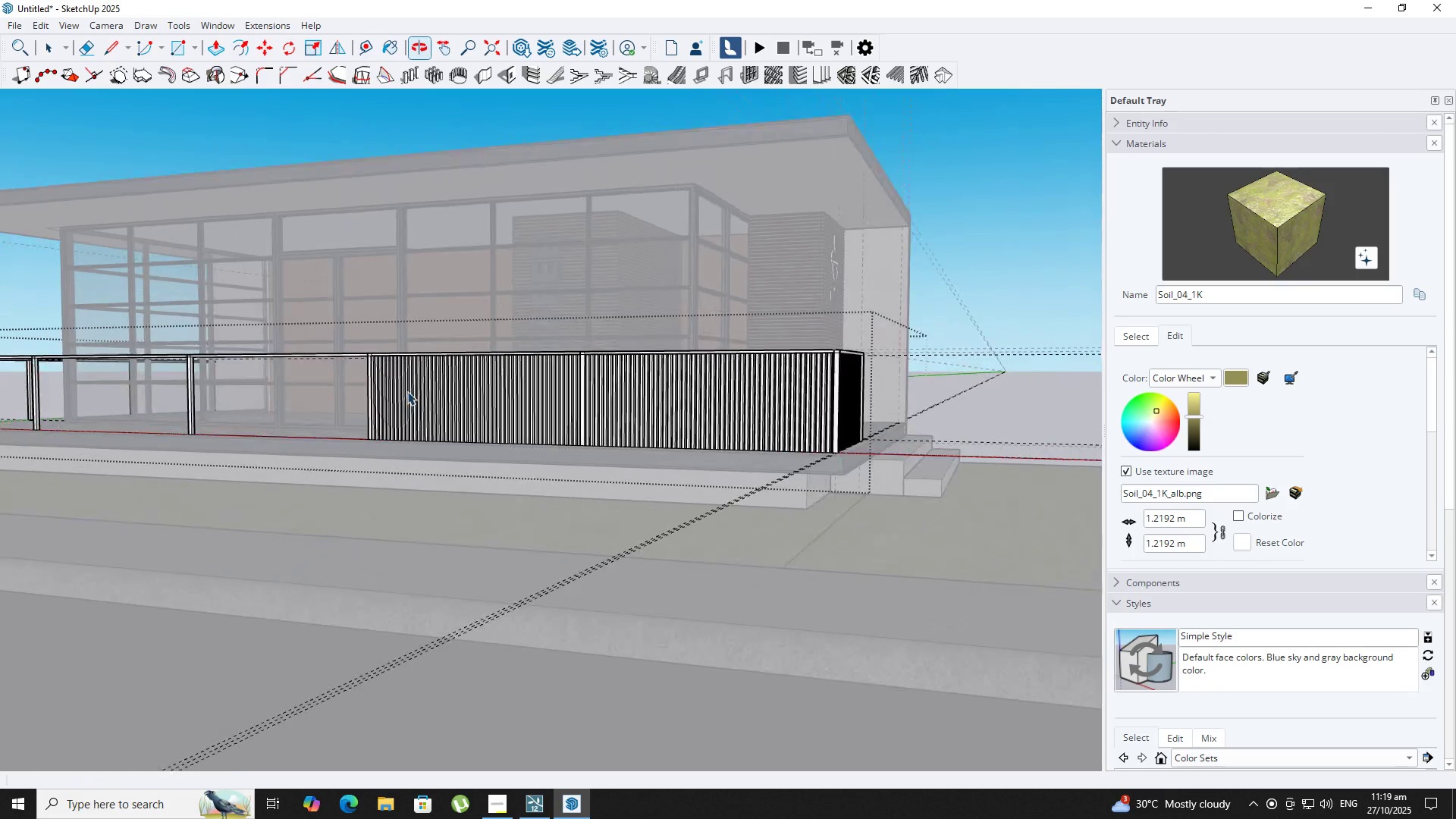 
key(Control+Z)
 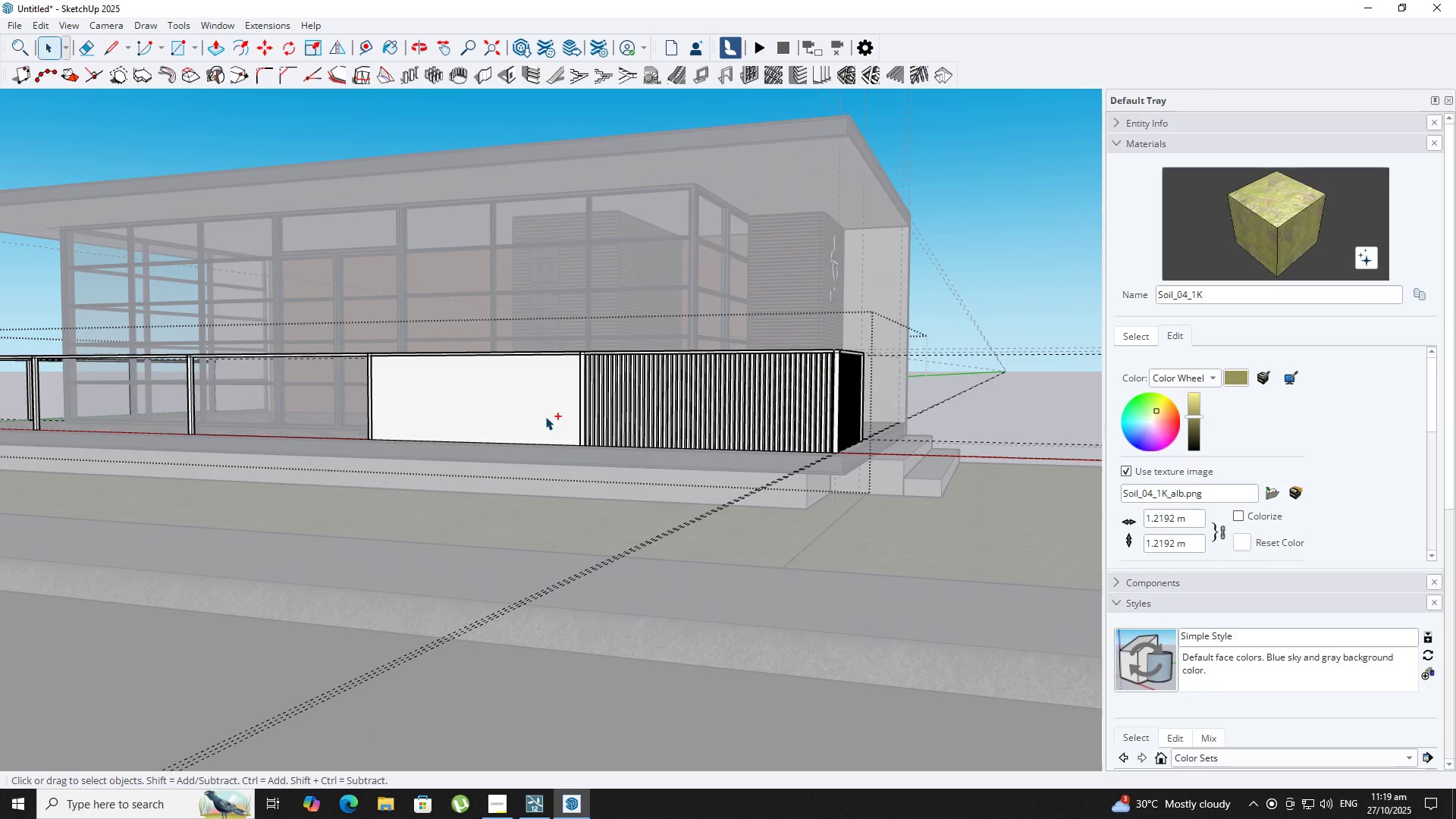 
key(Control+Z)
 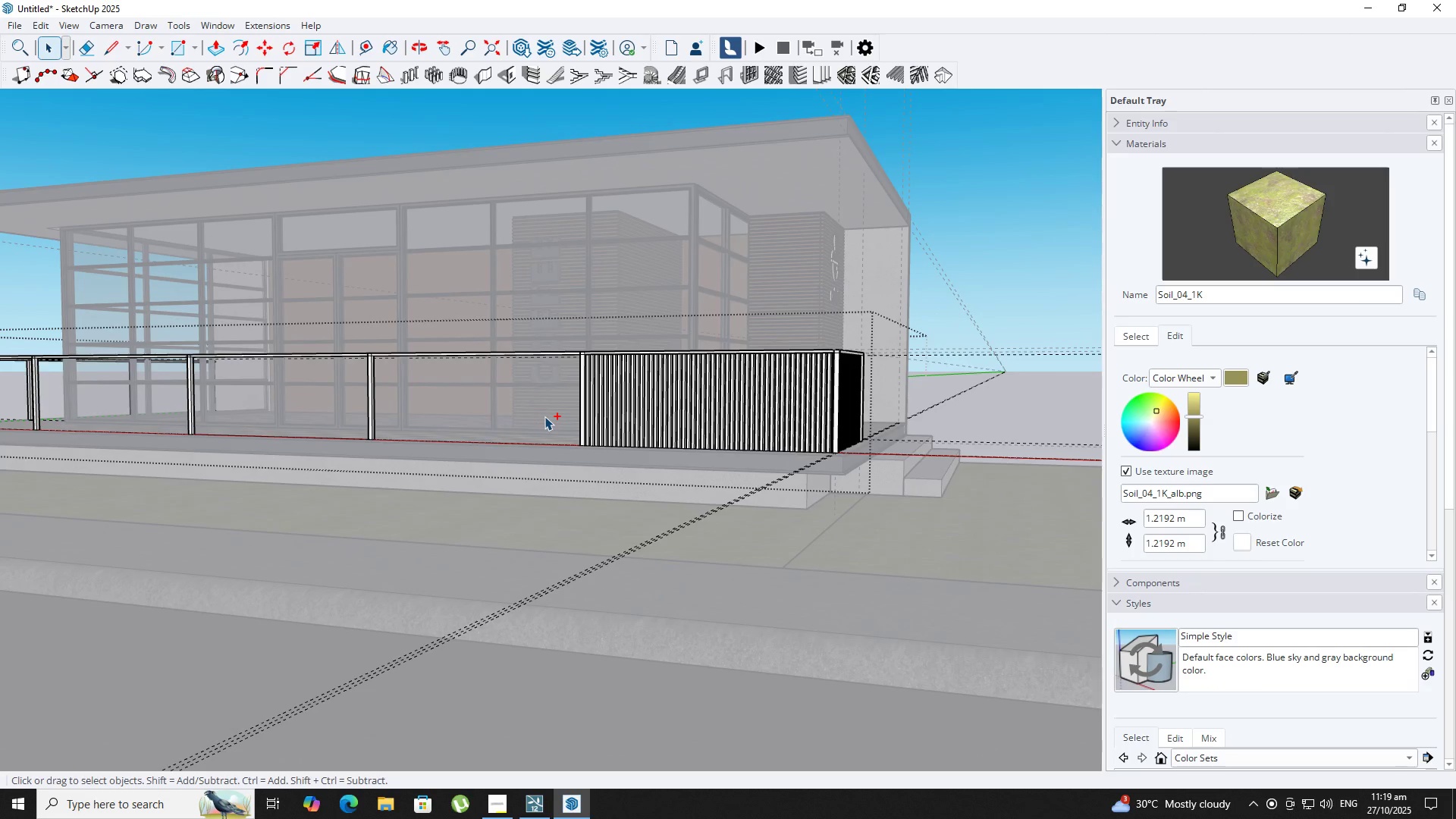 
key(Control+Z)
 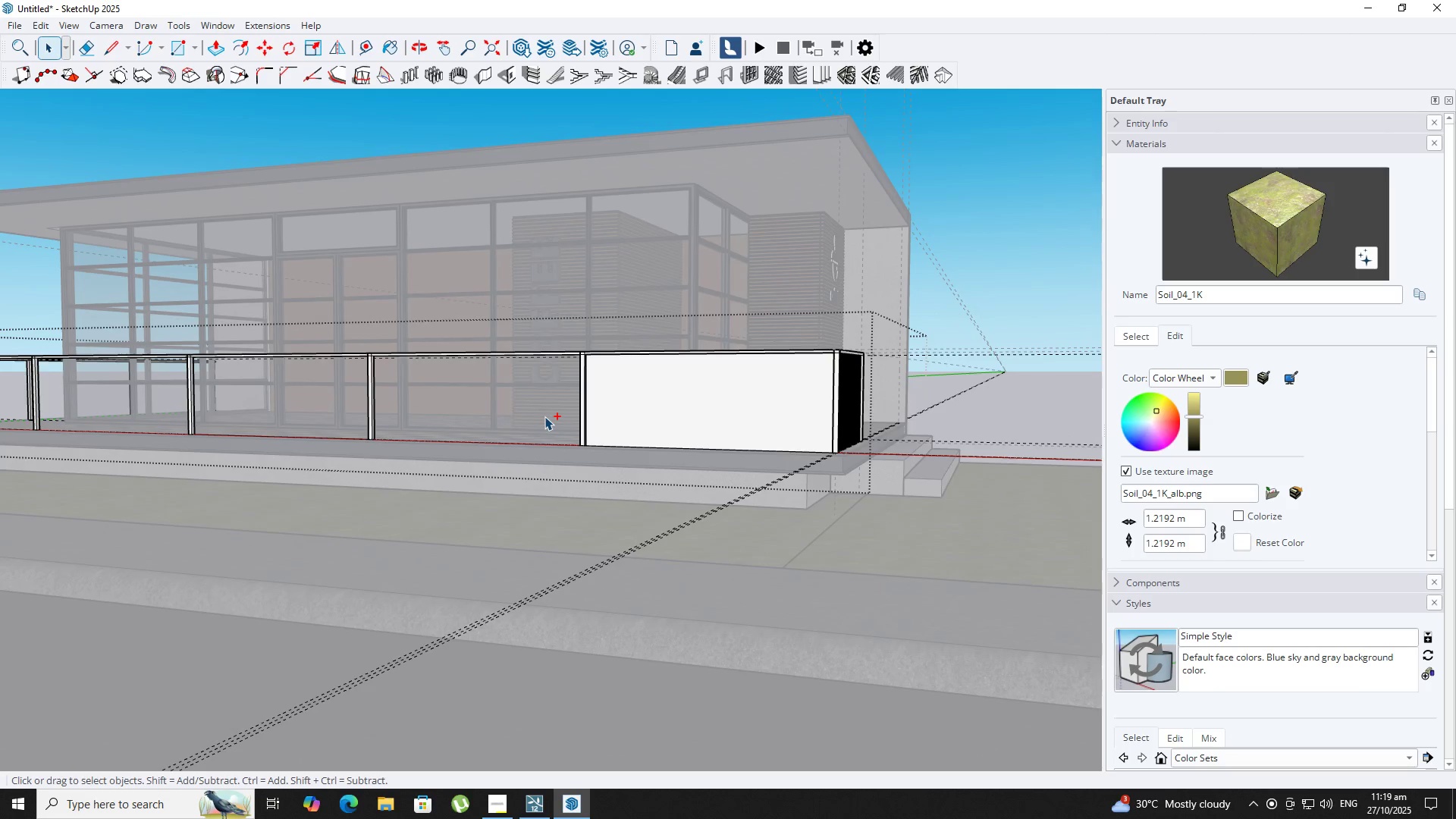 
key(Control+Z)
 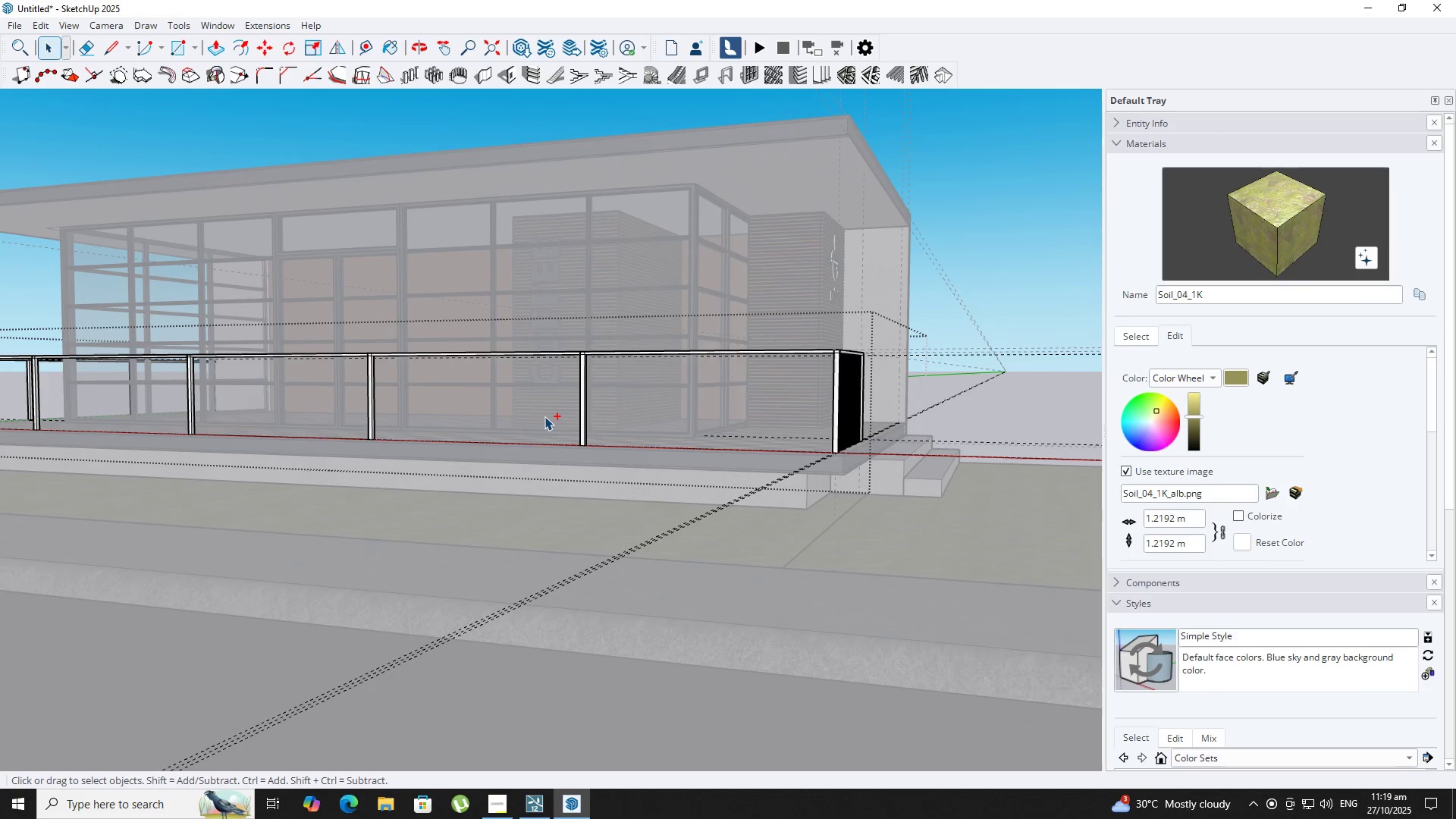 
key(Control+Z)
 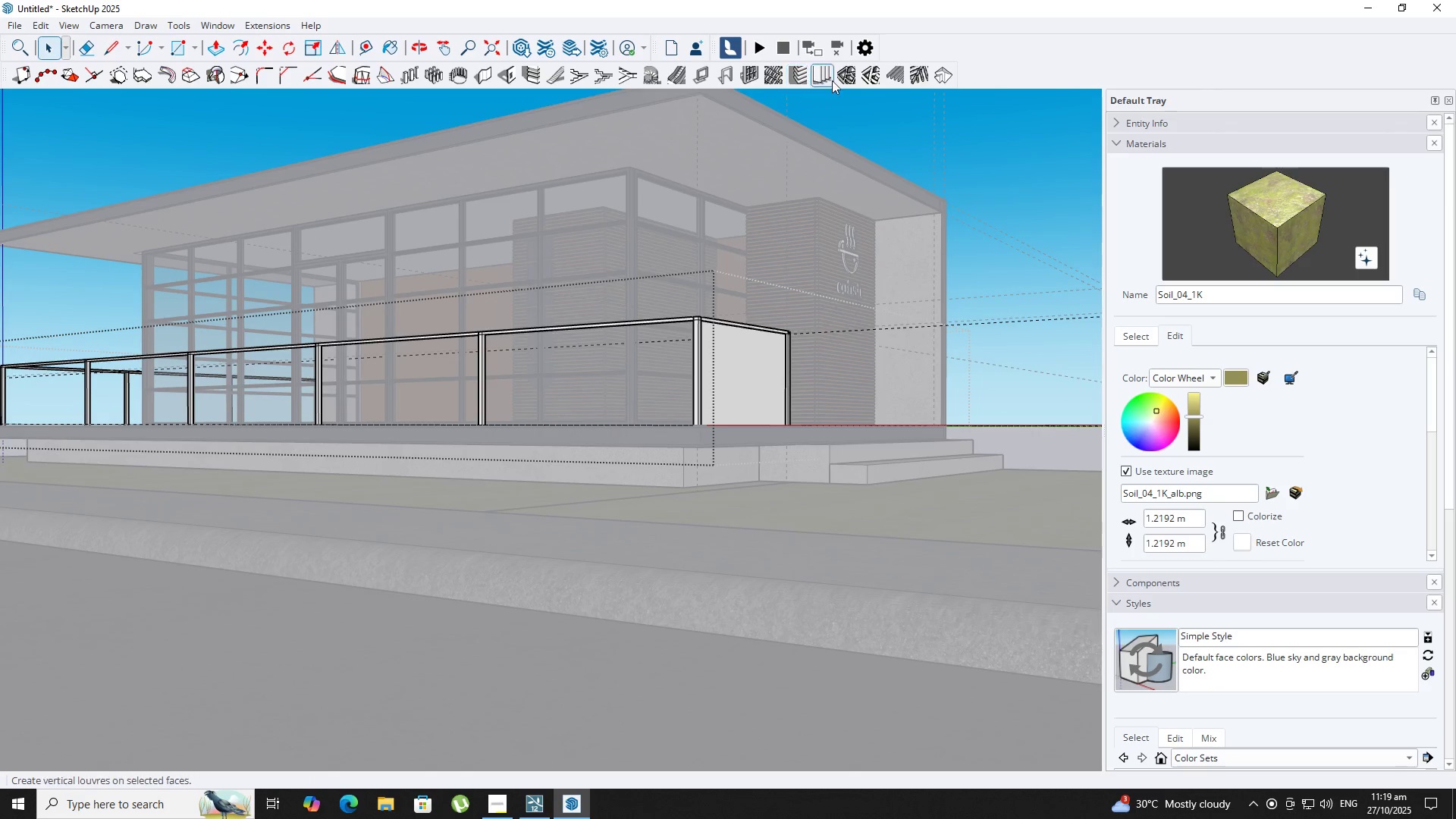 
left_click([819, 78])
 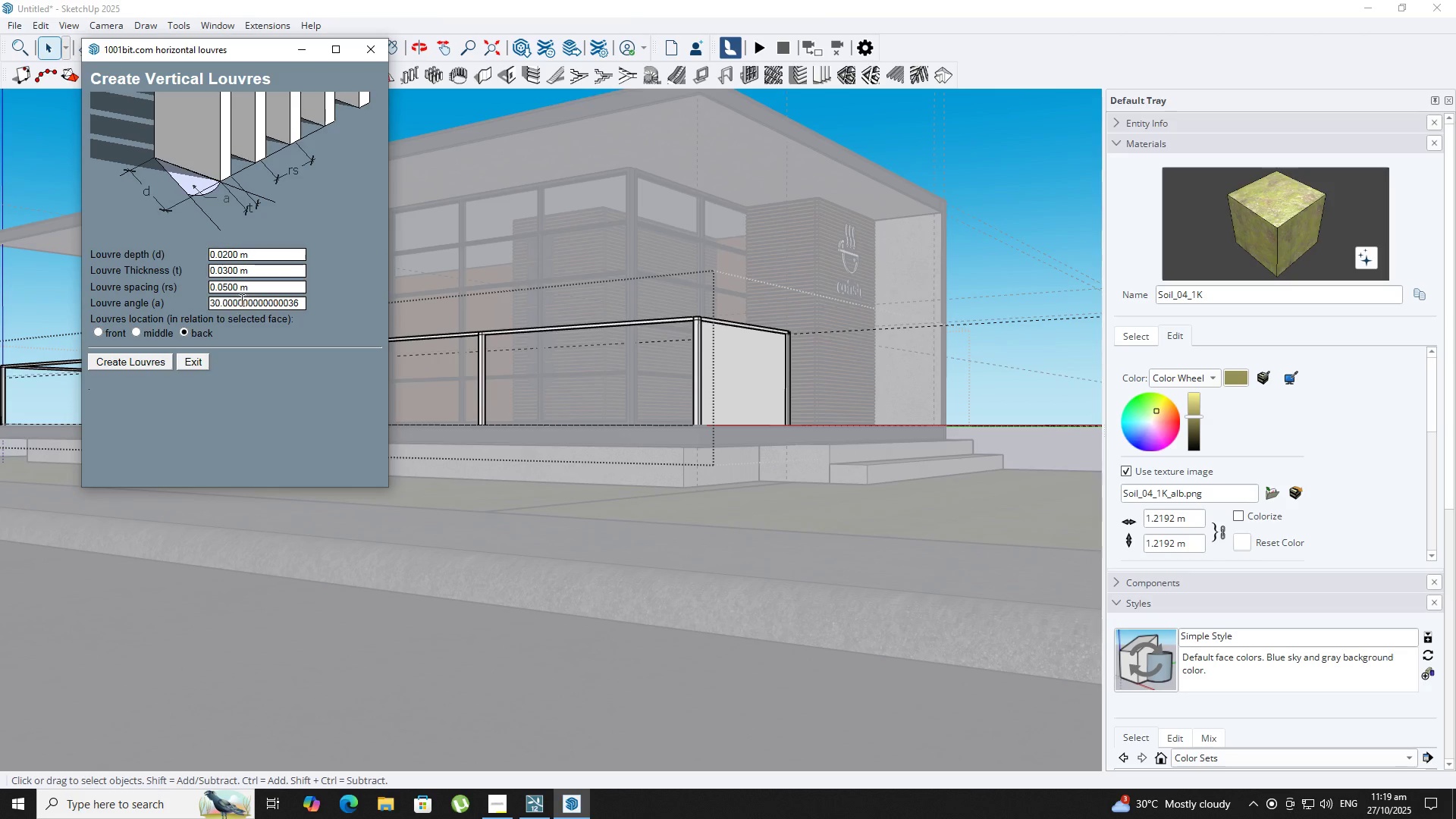 
left_click([232, 288])
 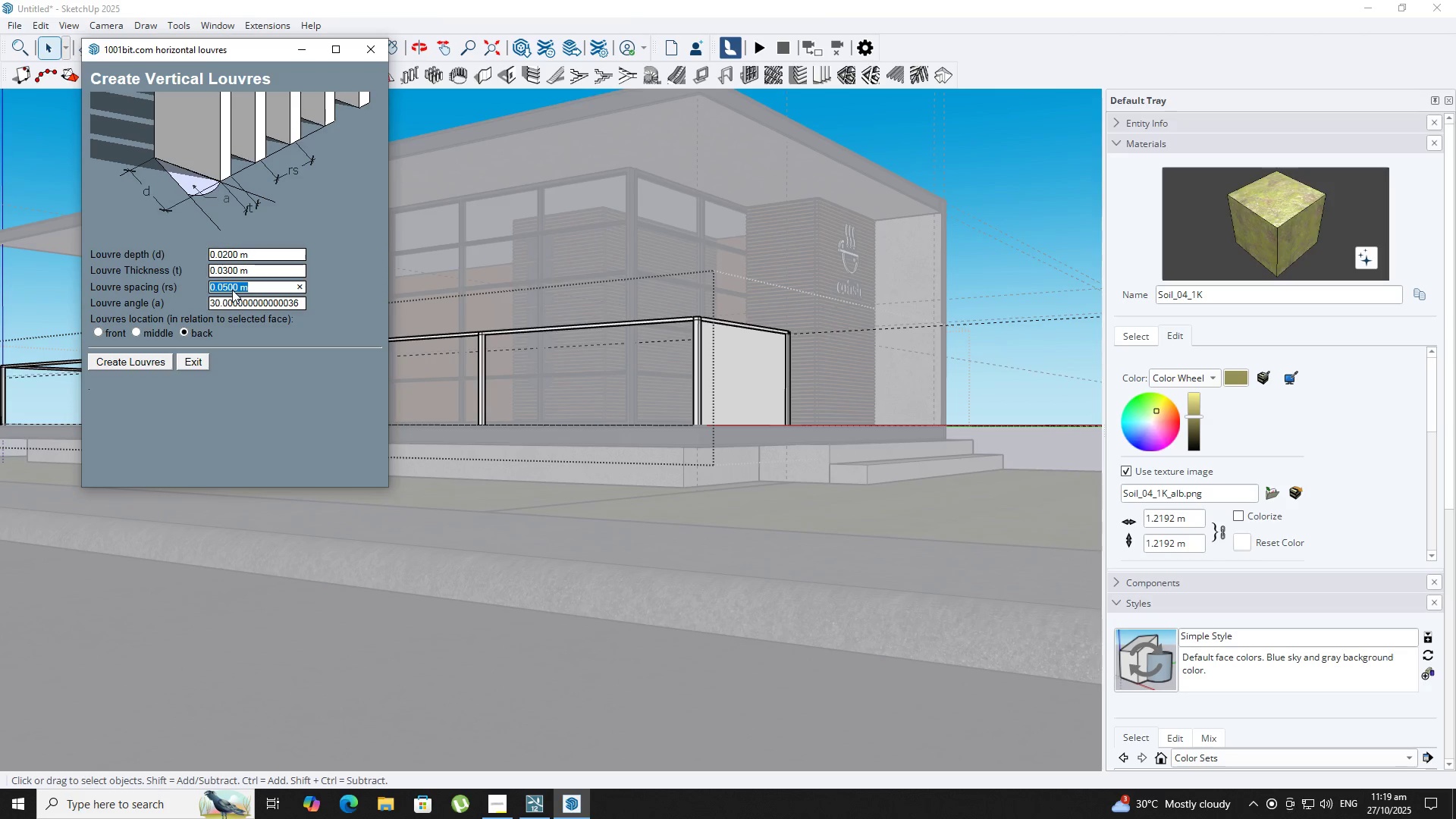 
key(NumpadDecimal)
 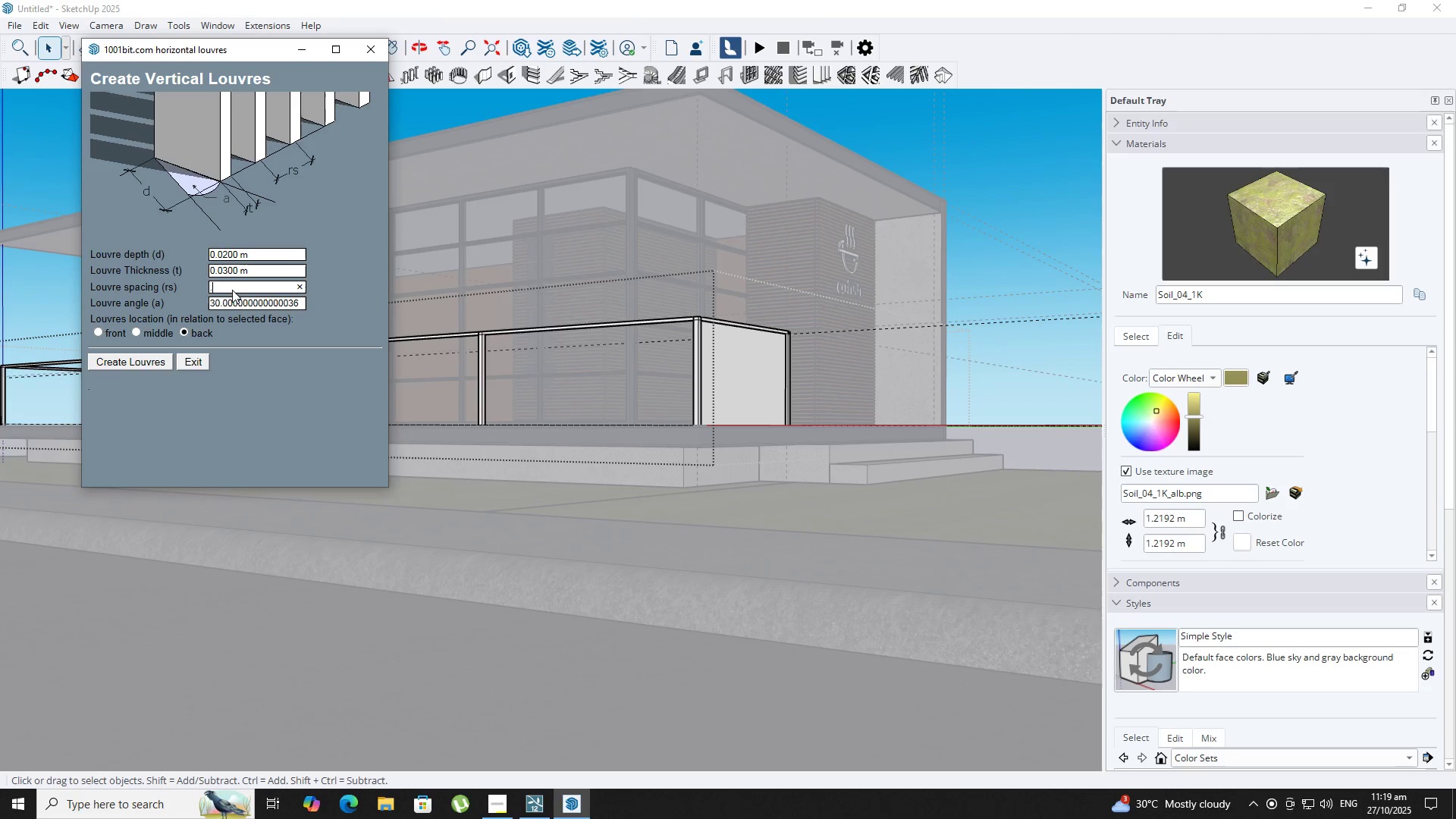 
key(Numpad0)
 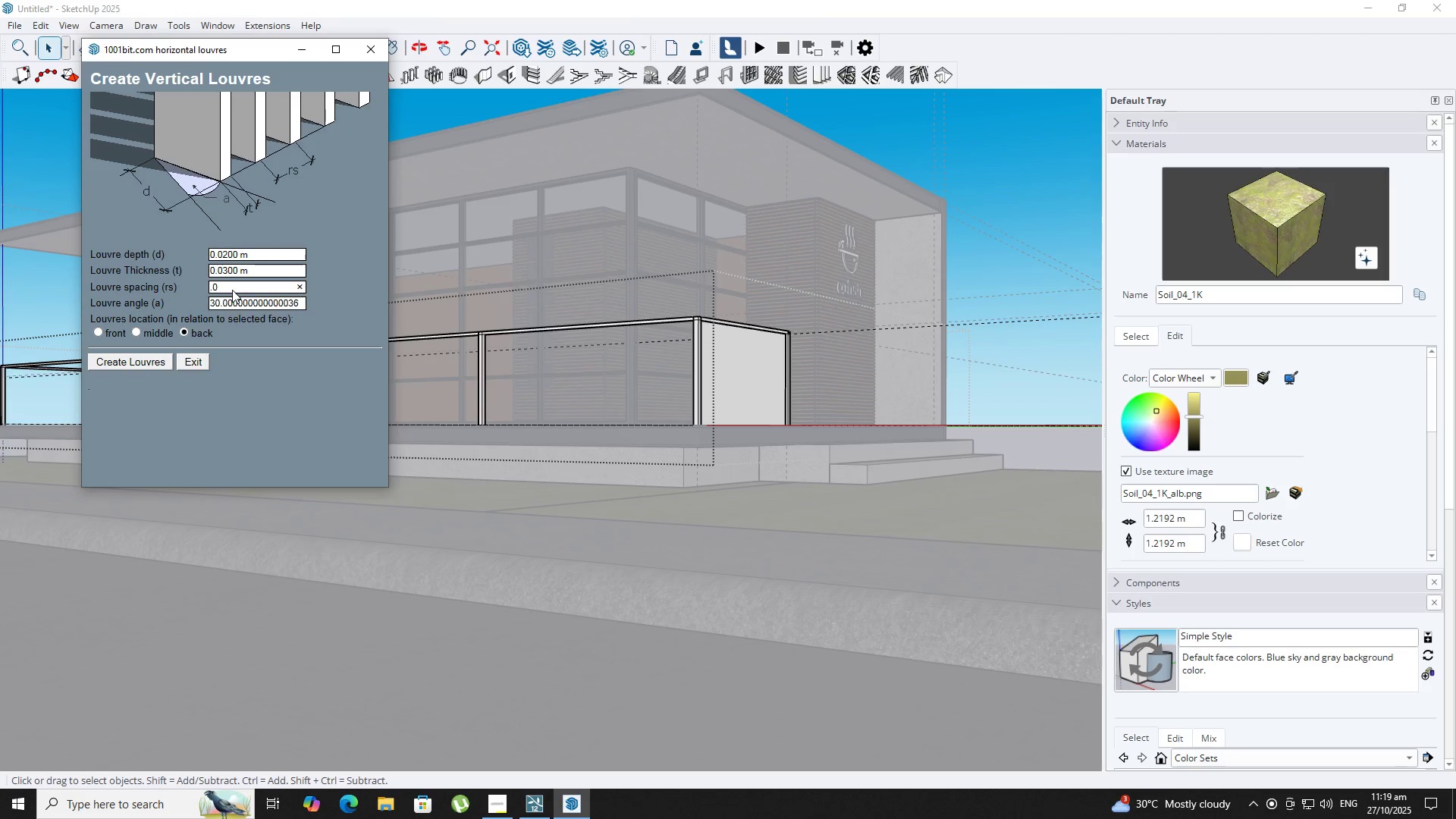 
key(Numpad8)
 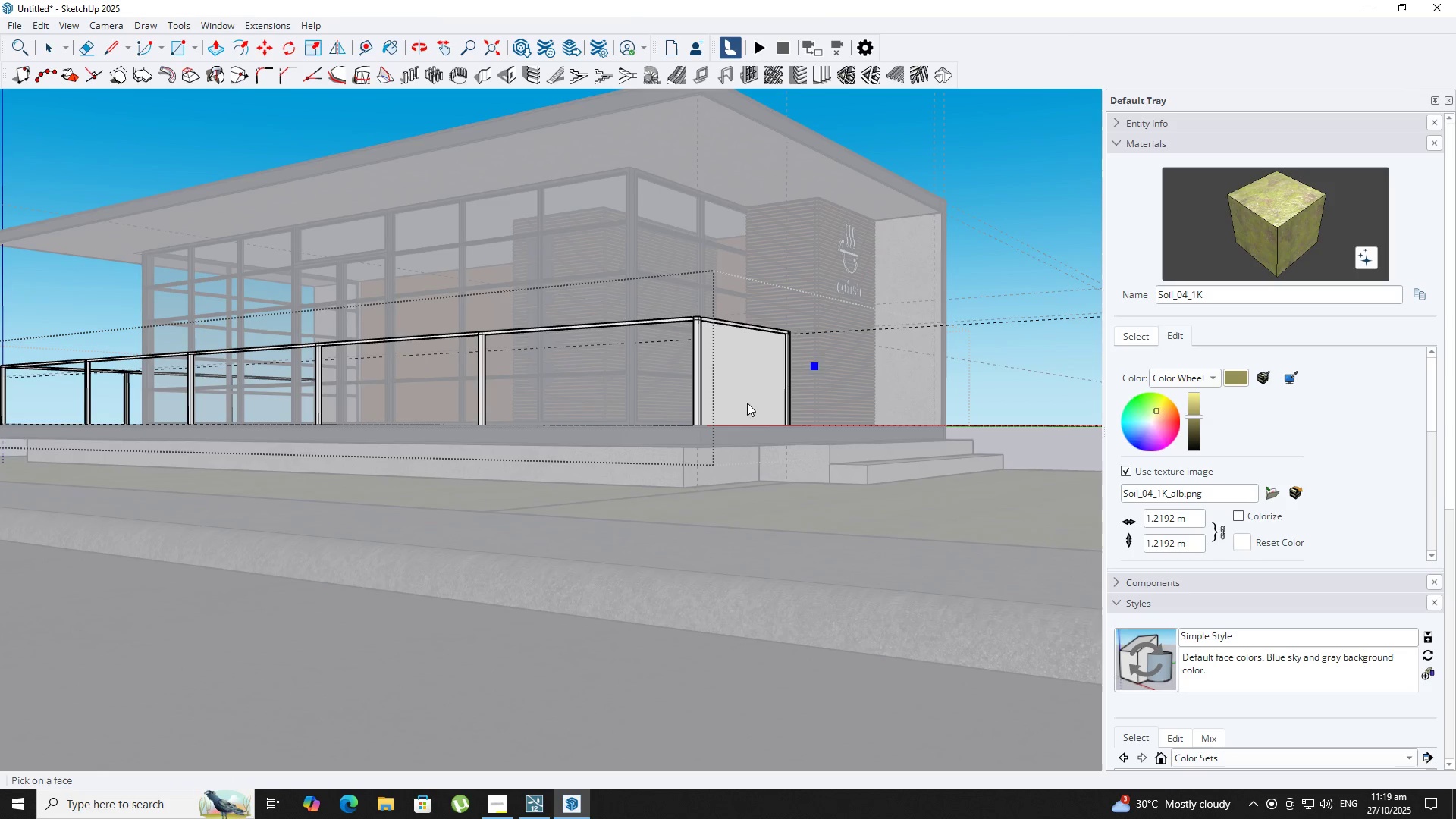 
scroll: coordinate [270, 357], scroll_direction: up, amount: 5.0
 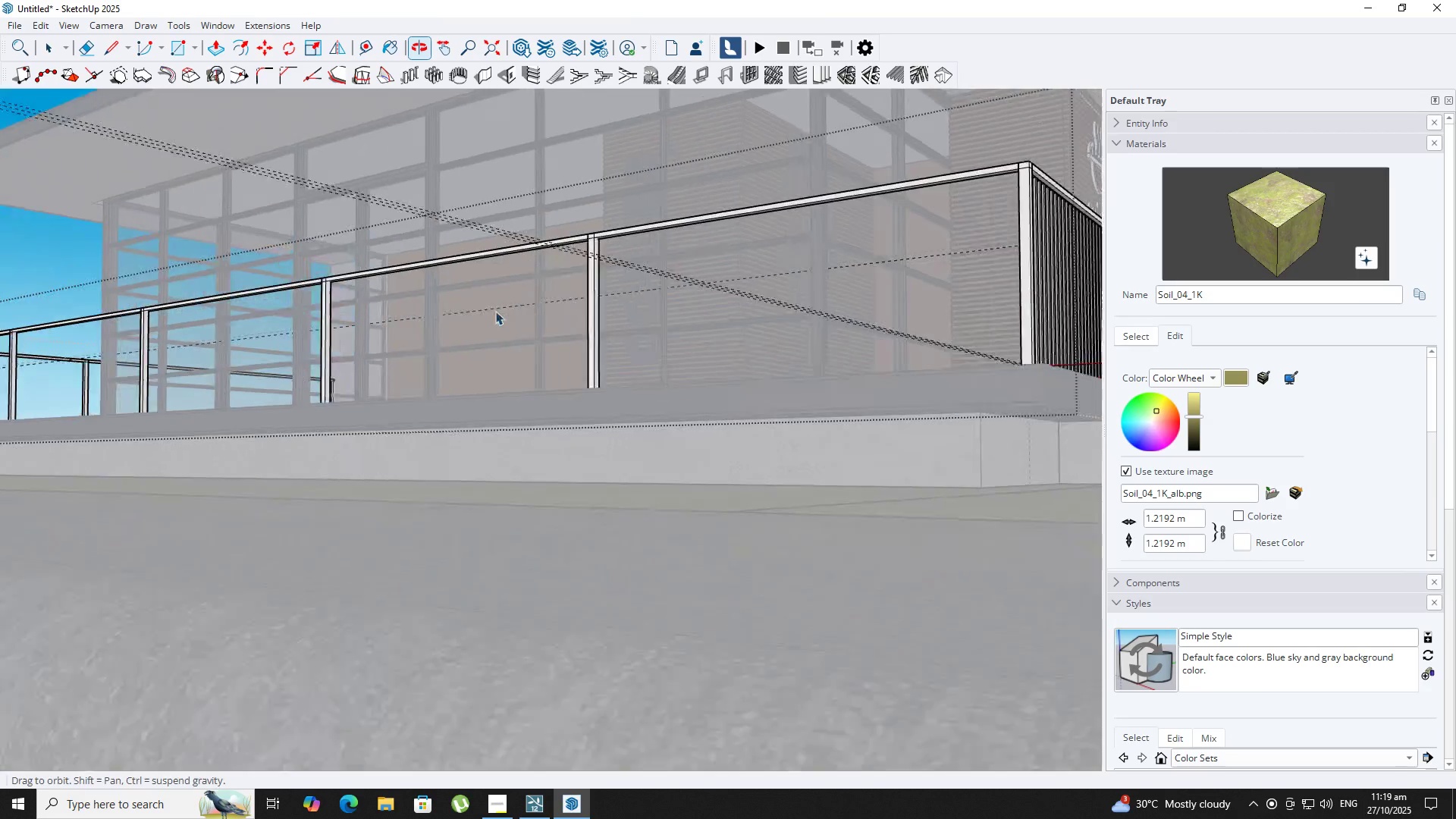 
key(R)
 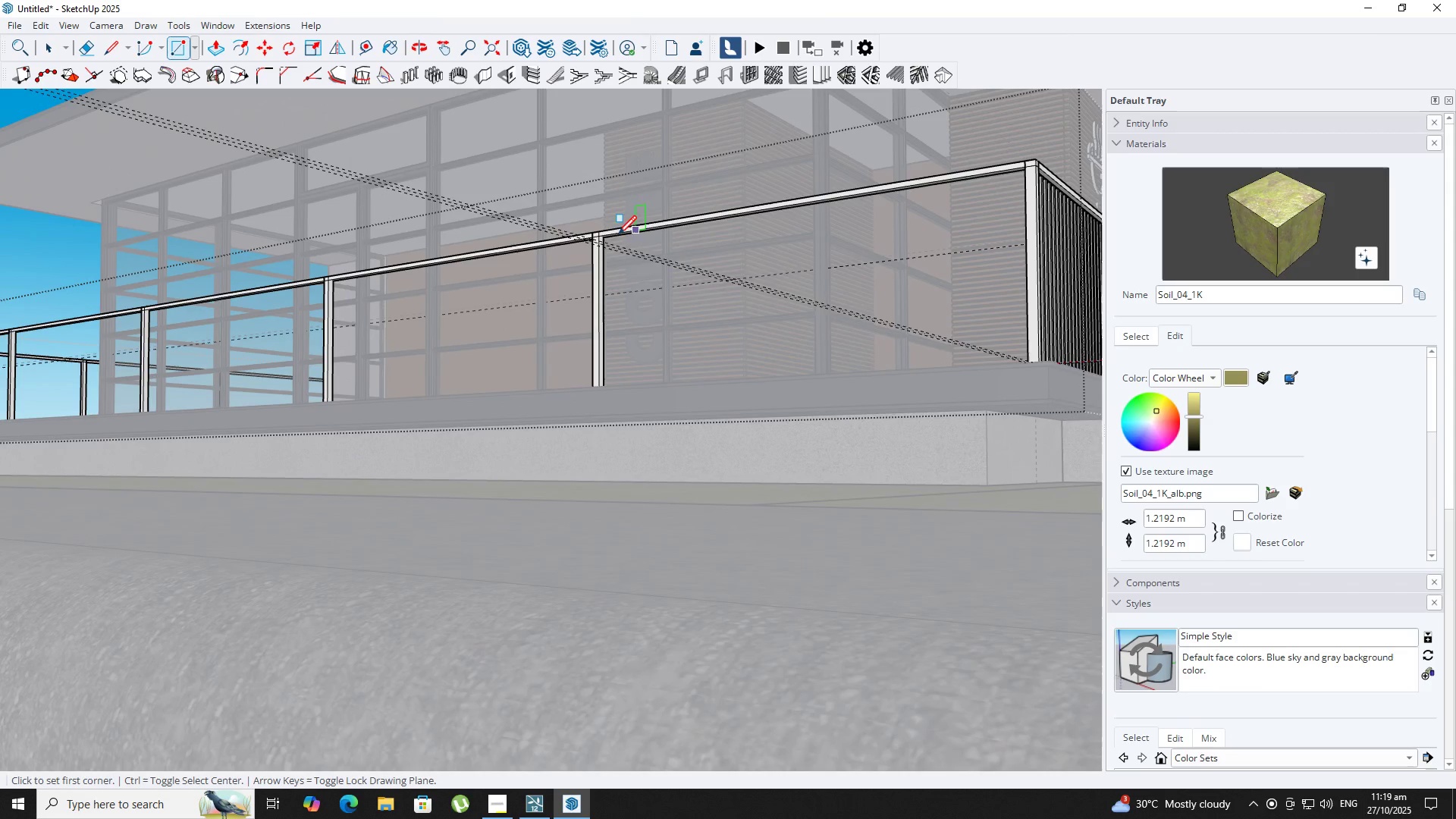 
key(Backquote)
 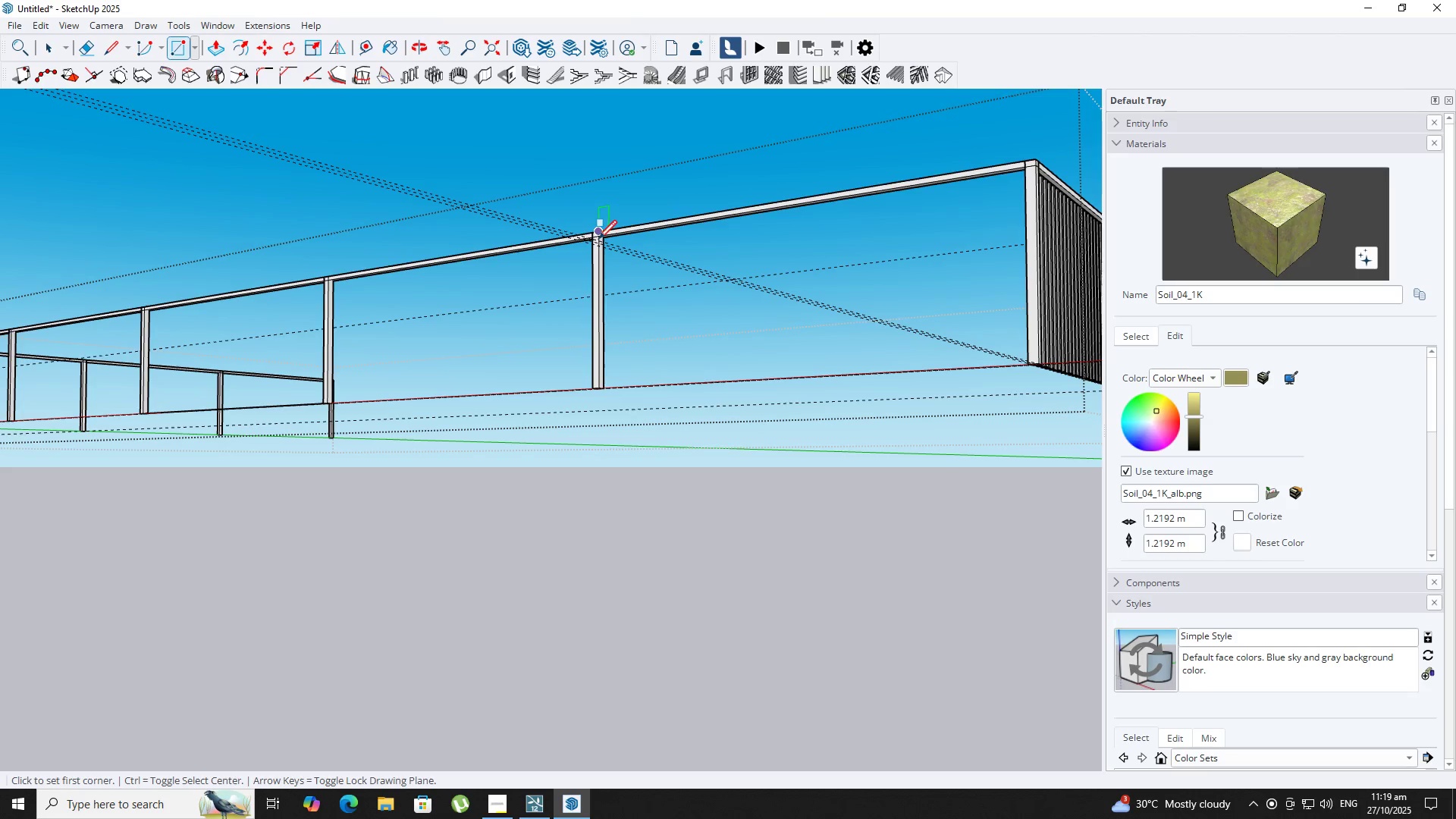 
scroll: coordinate [598, 240], scroll_direction: up, amount: 4.0
 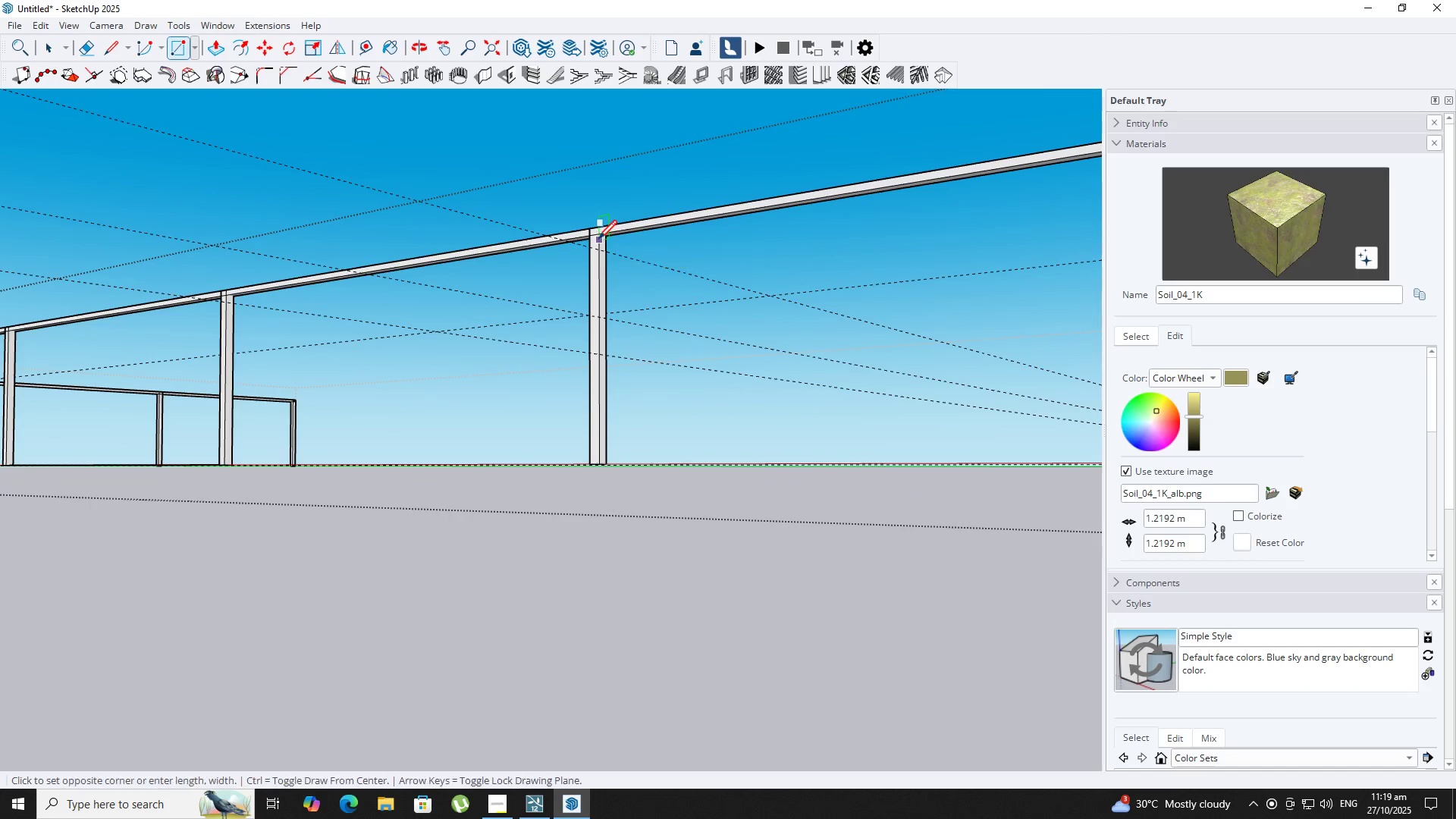 
scroll: coordinate [614, 376], scroll_direction: down, amount: 3.0
 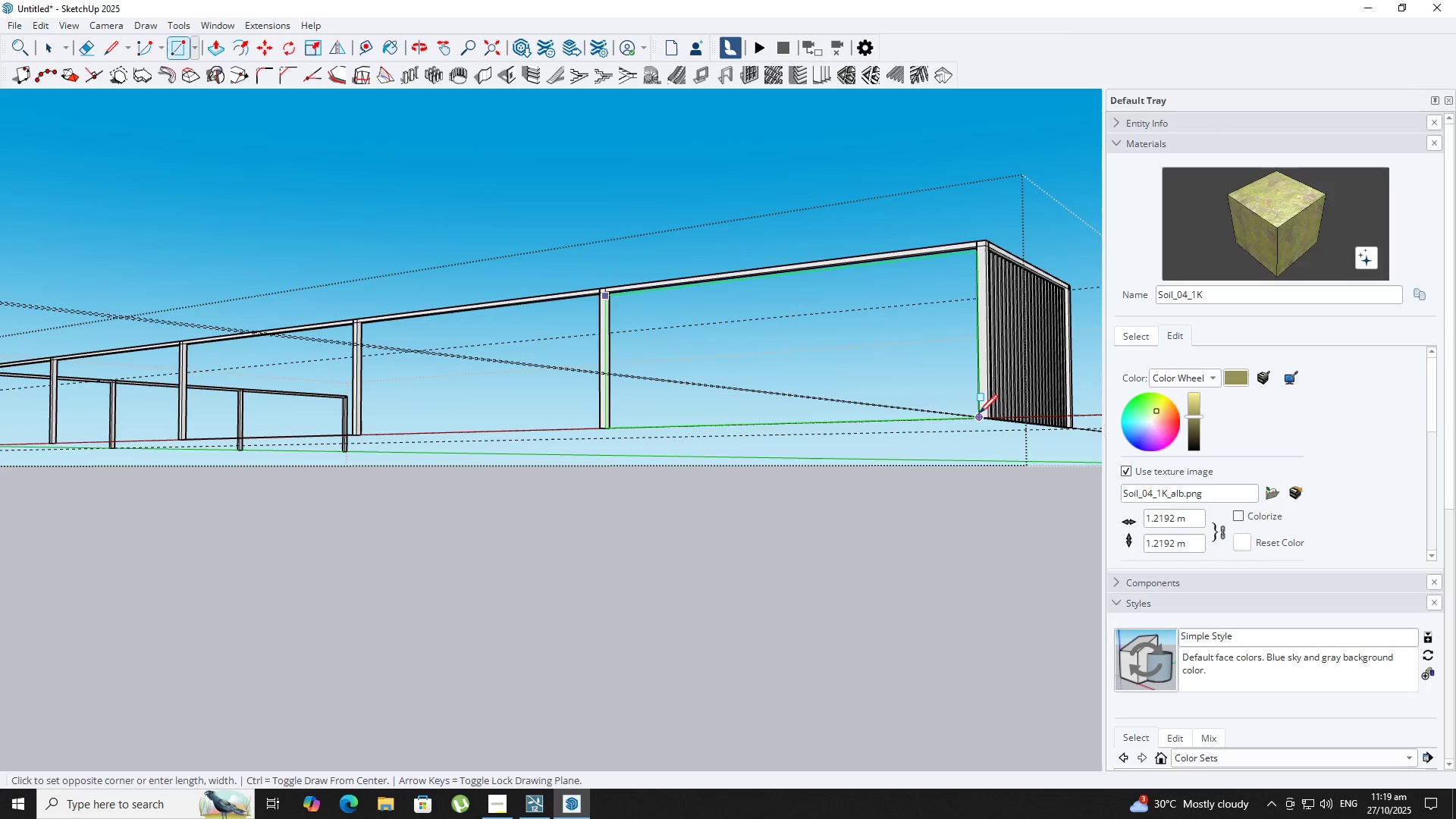 
left_click([979, 416])
 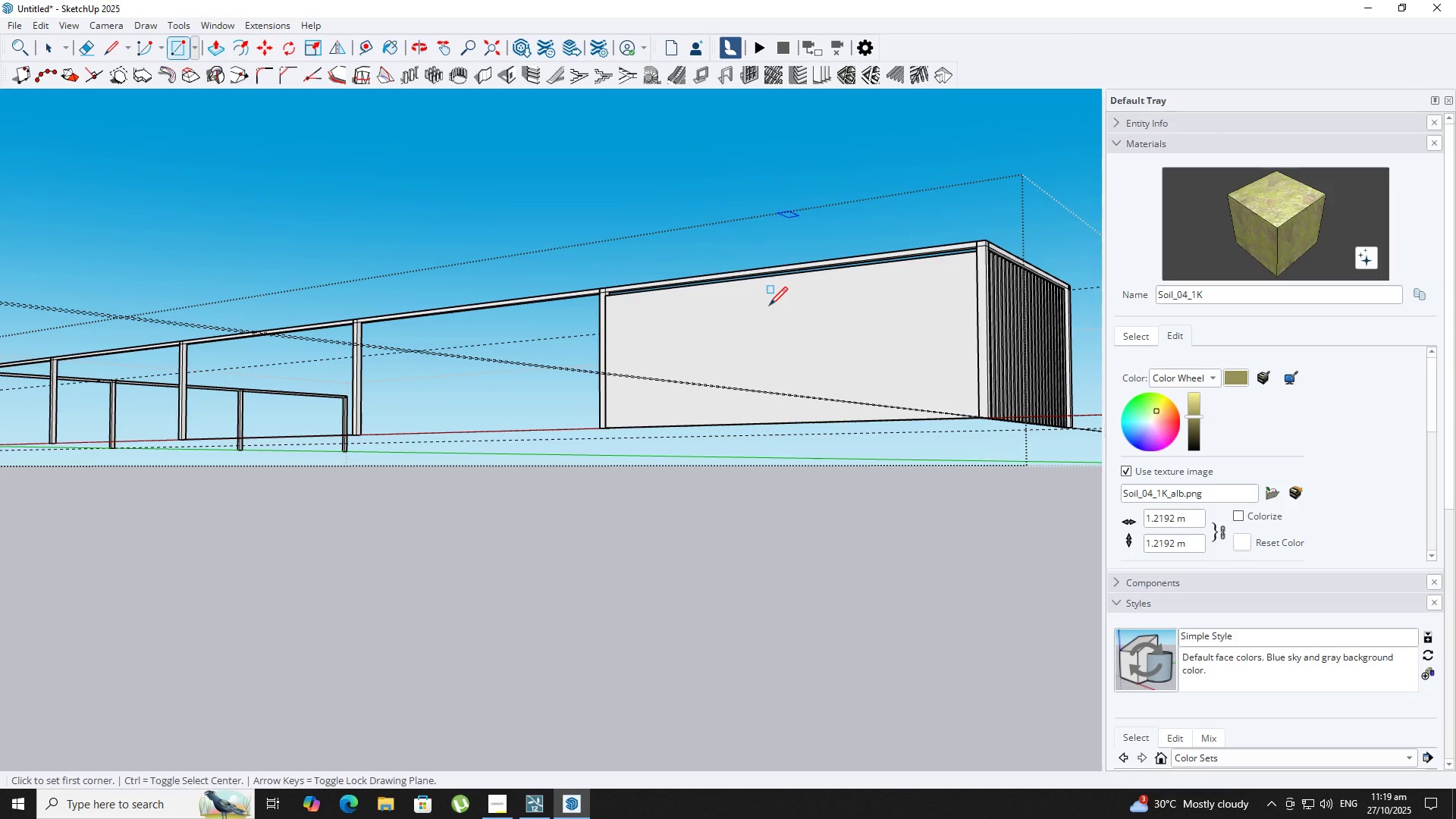 
scroll: coordinate [767, 302], scroll_direction: up, amount: 2.0
 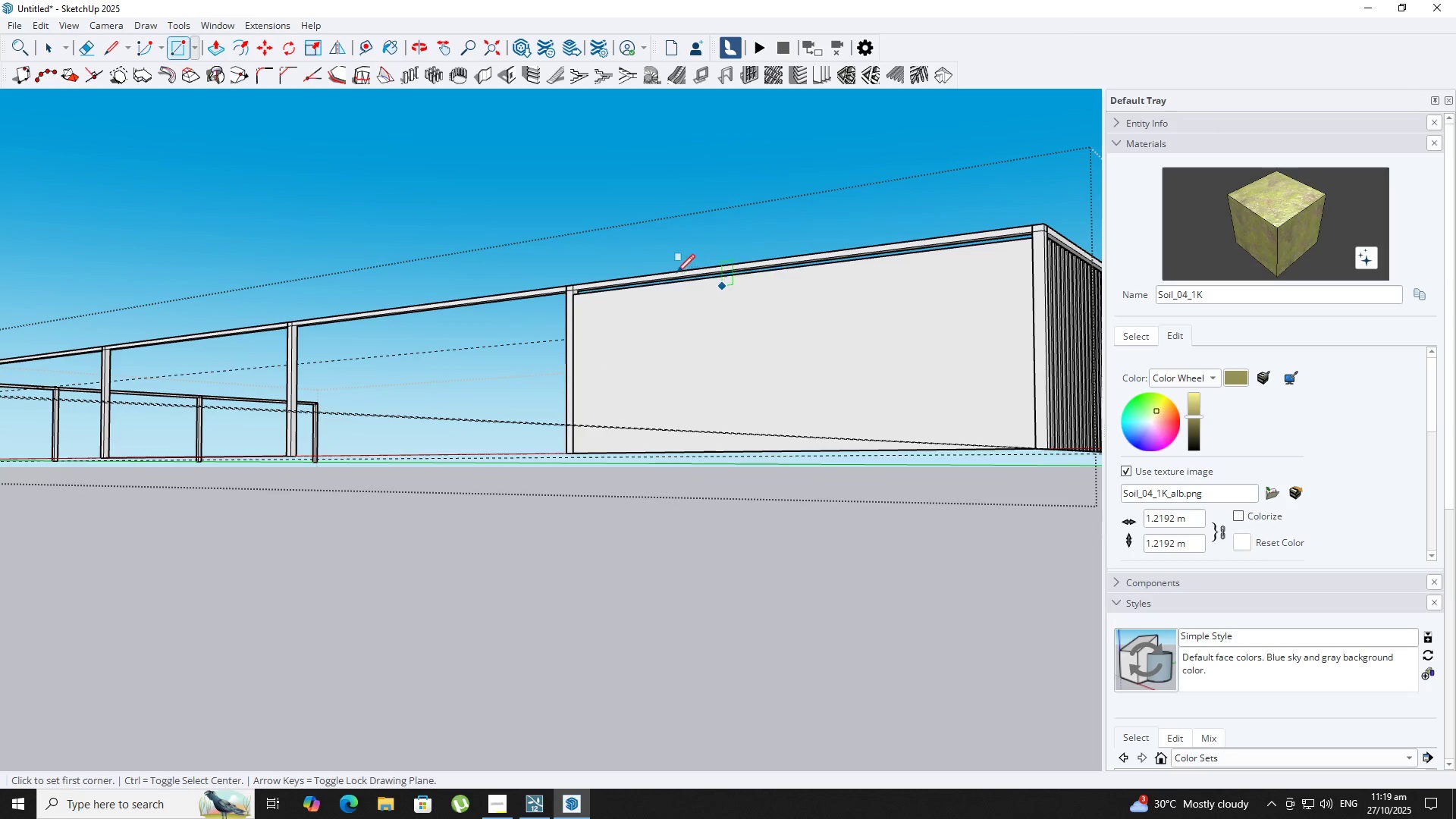 
key(Control+Z)
 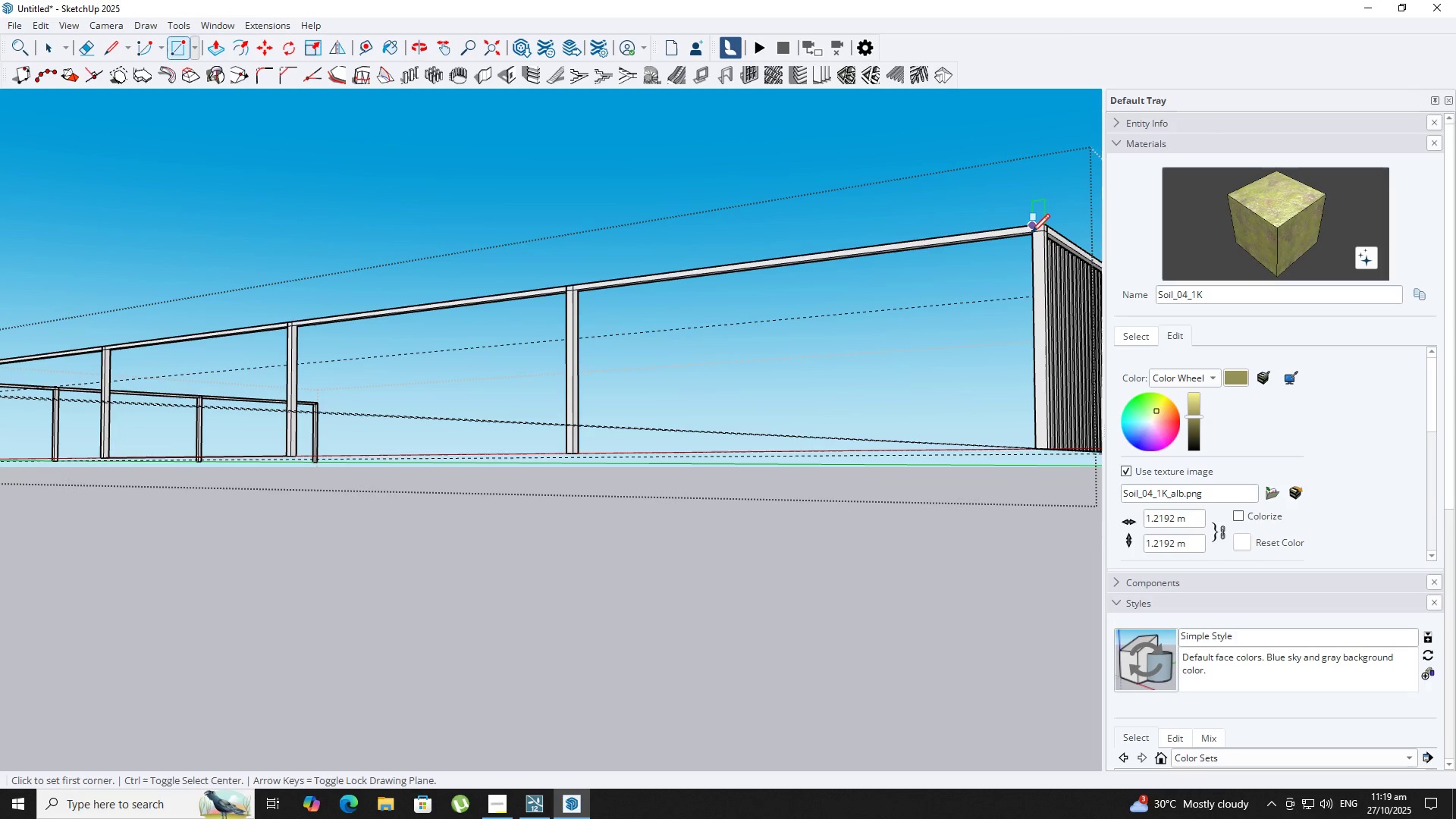 
scroll: coordinate [1033, 231], scroll_direction: up, amount: 6.0
 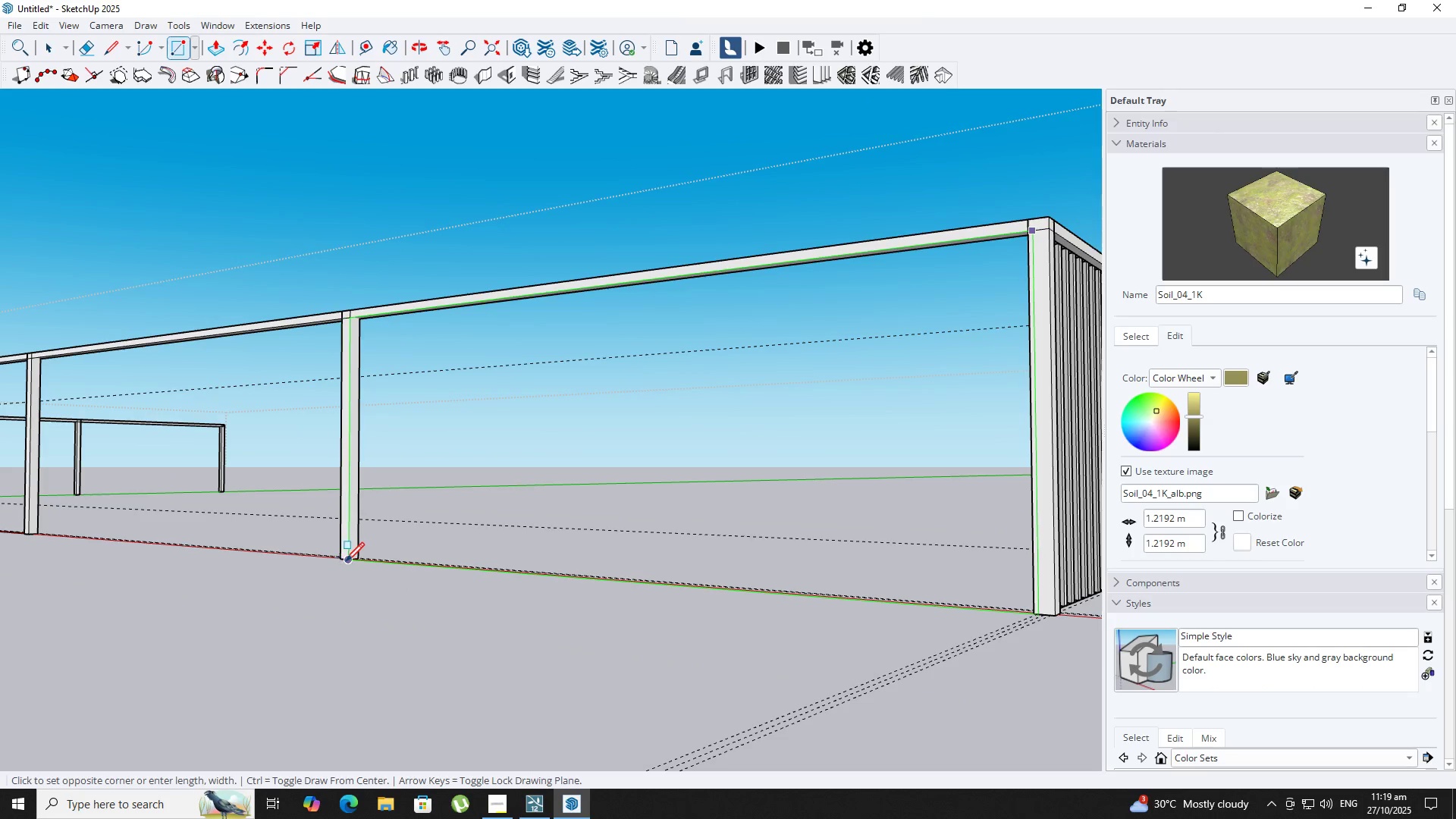 
left_click([347, 562])
 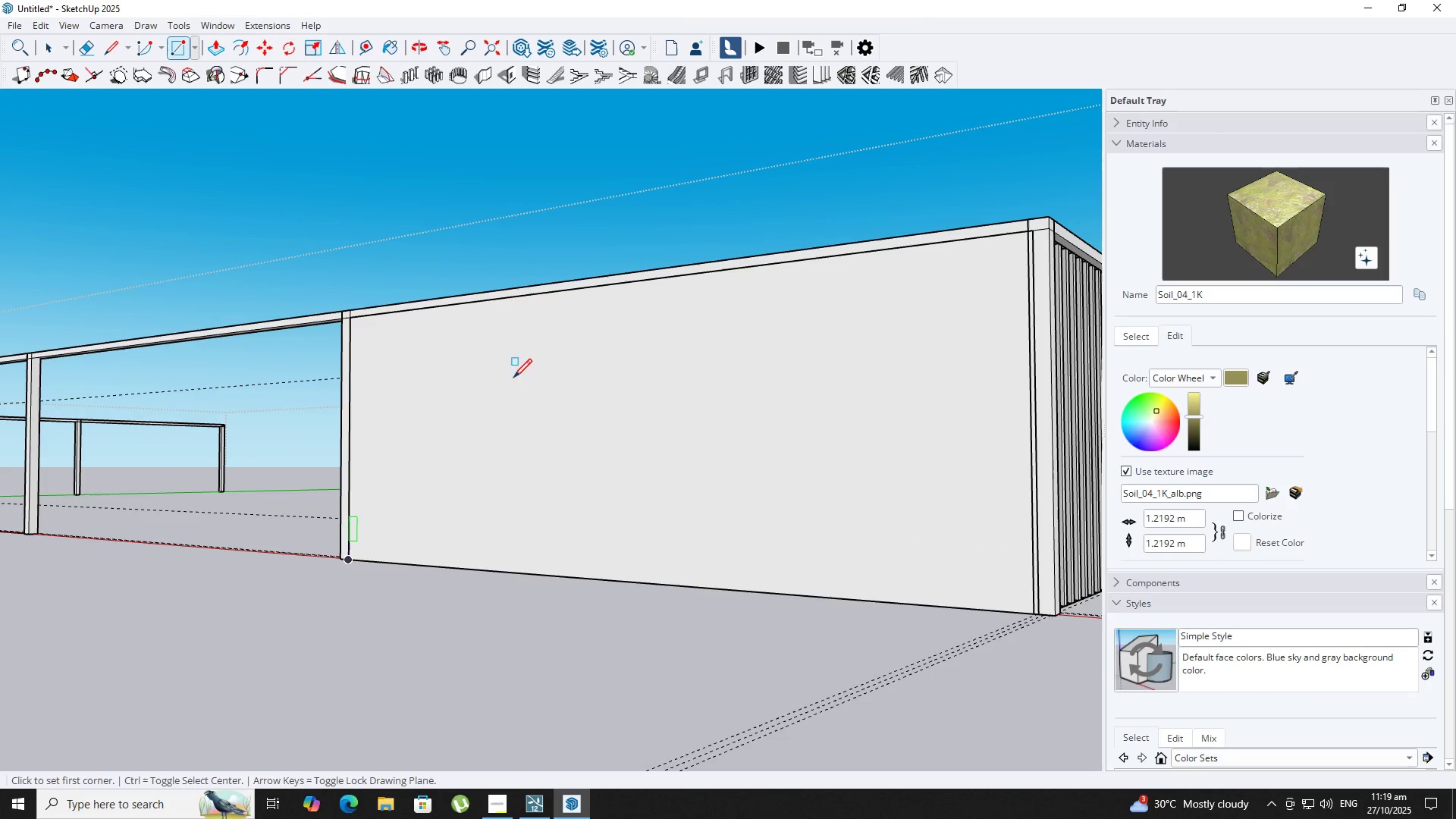 
key(Space)
 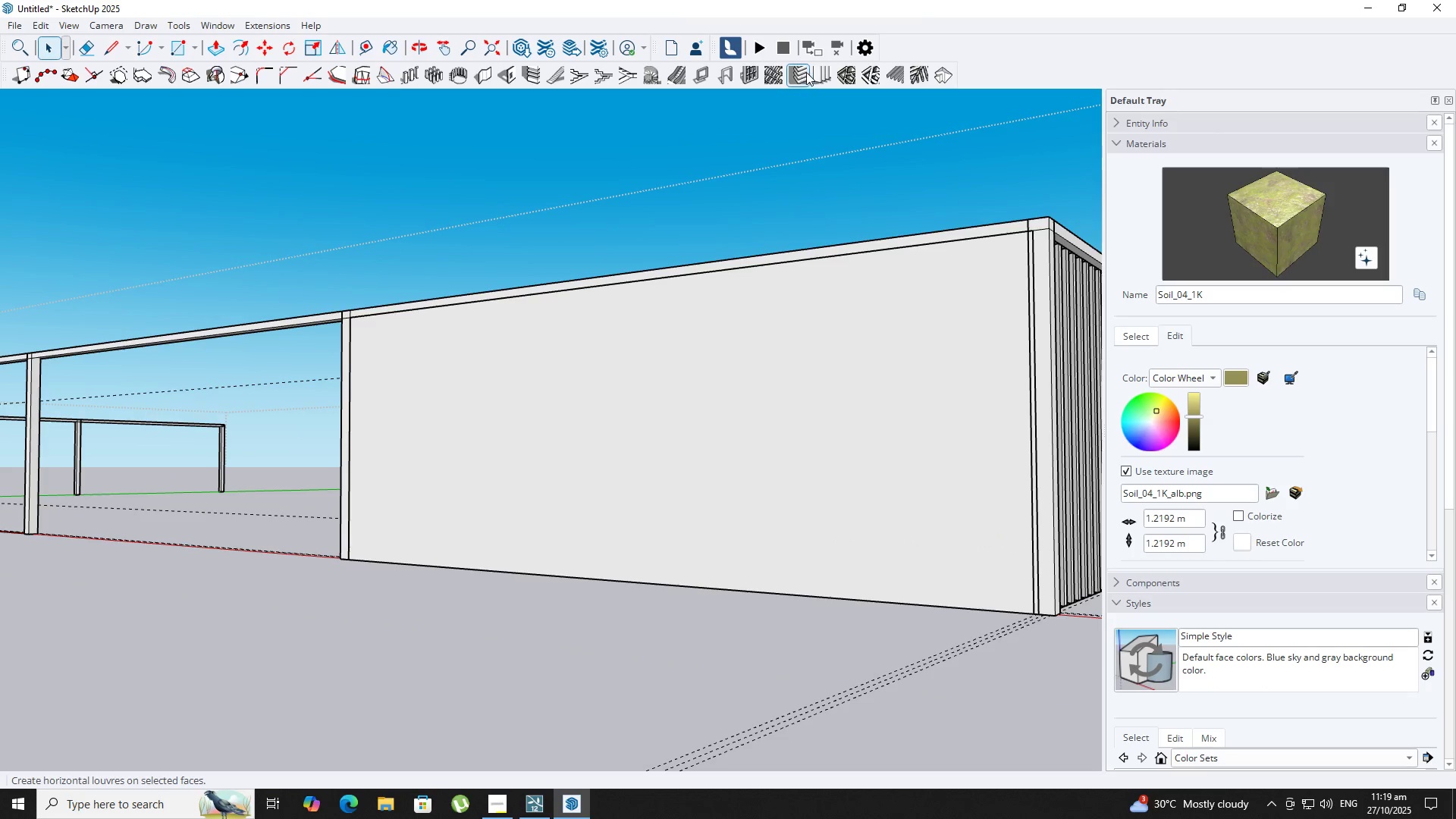 
left_click([815, 72])
 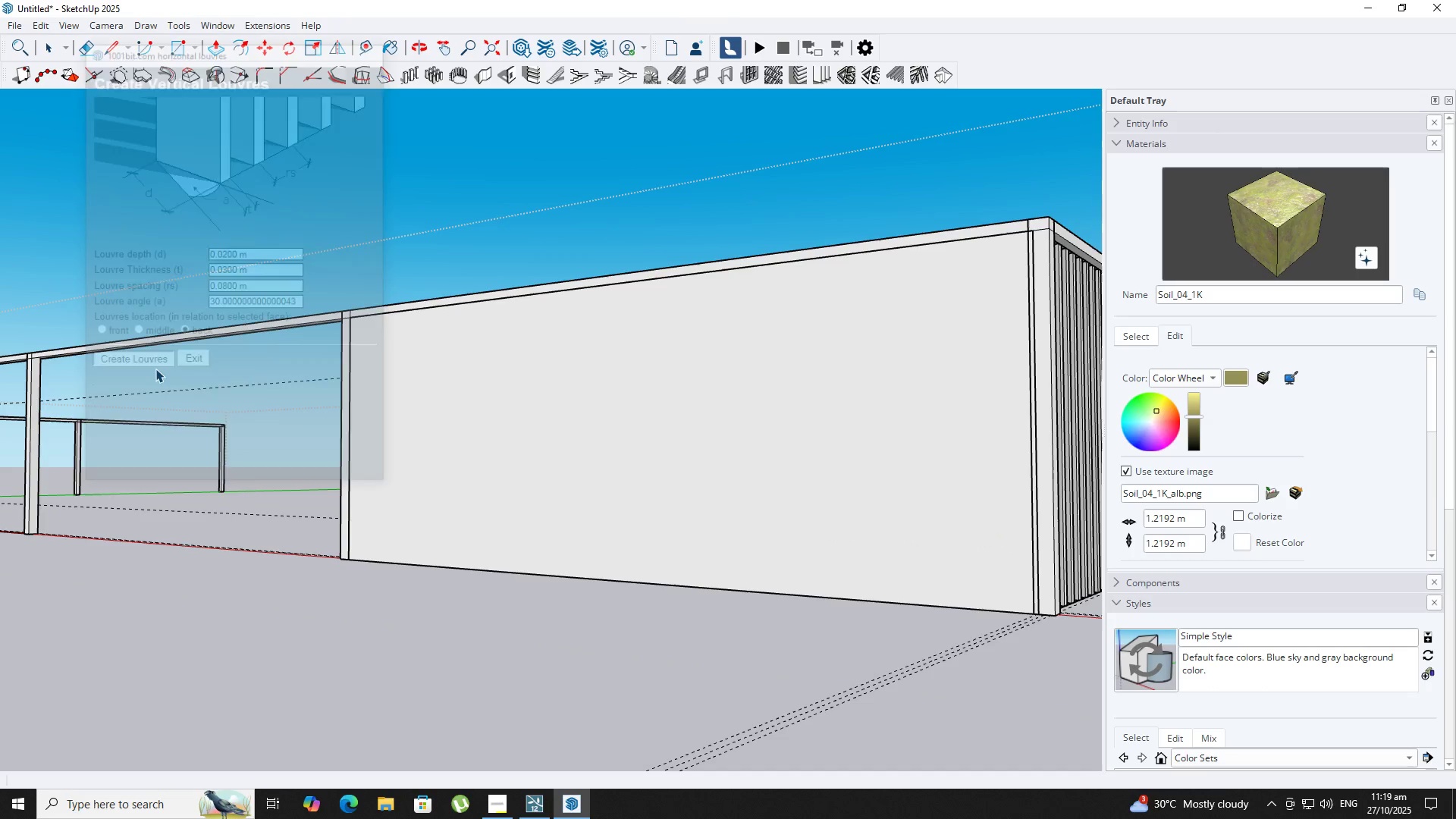 
left_click([443, 432])
 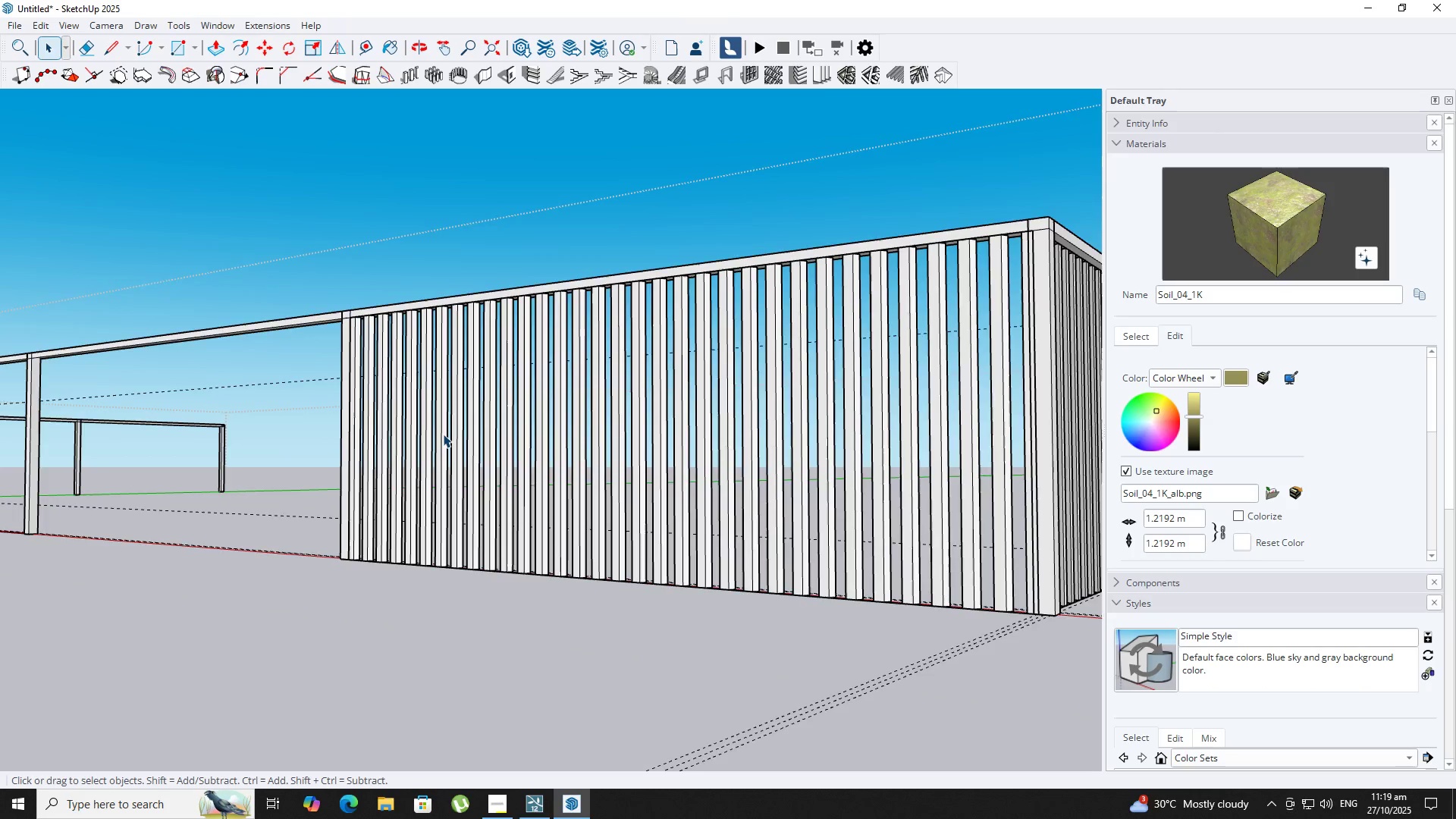 
scroll: coordinate [443, 434], scroll_direction: down, amount: 3.0
 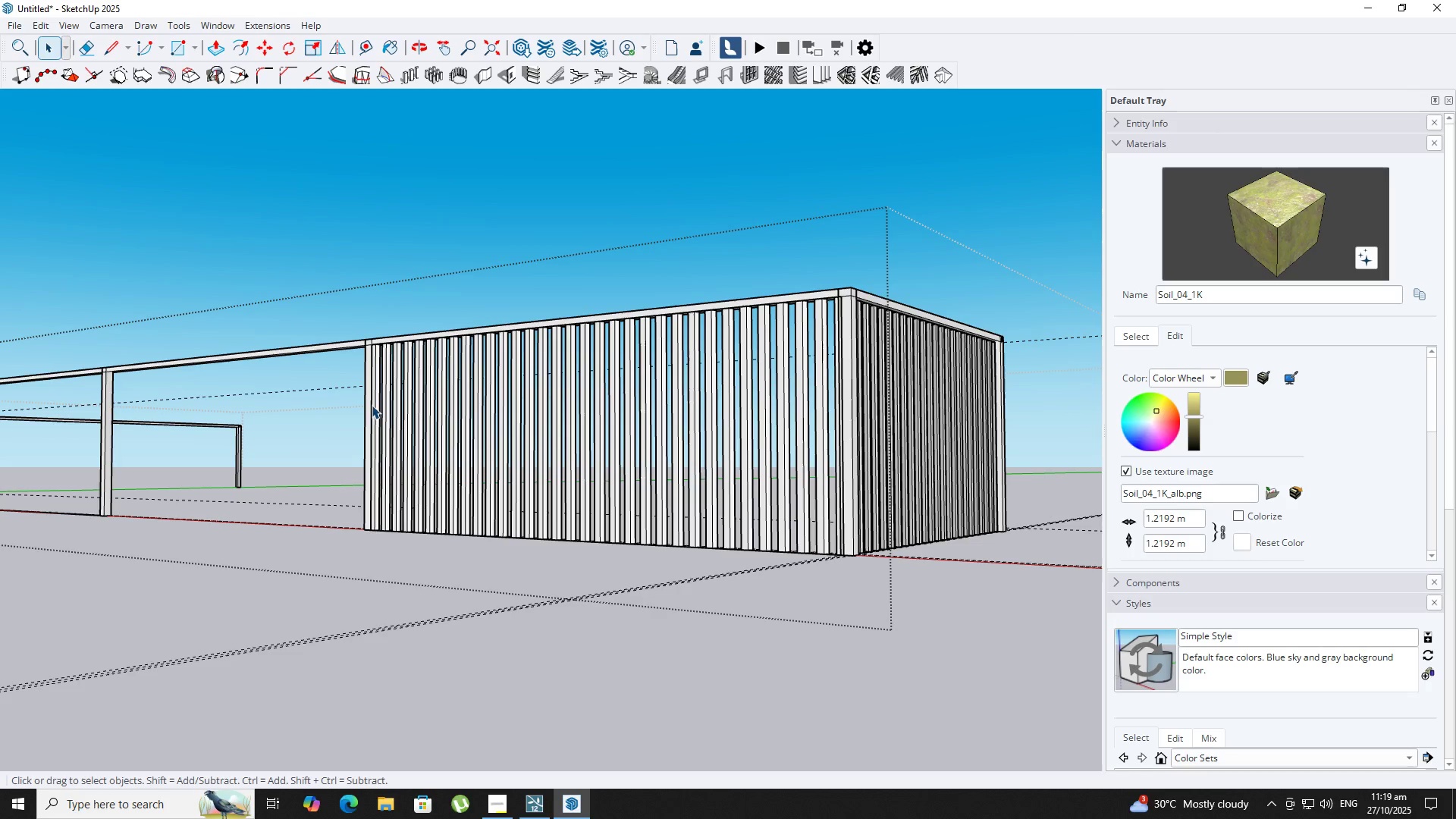 
key(R)
 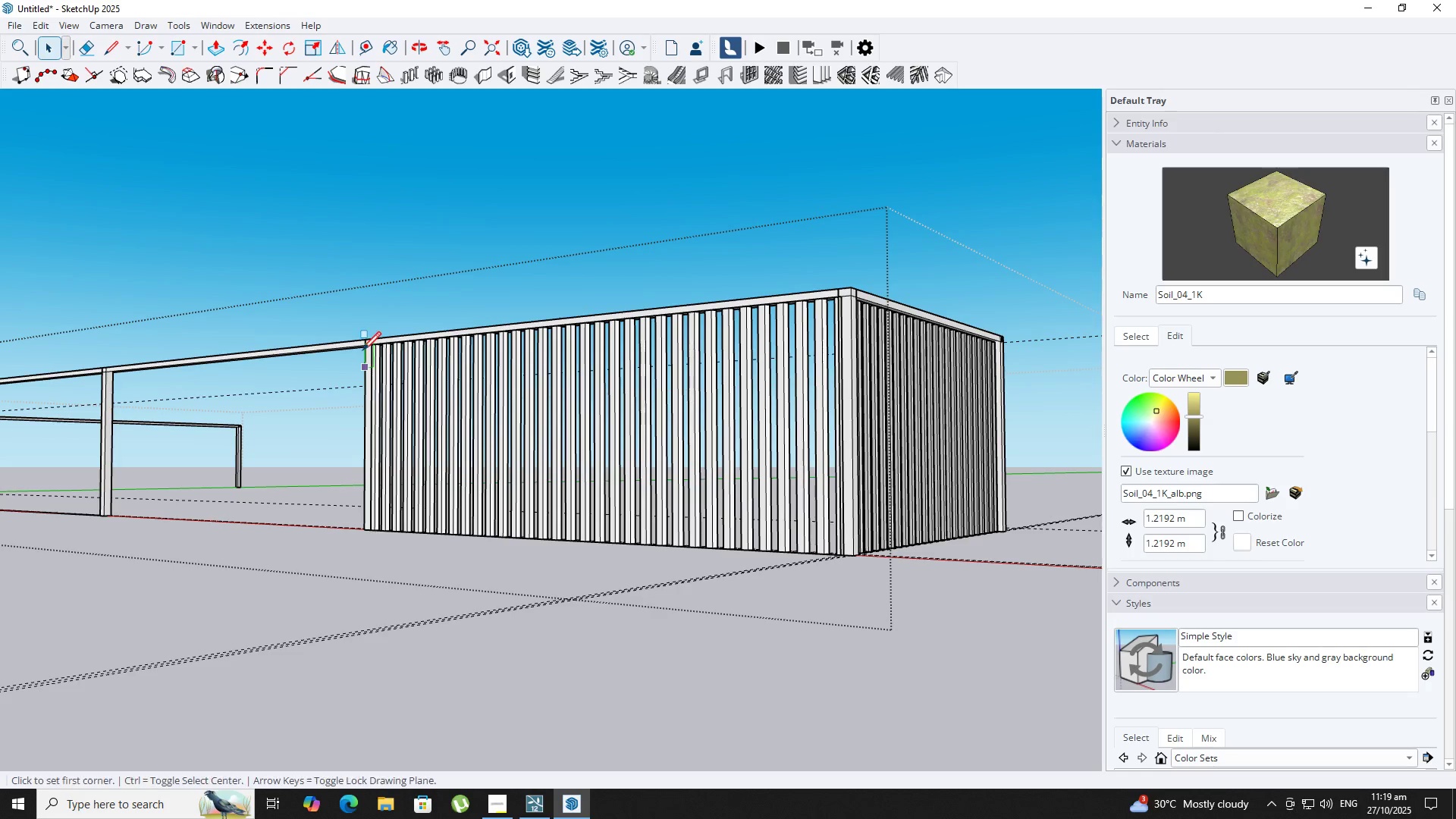 
scroll: coordinate [362, 351], scroll_direction: up, amount: 2.0
 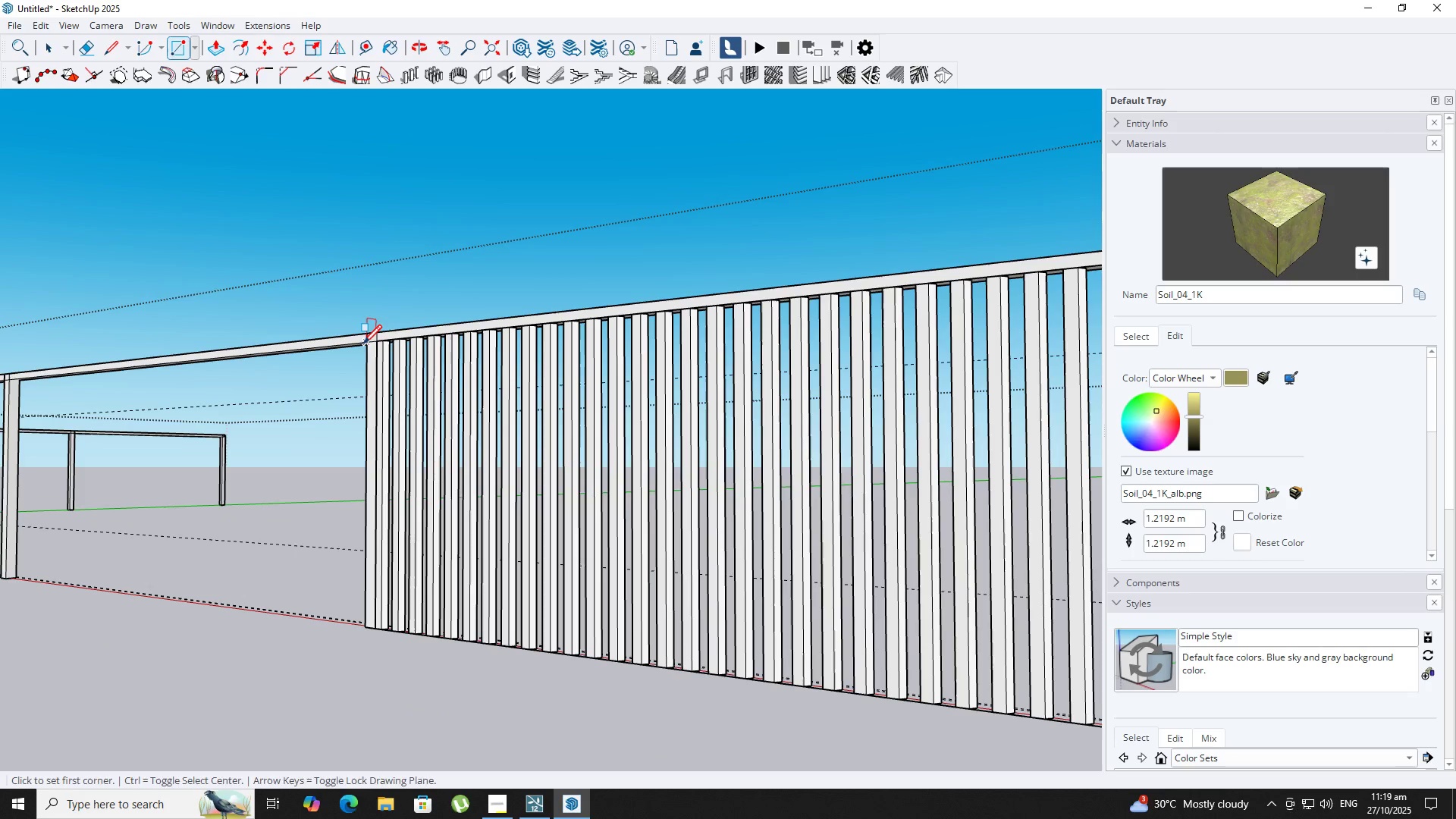 
hold_key(key=ShiftLeft, duration=0.31)
 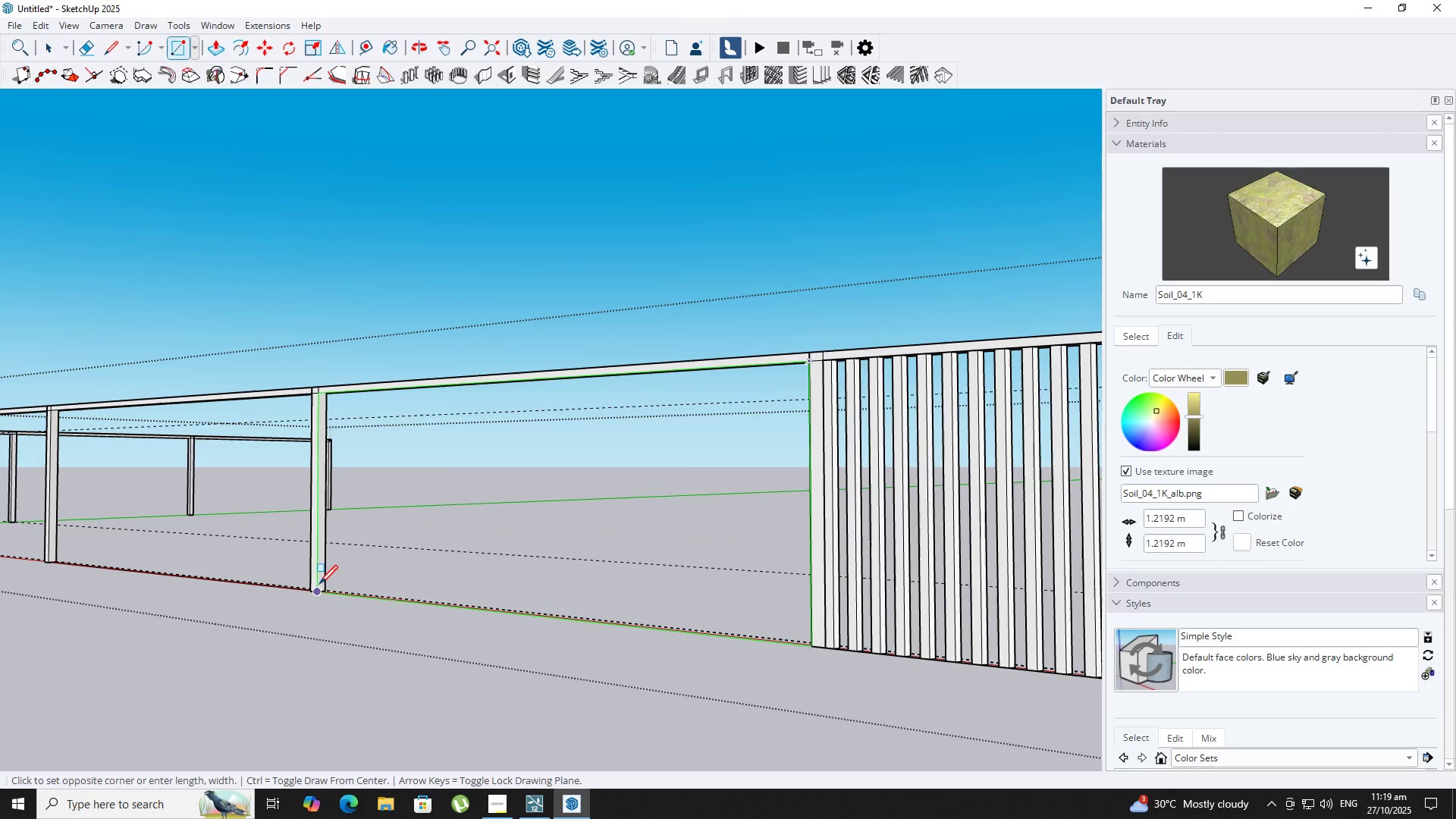 
left_click([319, 585])
 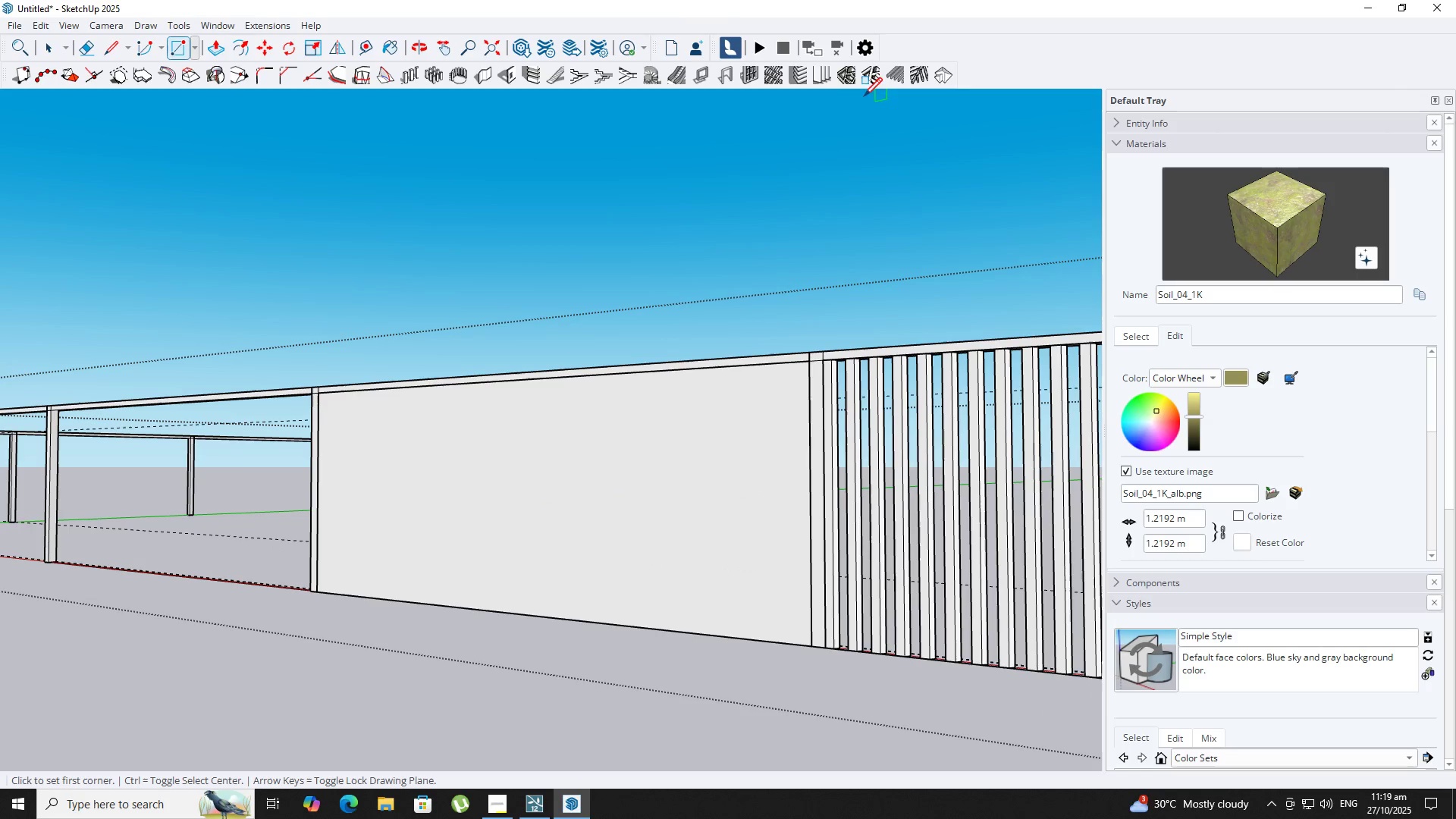 
left_click([822, 86])
 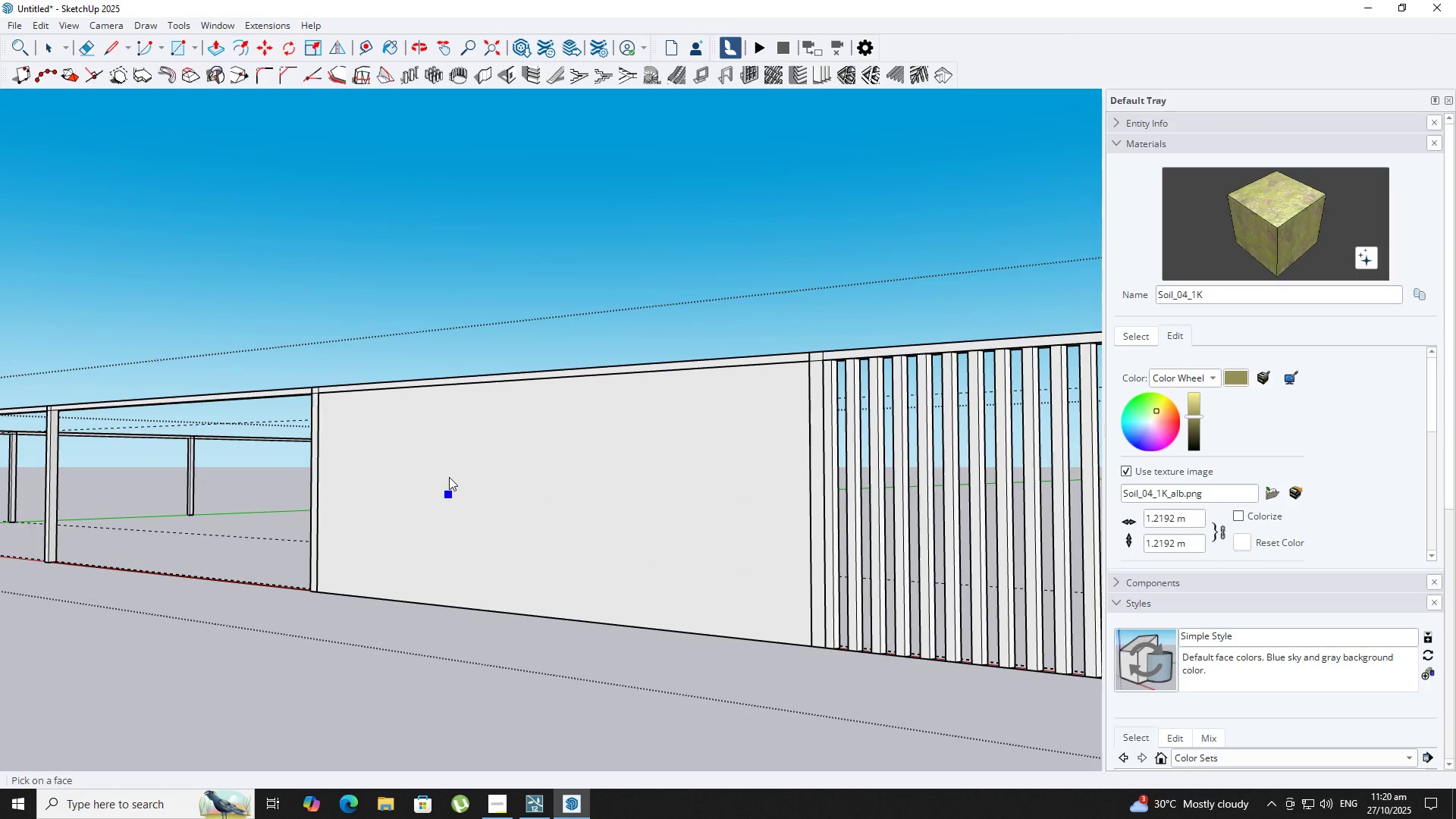 
key(Shift+ShiftLeft)
 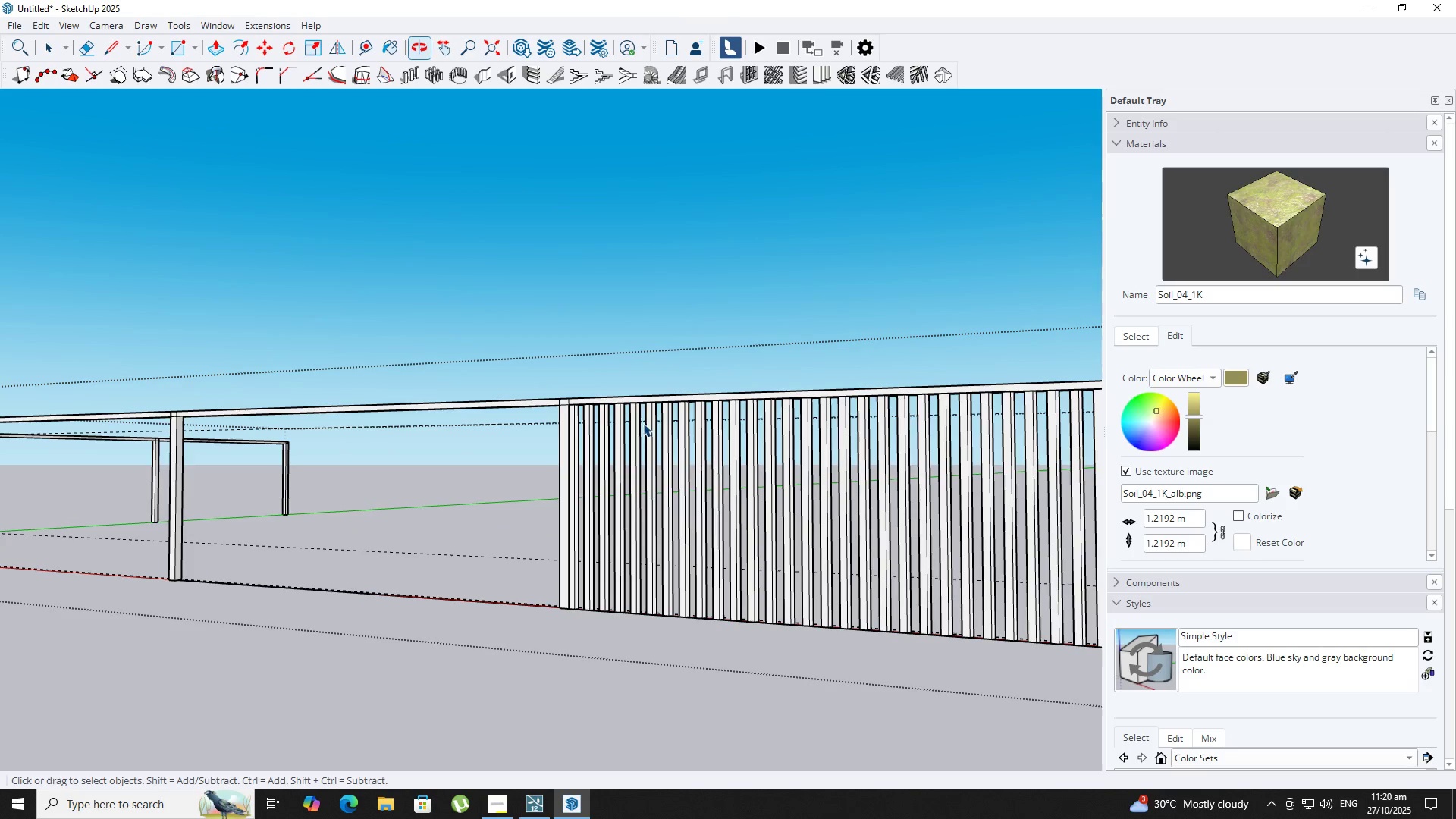 
scroll: coordinate [612, 412], scroll_direction: up, amount: 2.0
 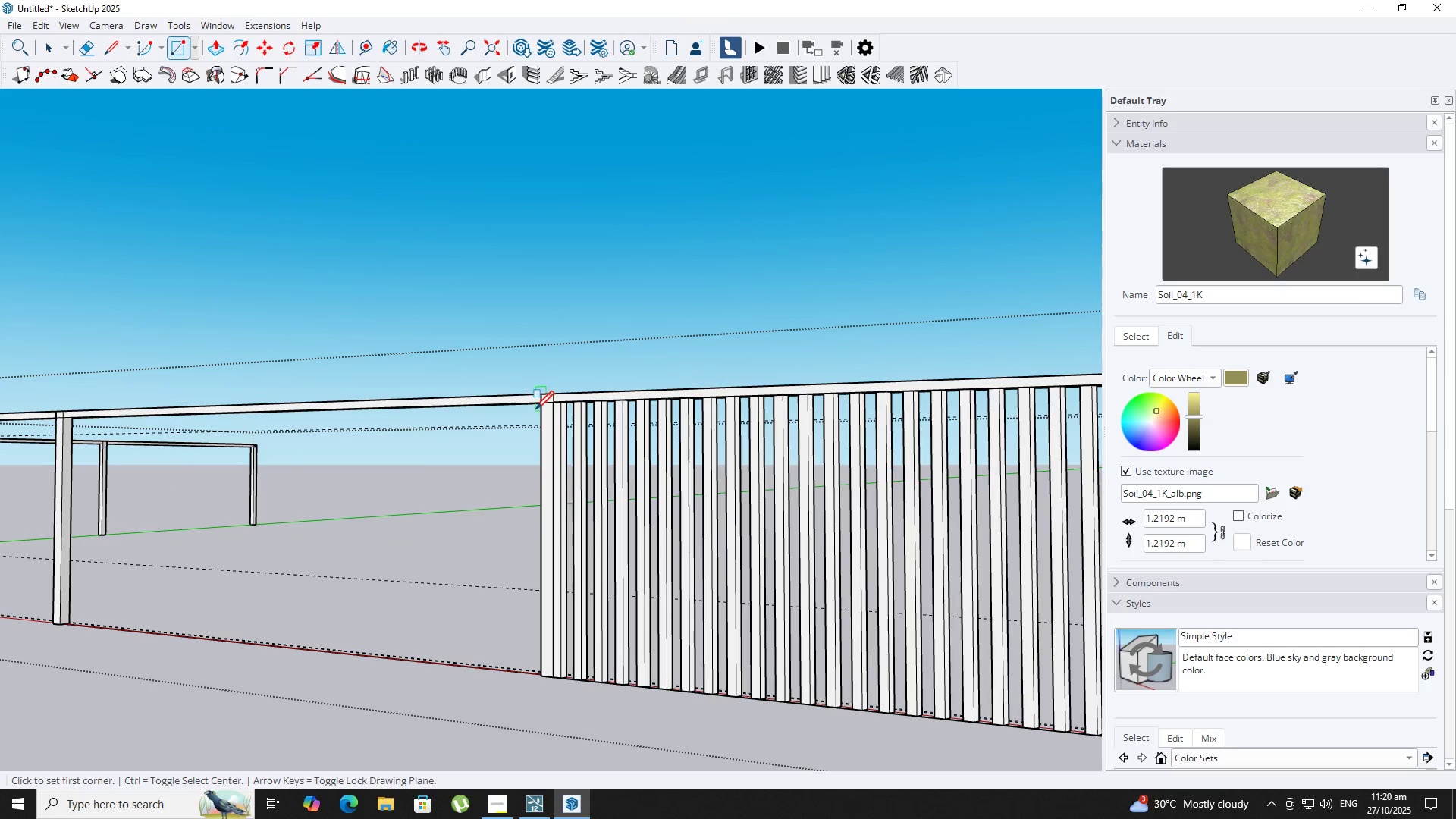 
key(R)
 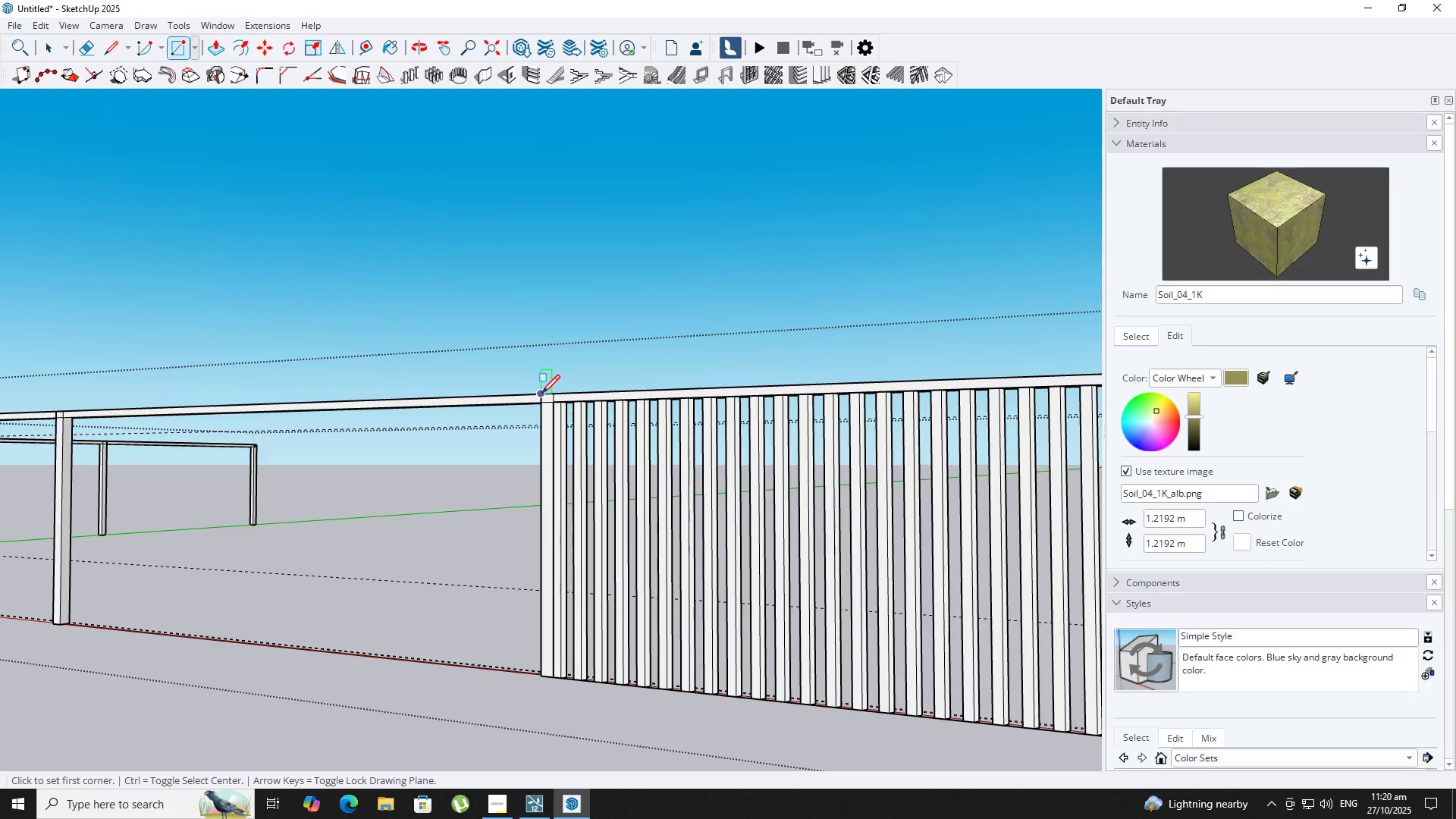 
left_click([541, 399])
 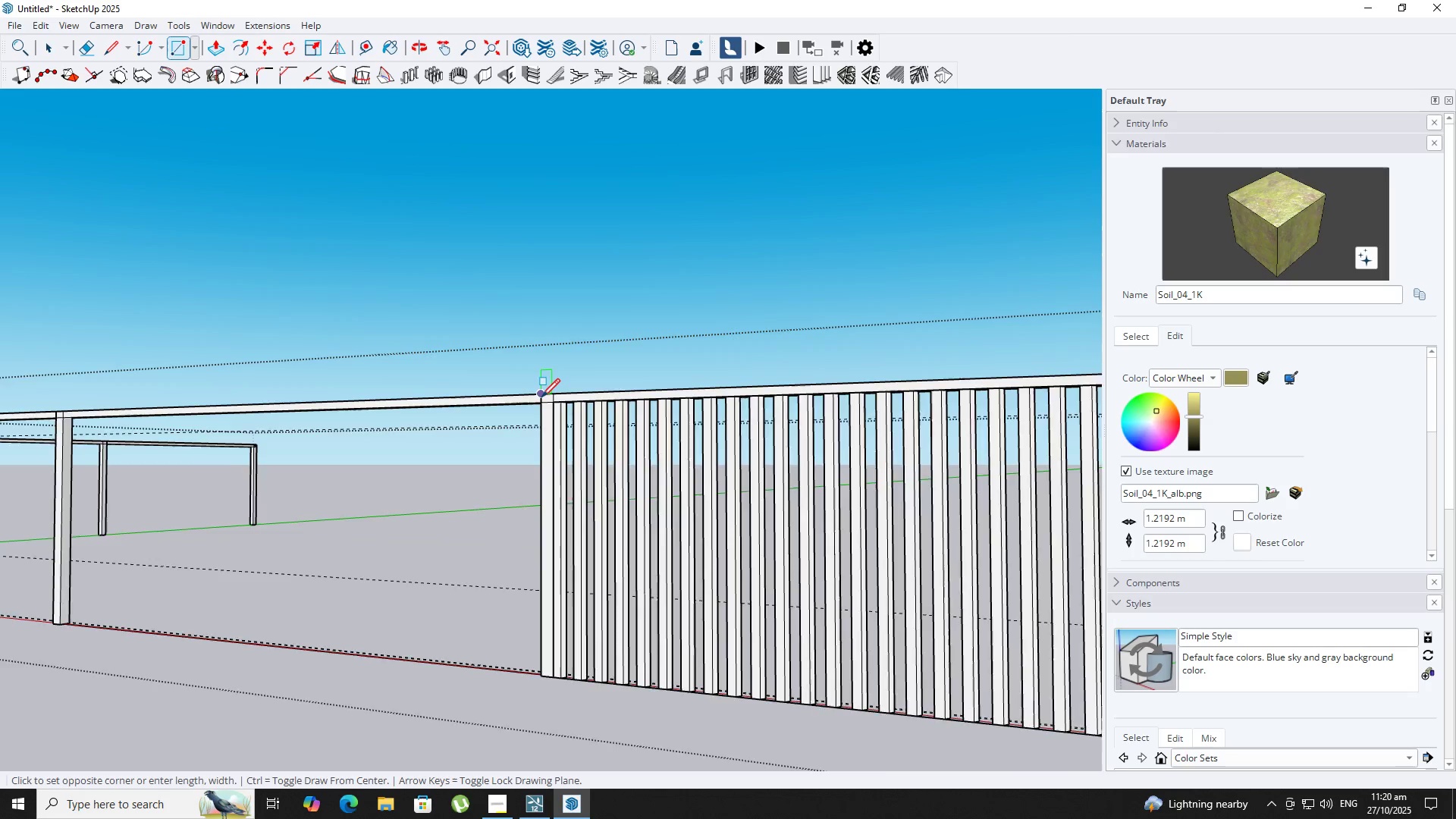 
scroll: coordinate [541, 399], scroll_direction: up, amount: 3.0
 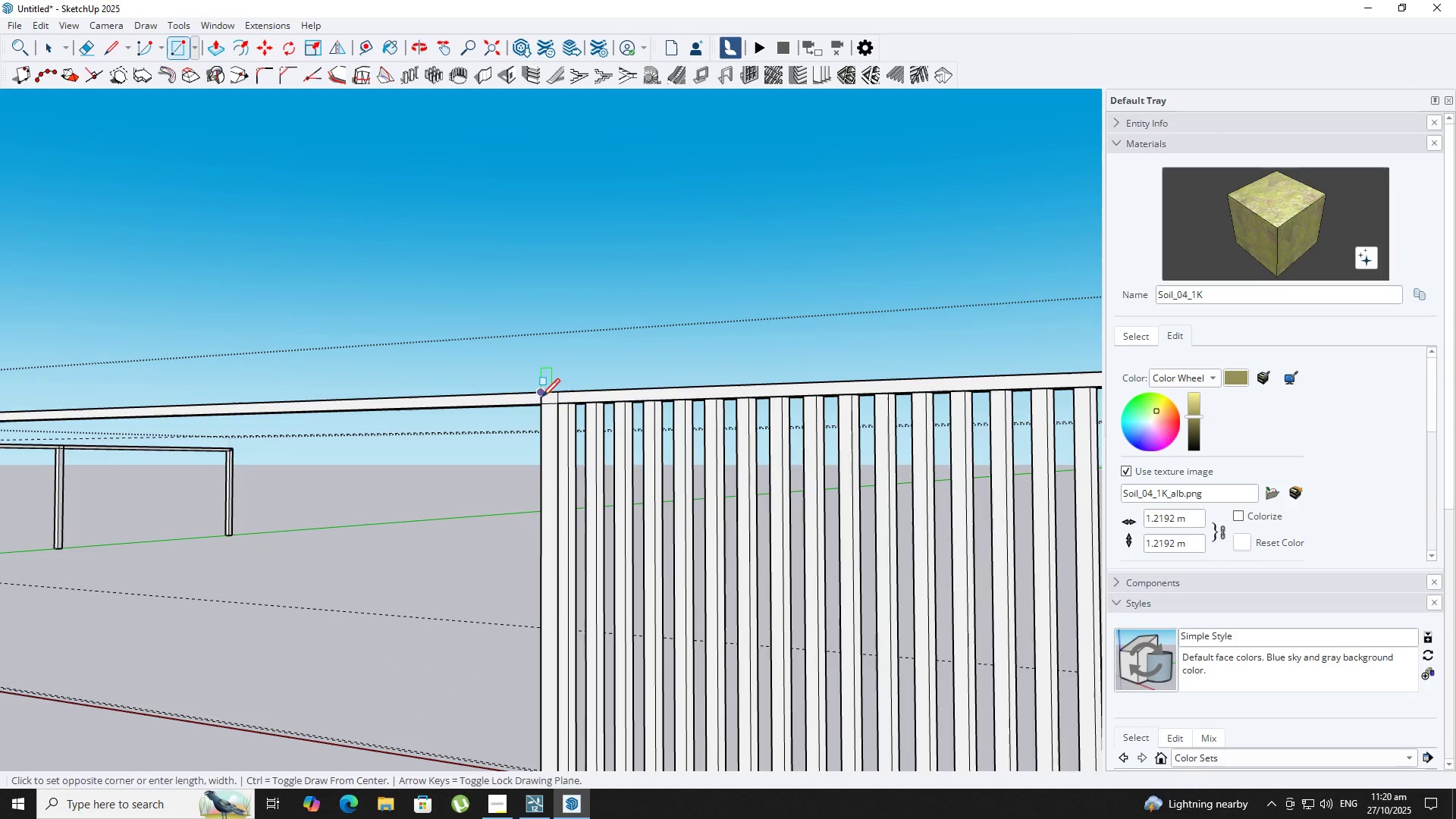 
key(Escape)
 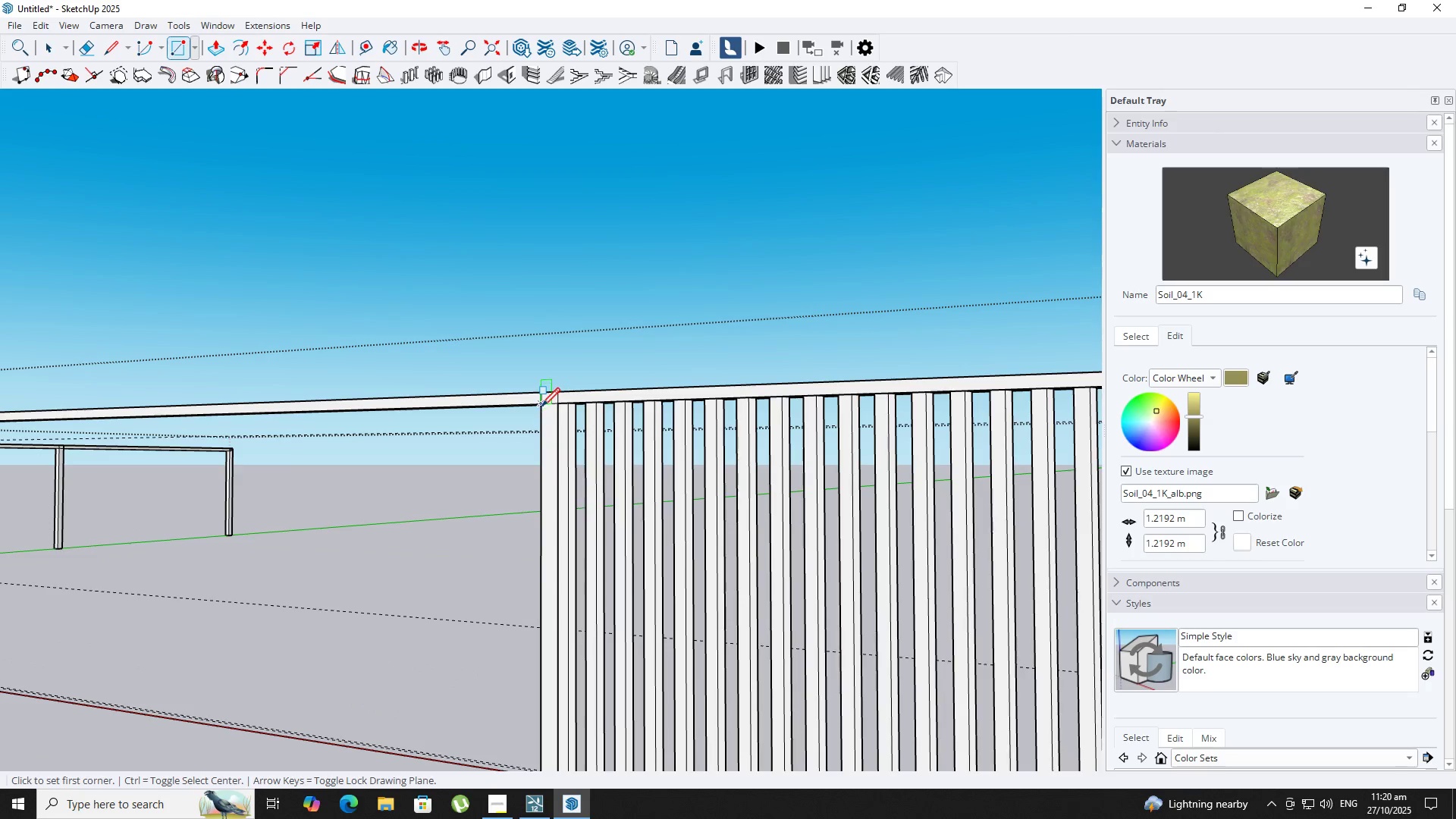 
hold_key(key=ShiftLeft, duration=0.39)
 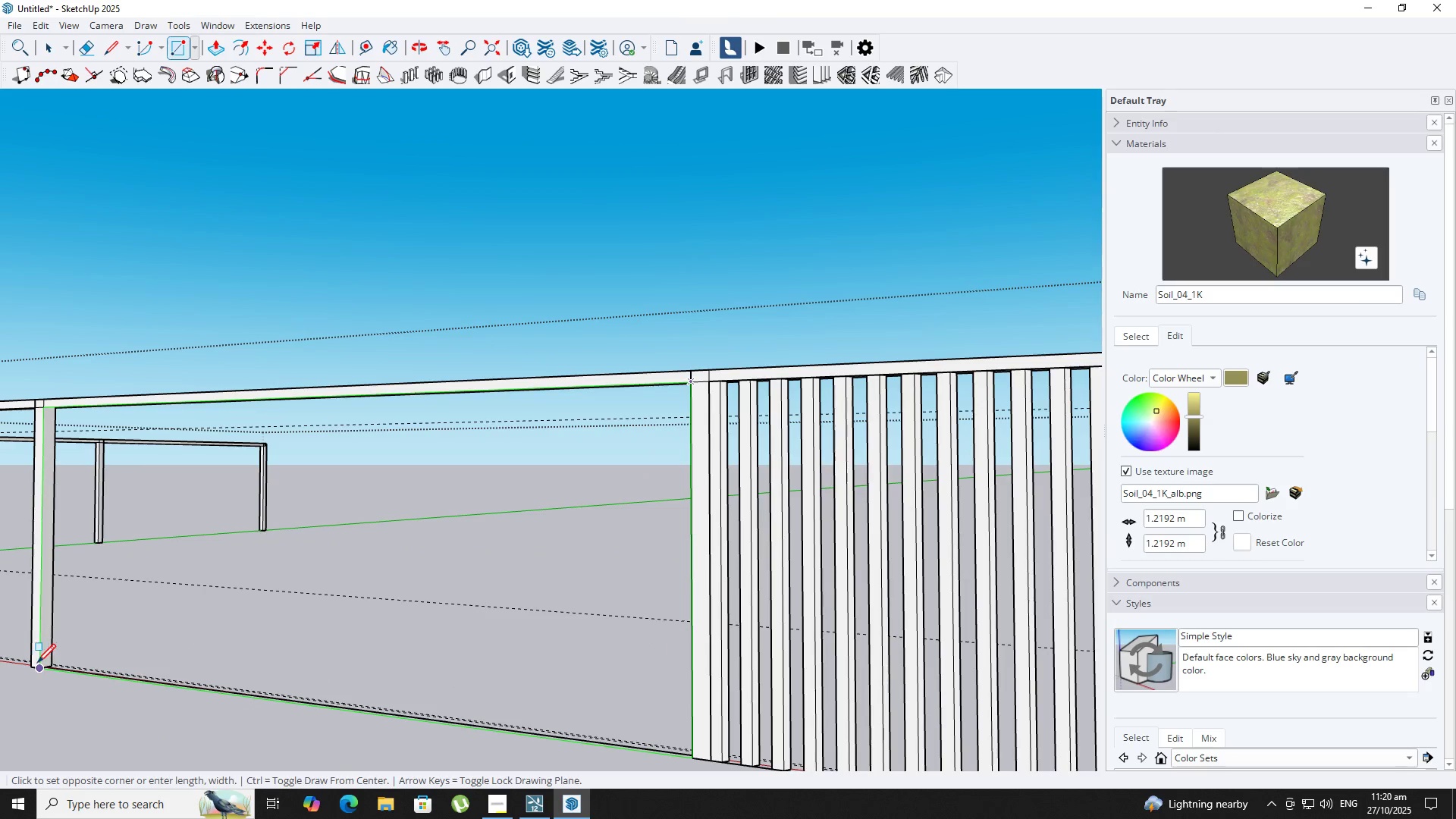 
left_click([37, 664])
 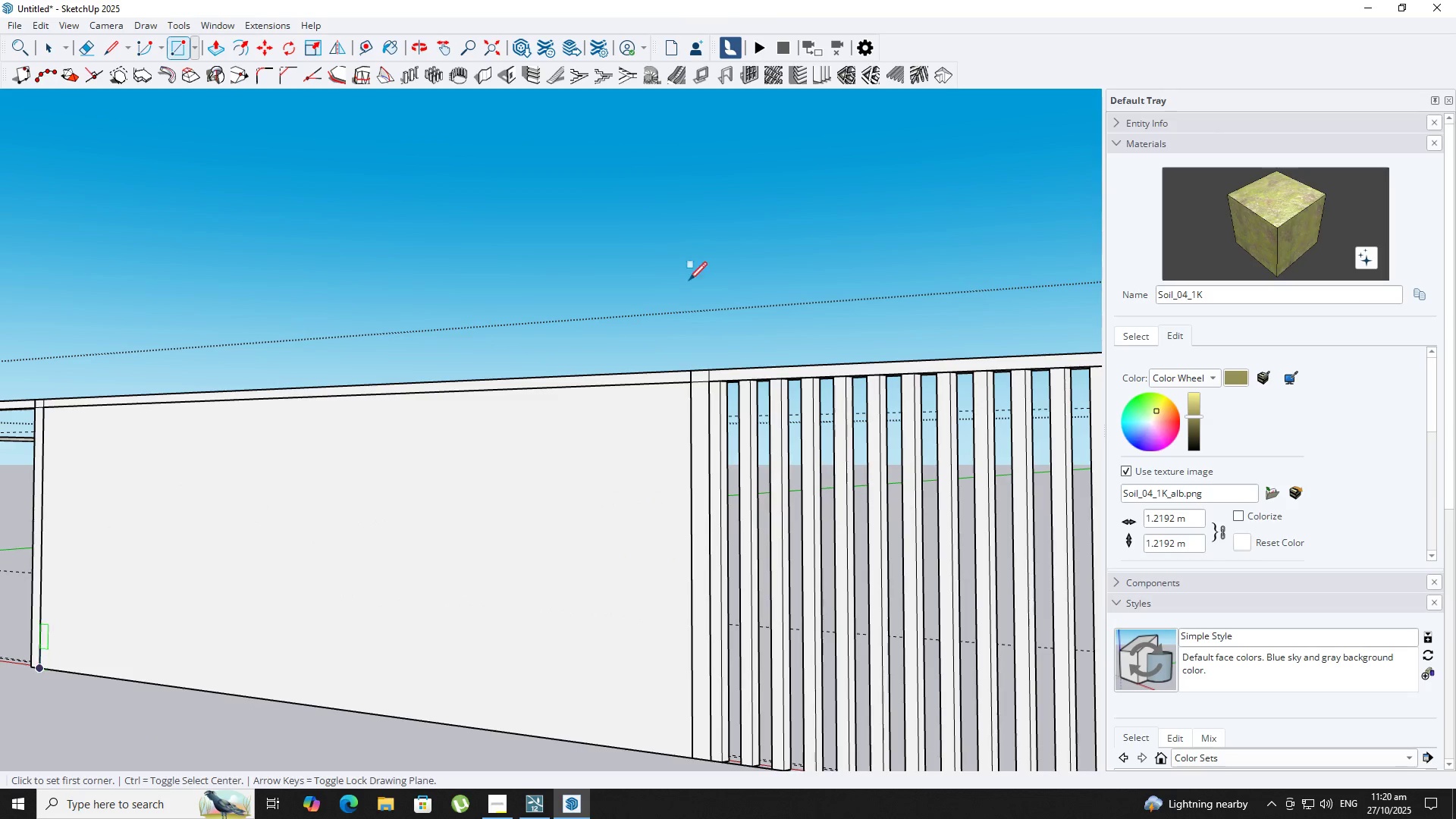 
key(Space)
 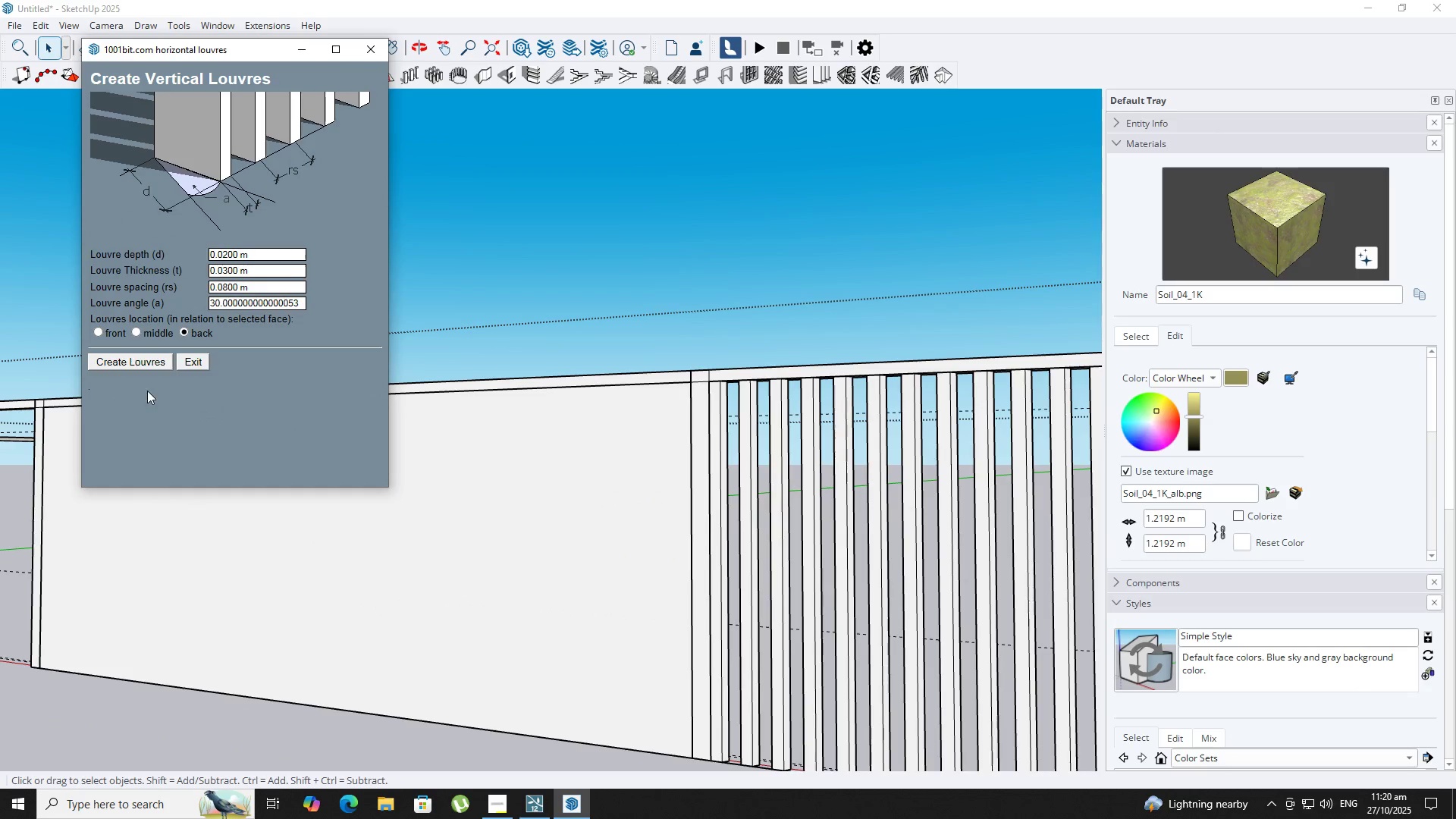 
left_click([151, 362])
 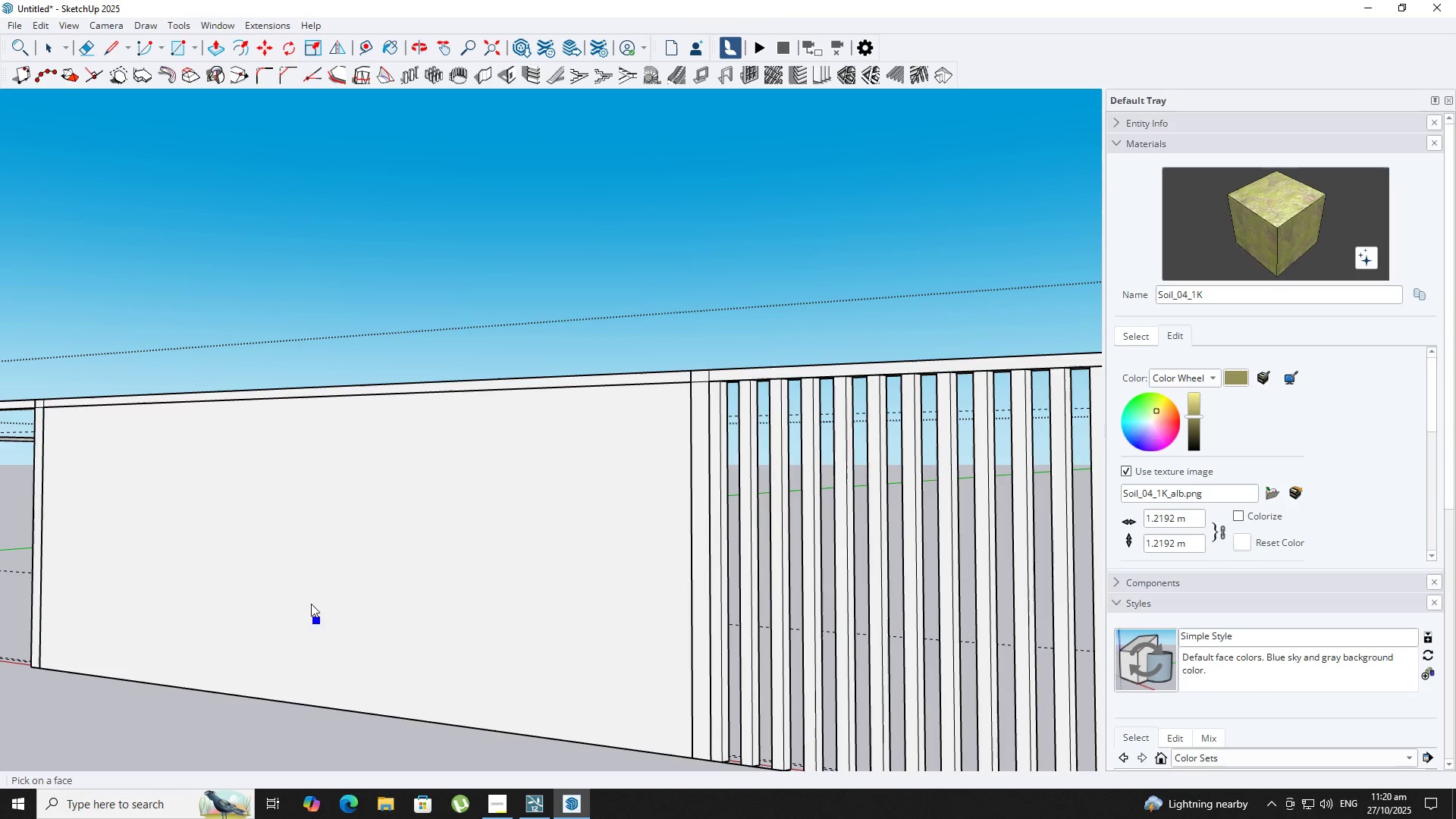 
left_click([308, 600])
 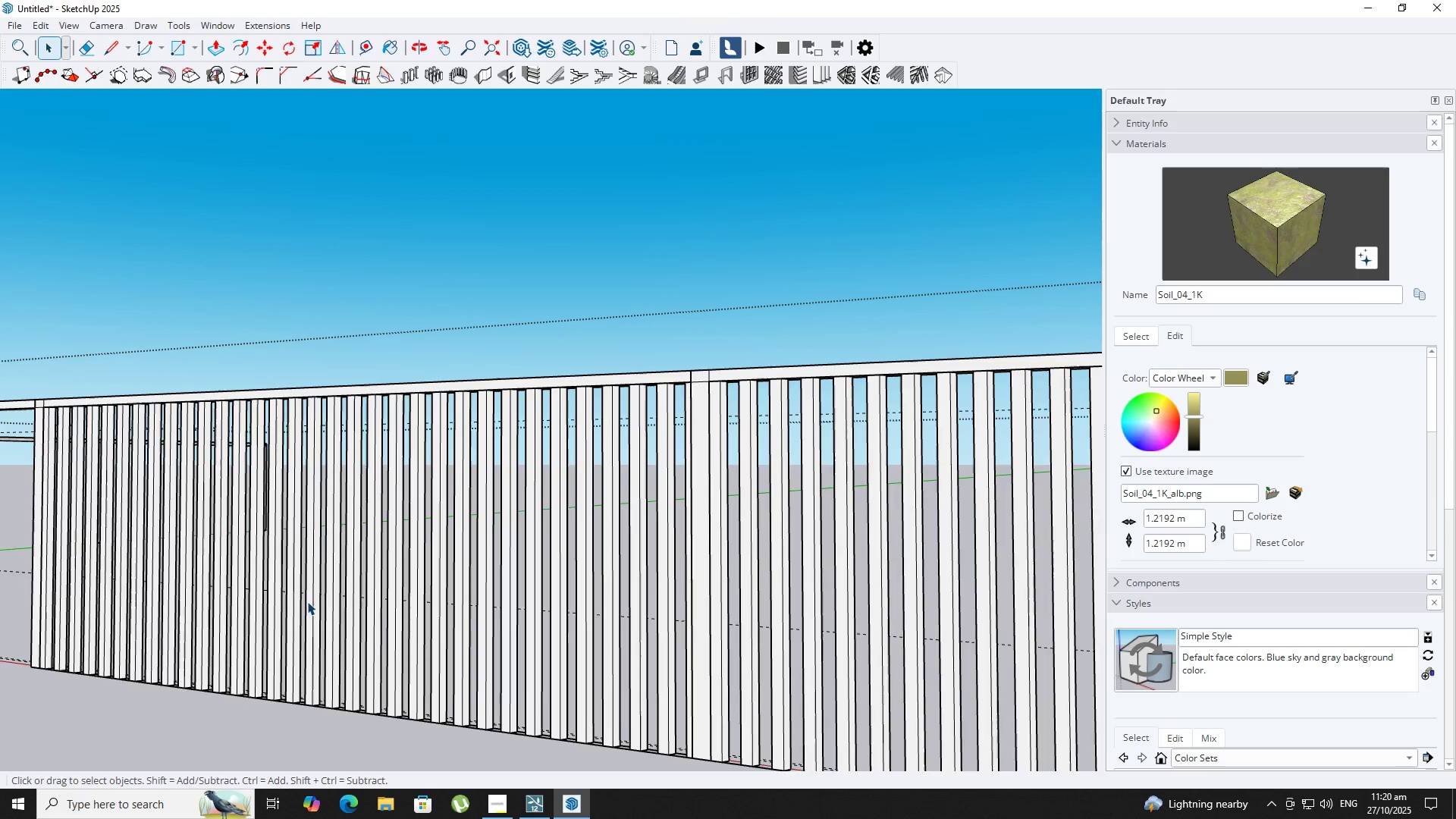 
hold_key(key=ShiftLeft, duration=0.39)
 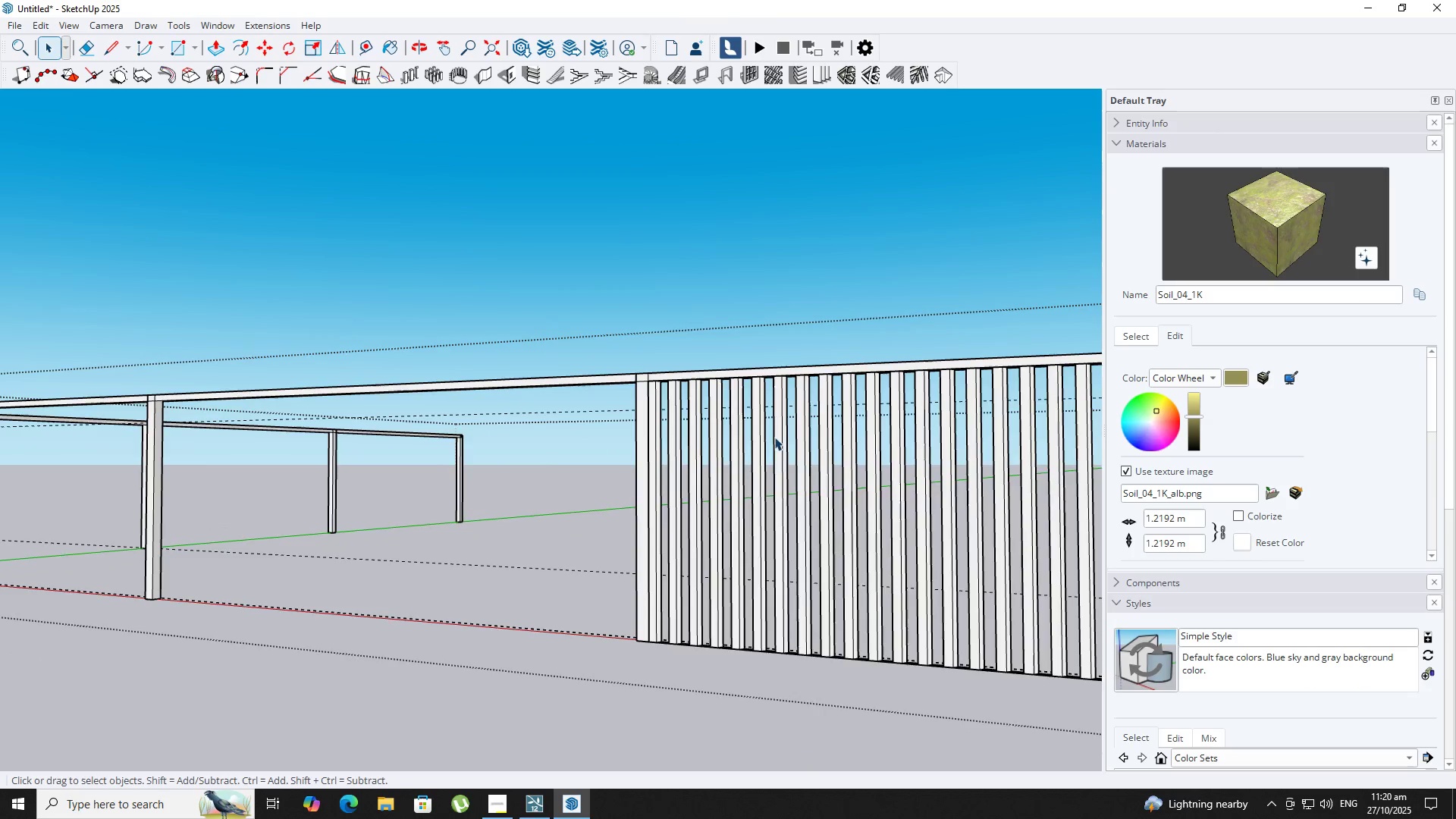 
scroll: coordinate [361, 390], scroll_direction: up, amount: 3.0
 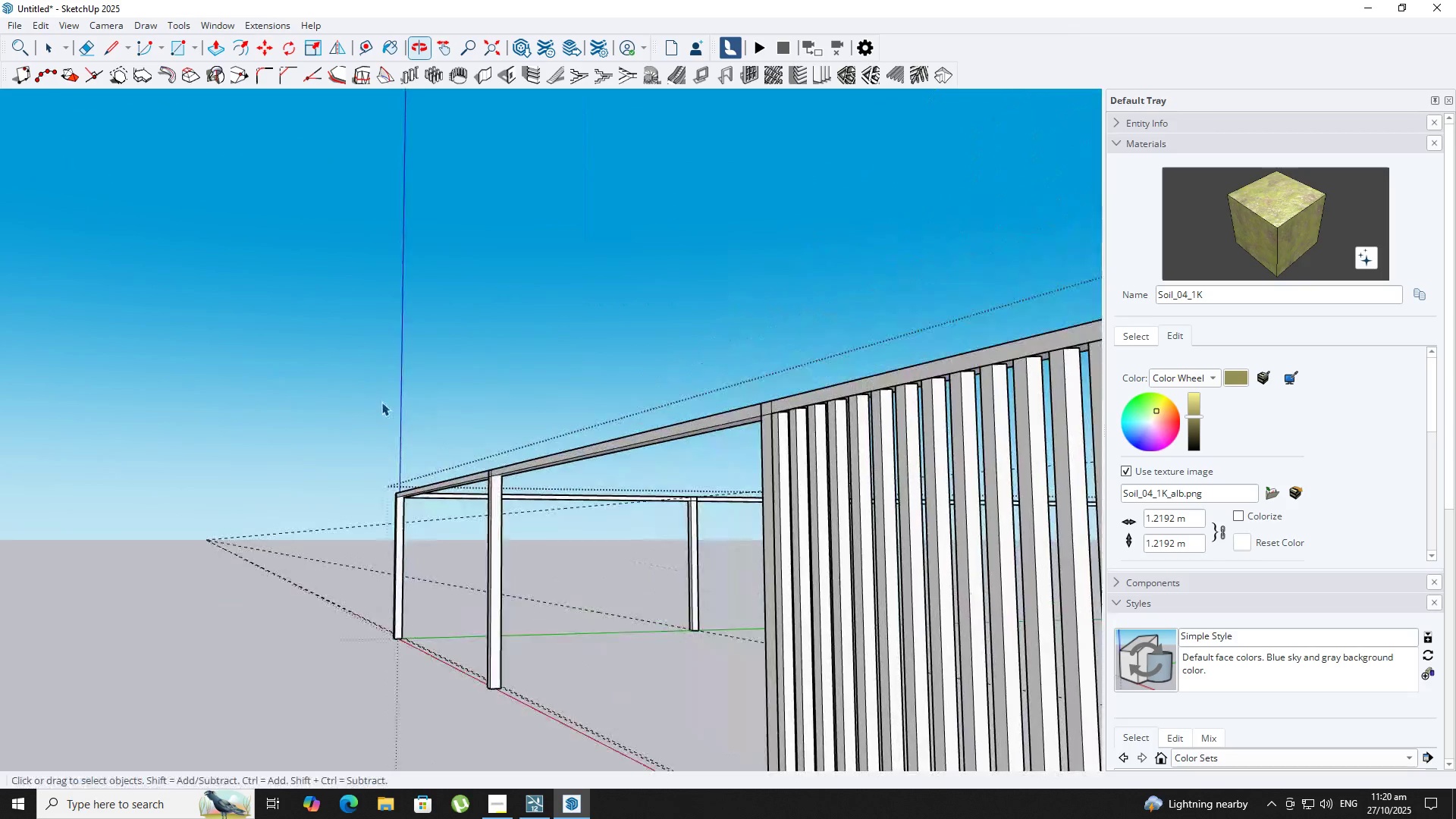 
key(R)
 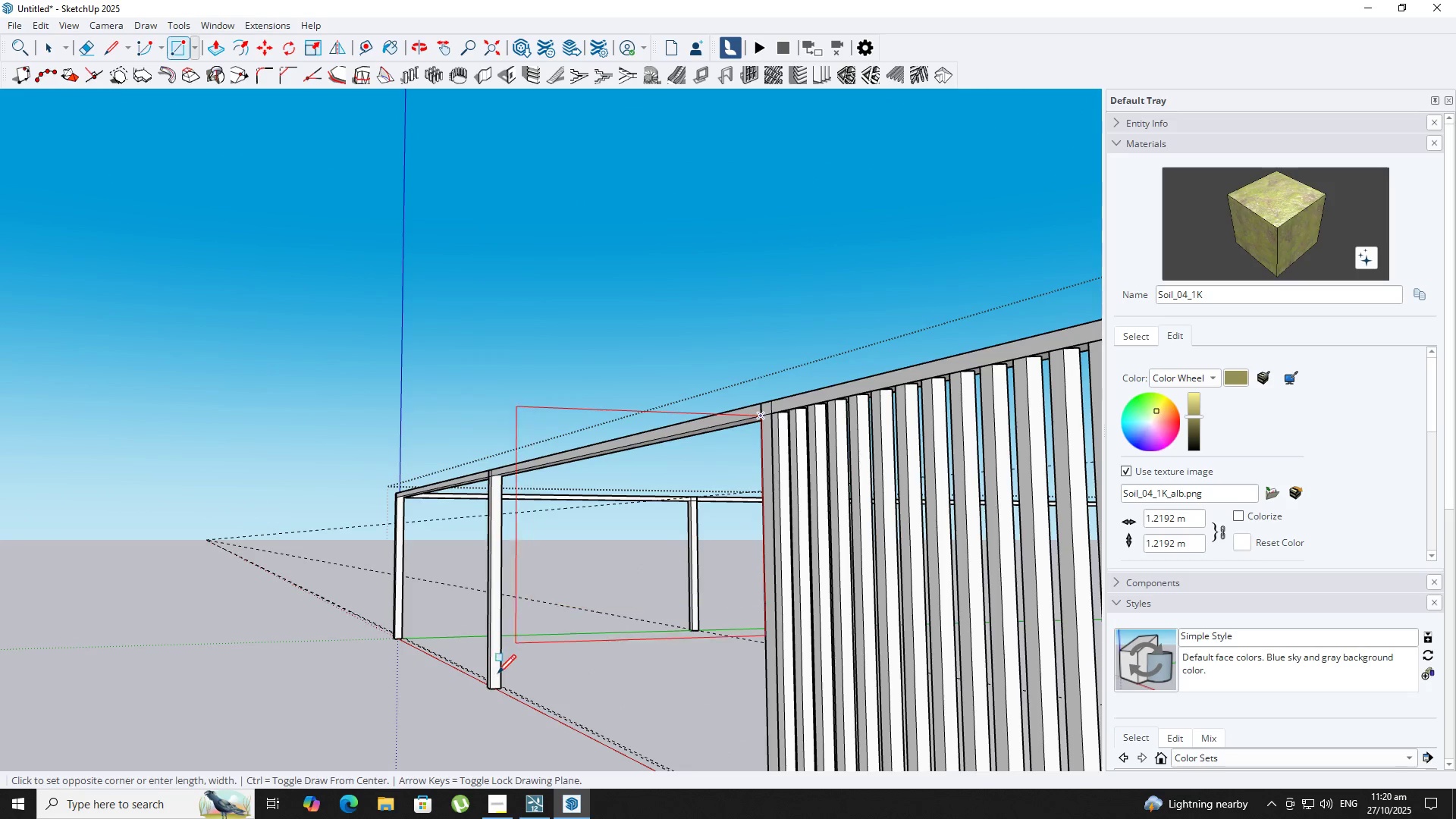 
left_click([487, 681])
 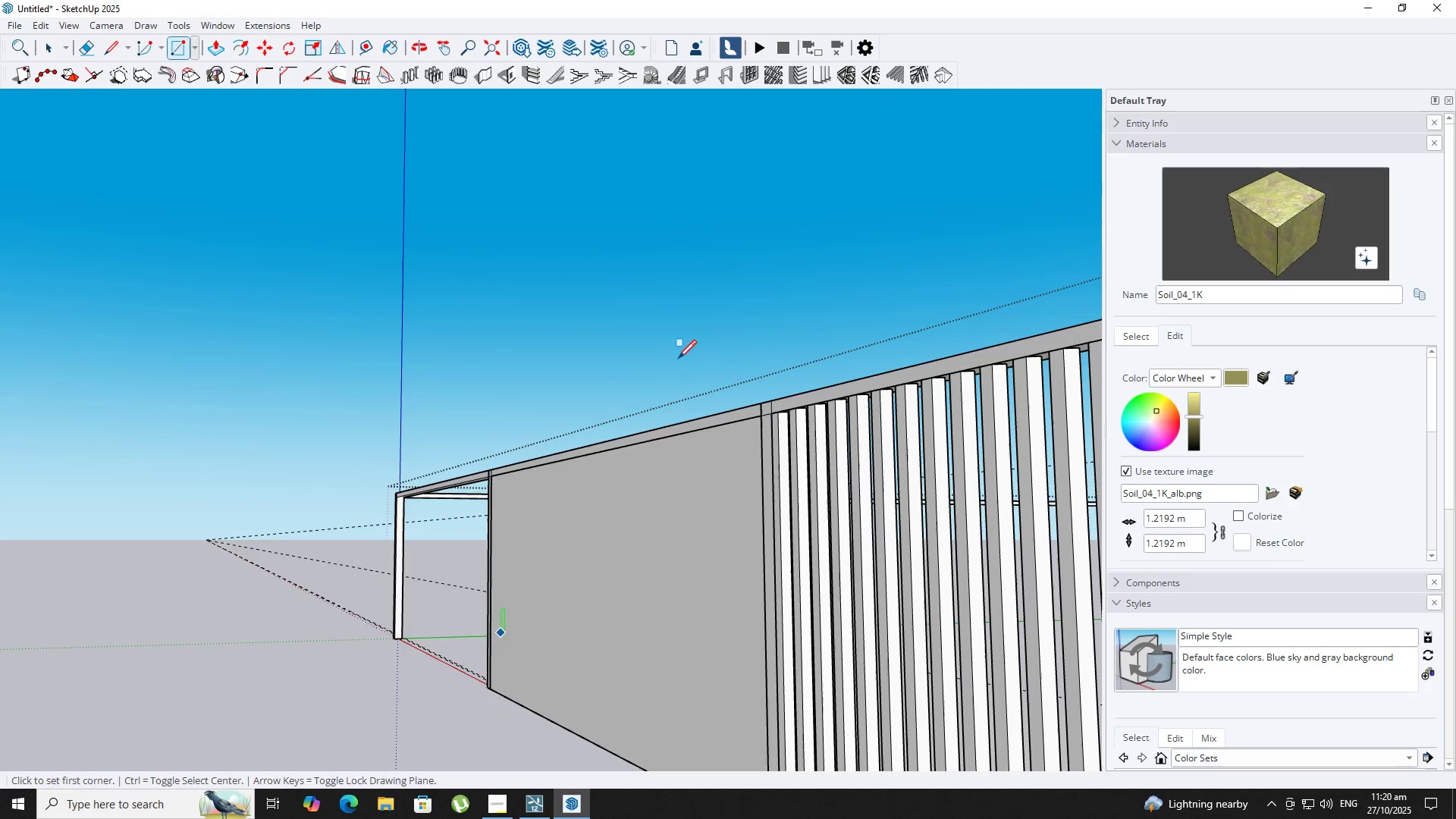 
key(Space)
 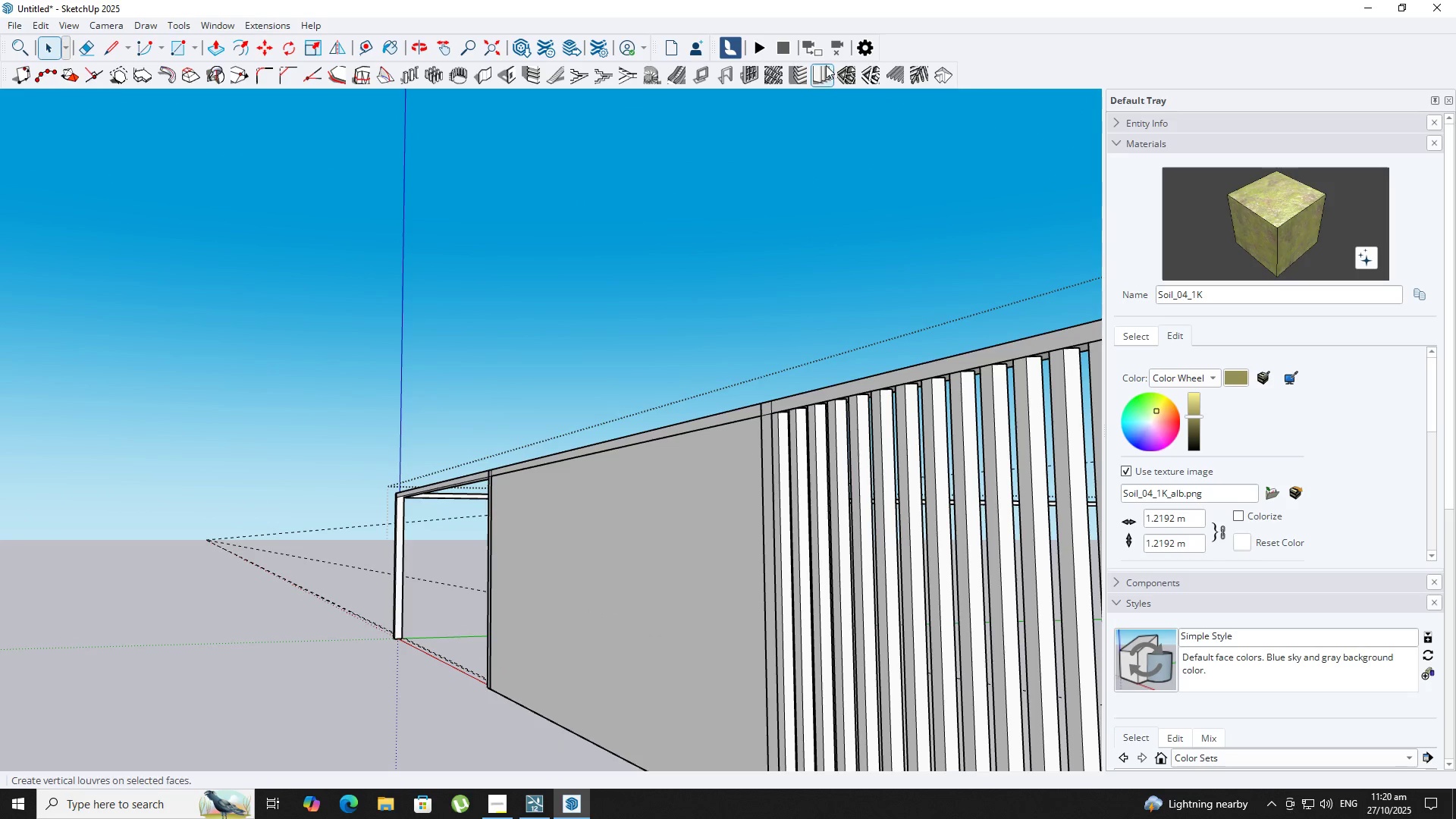 
left_click([825, 67])
 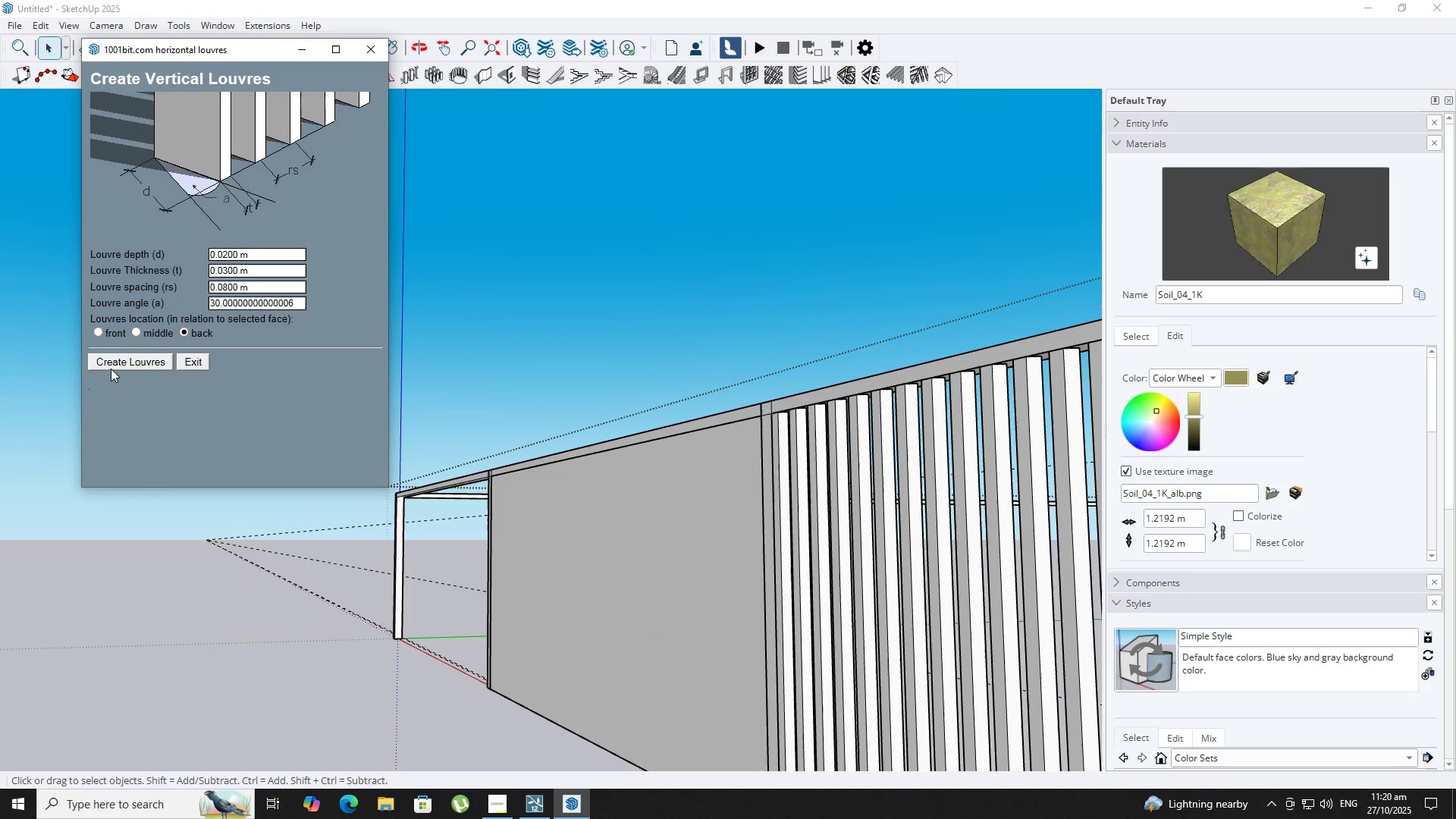 
left_click([111, 369])
 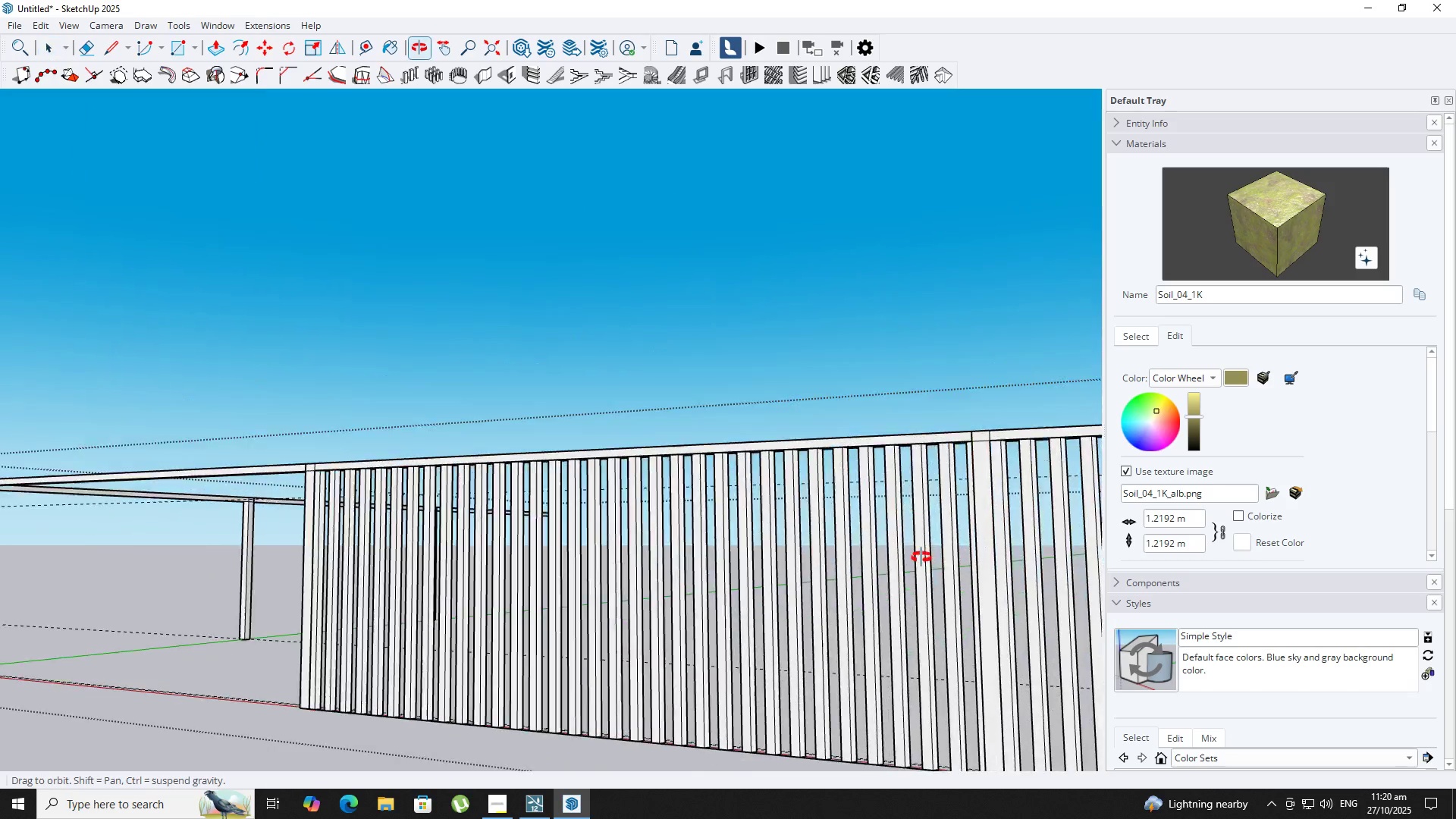 
key(R)
 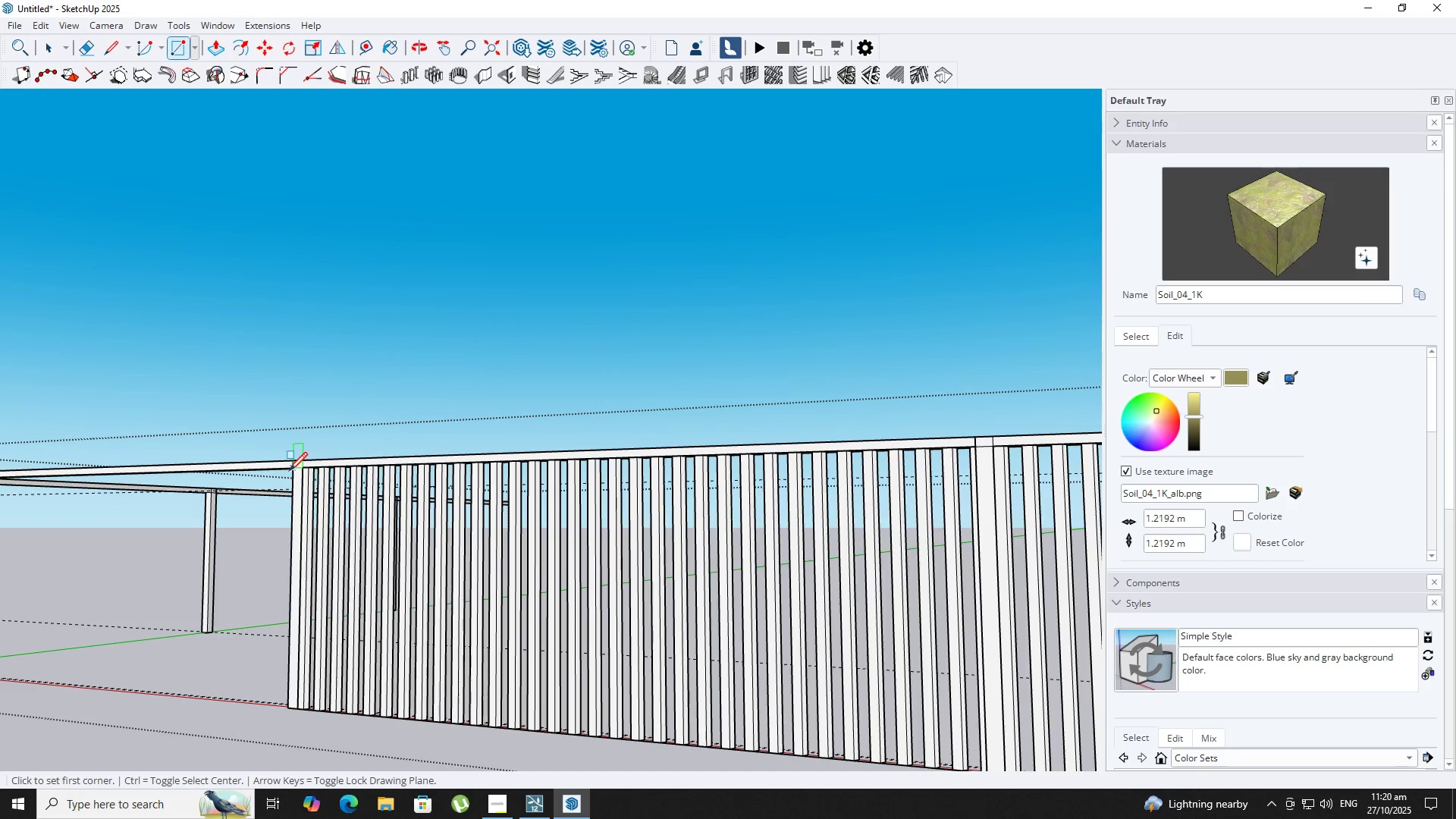 
left_click([289, 472])
 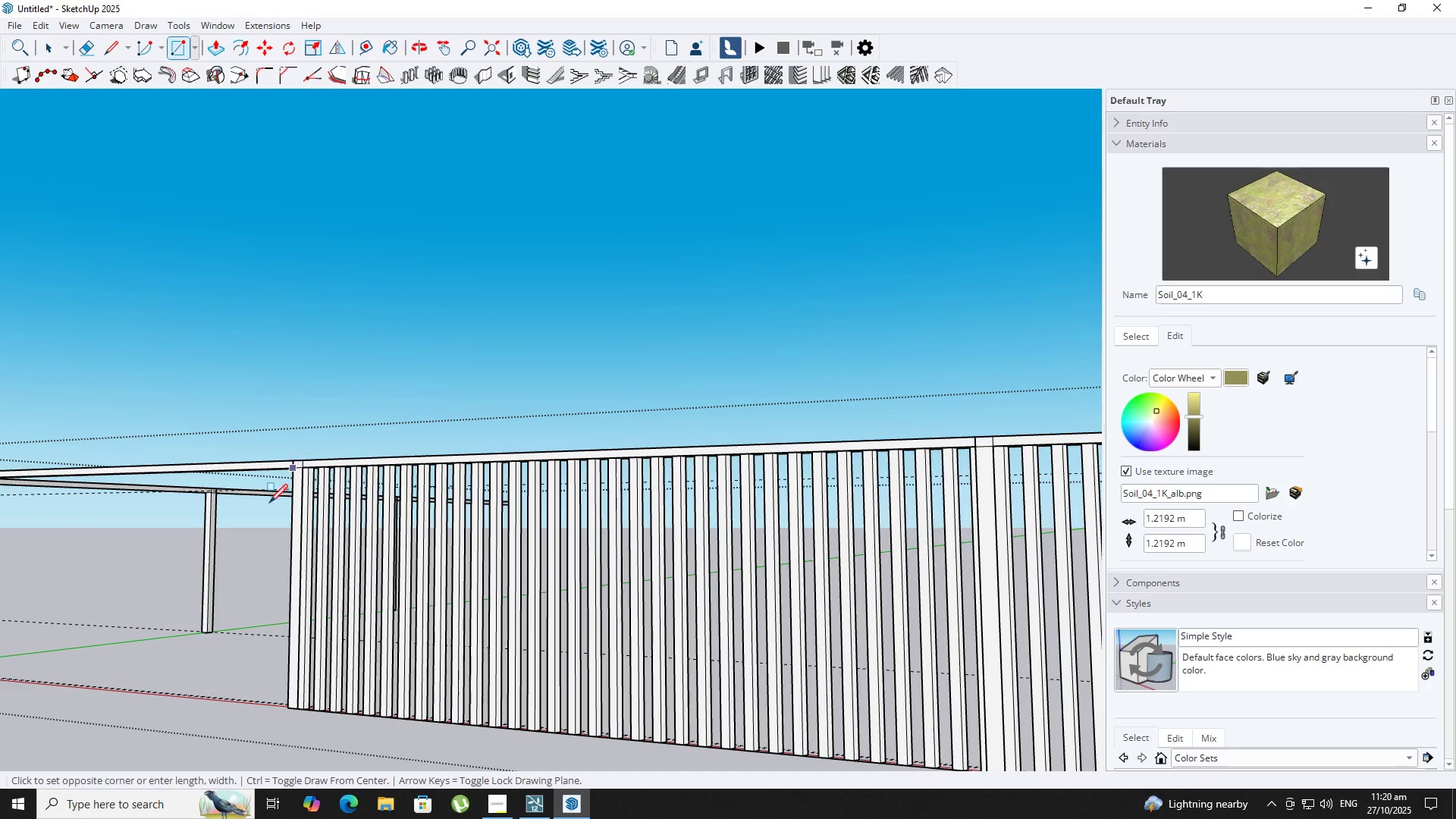 
hold_key(key=ShiftLeft, duration=0.37)
 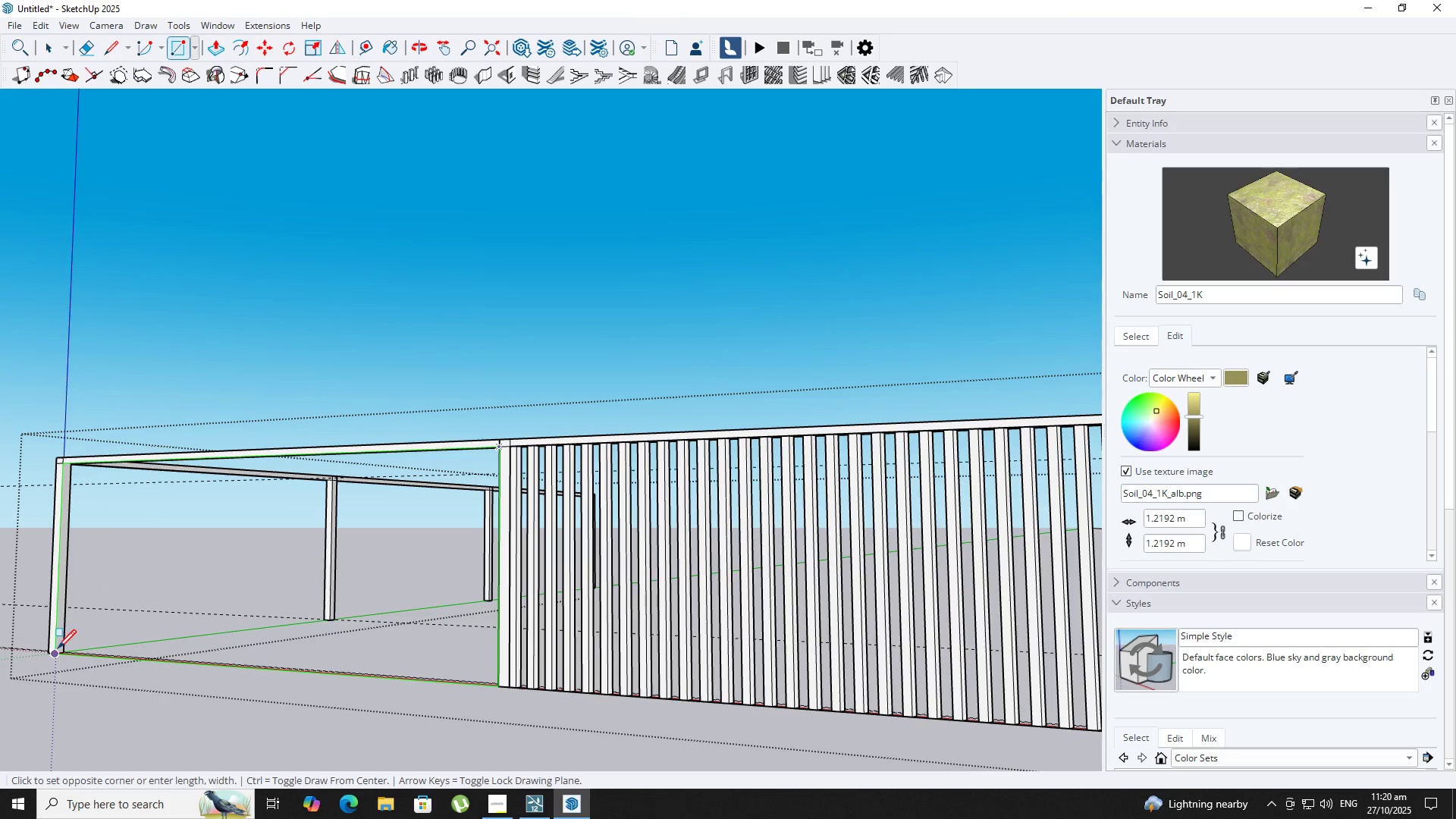 
left_click([58, 650])
 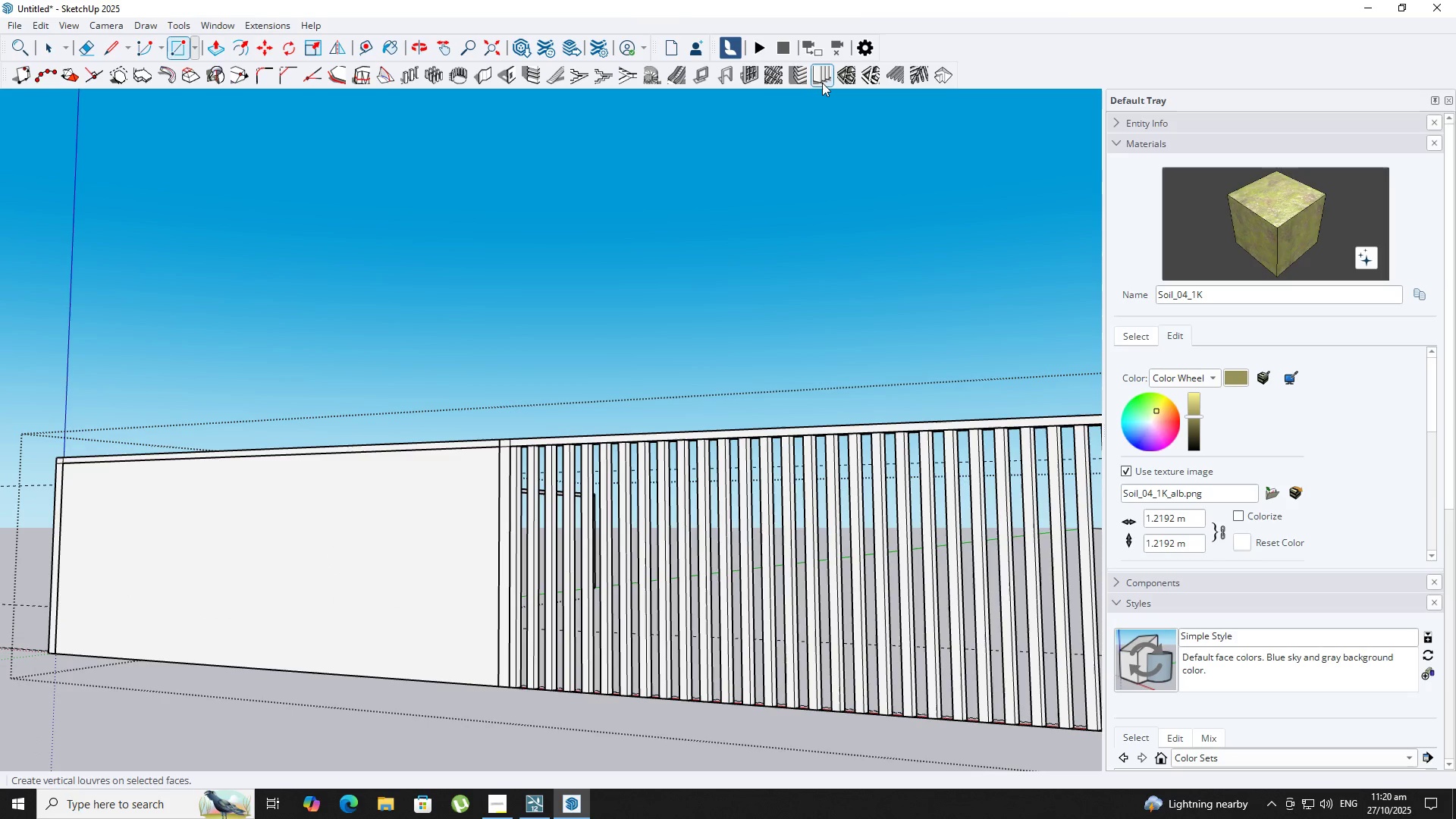 
left_click([822, 82])
 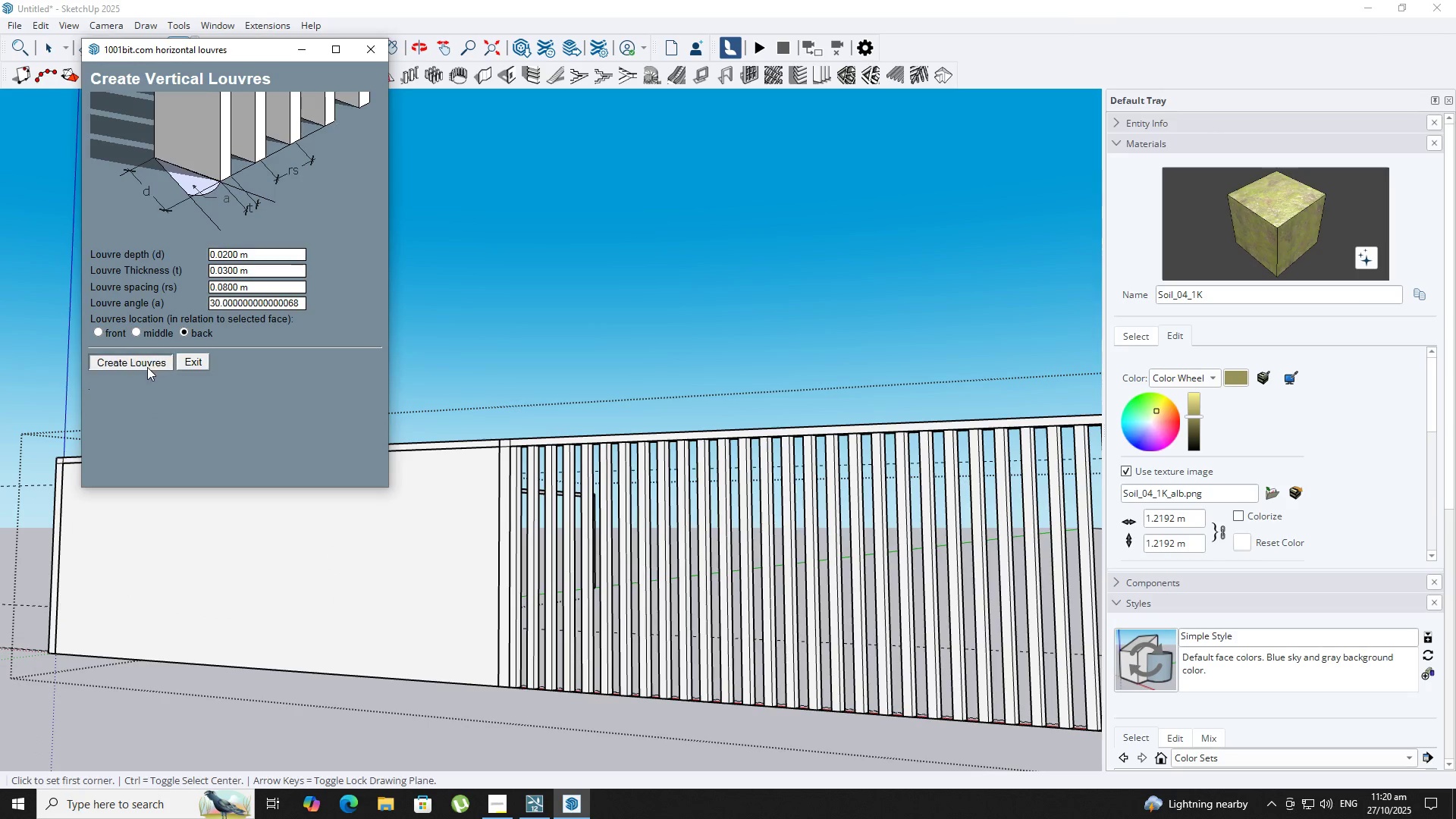 
double_click([176, 548])
 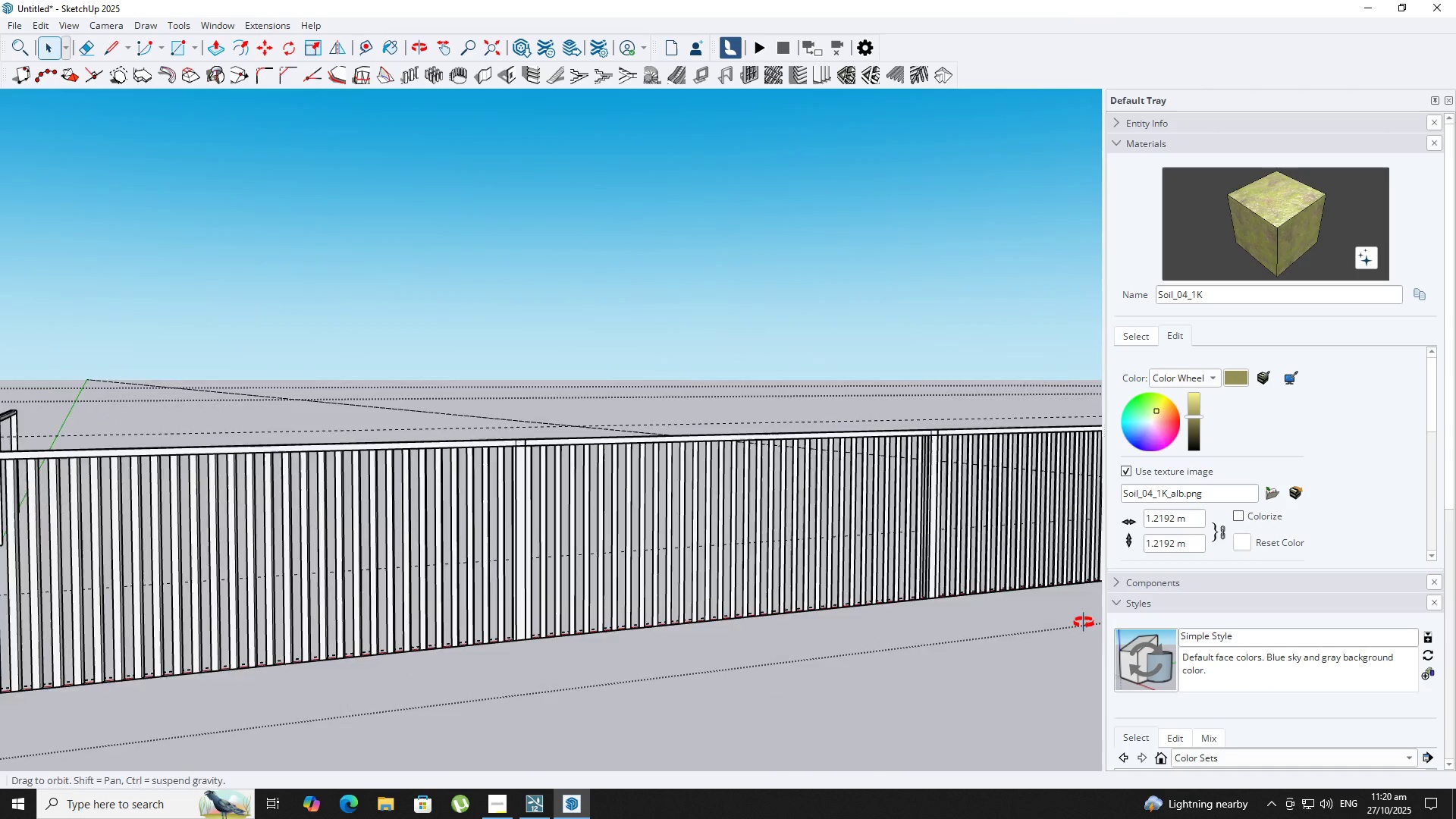 
scroll: coordinate [852, 548], scroll_direction: down, amount: 8.0
 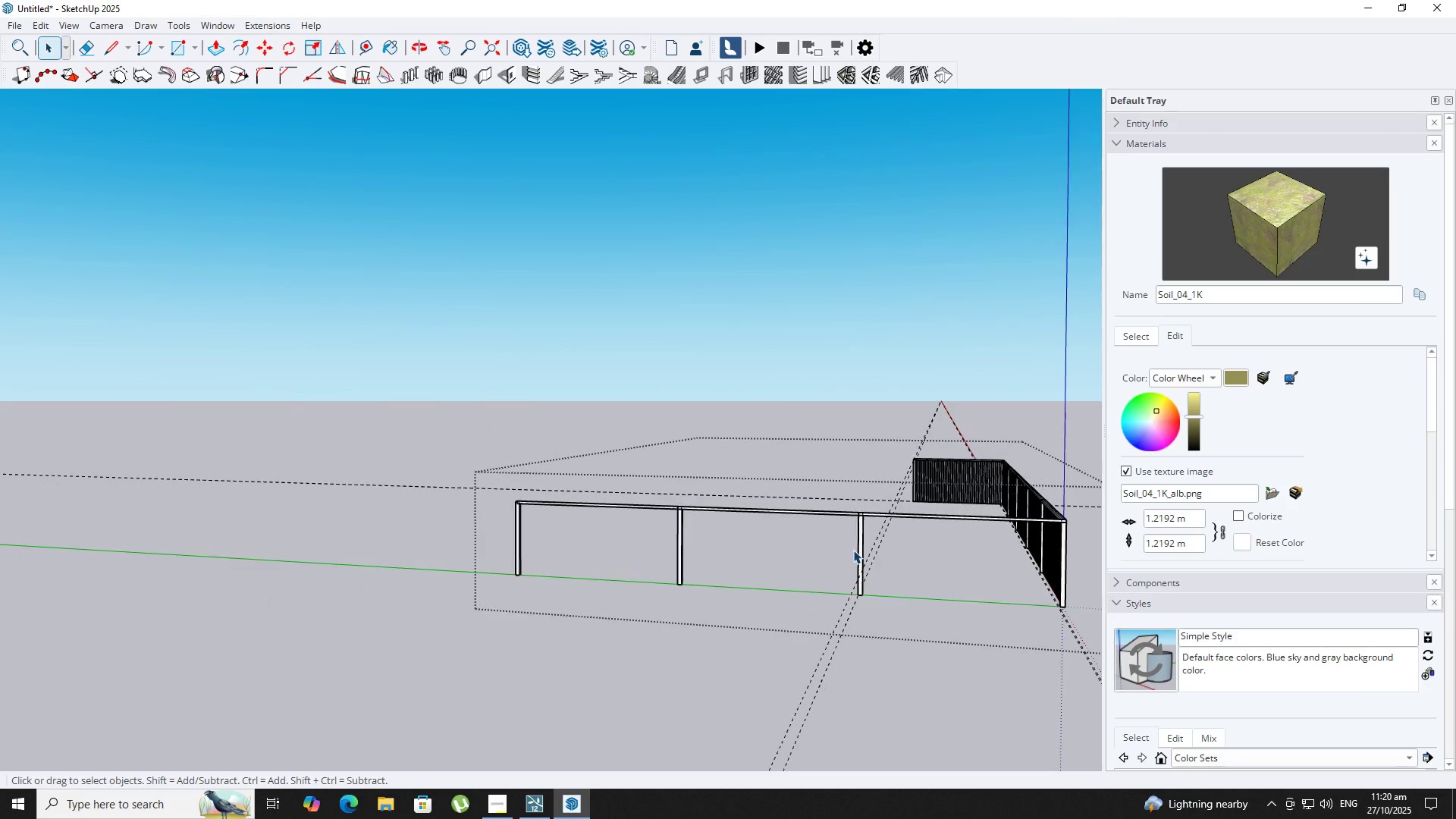 
key(Shift+ShiftLeft)
 